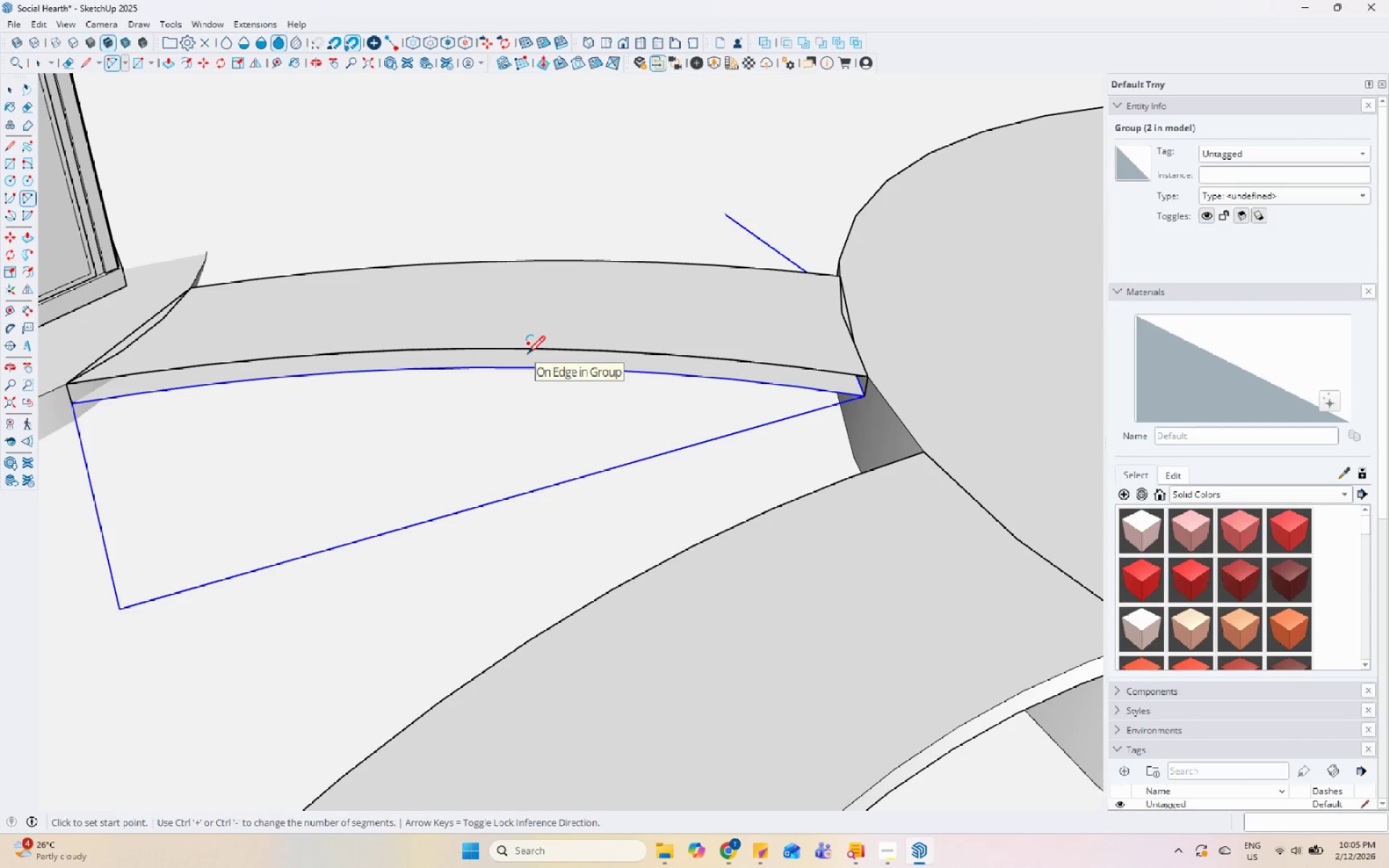 
key(Control+Z)
 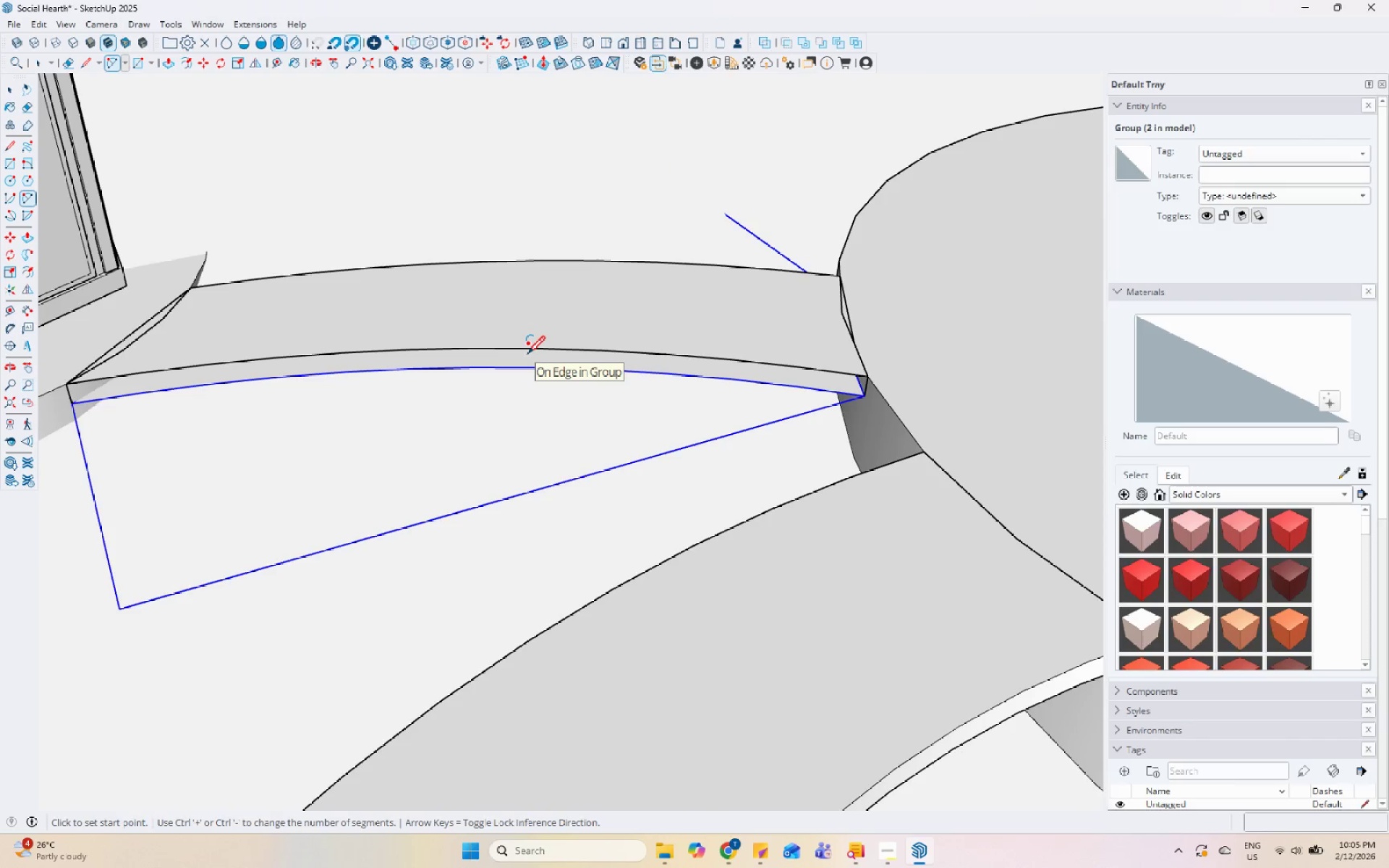 
key(Control+Z)
 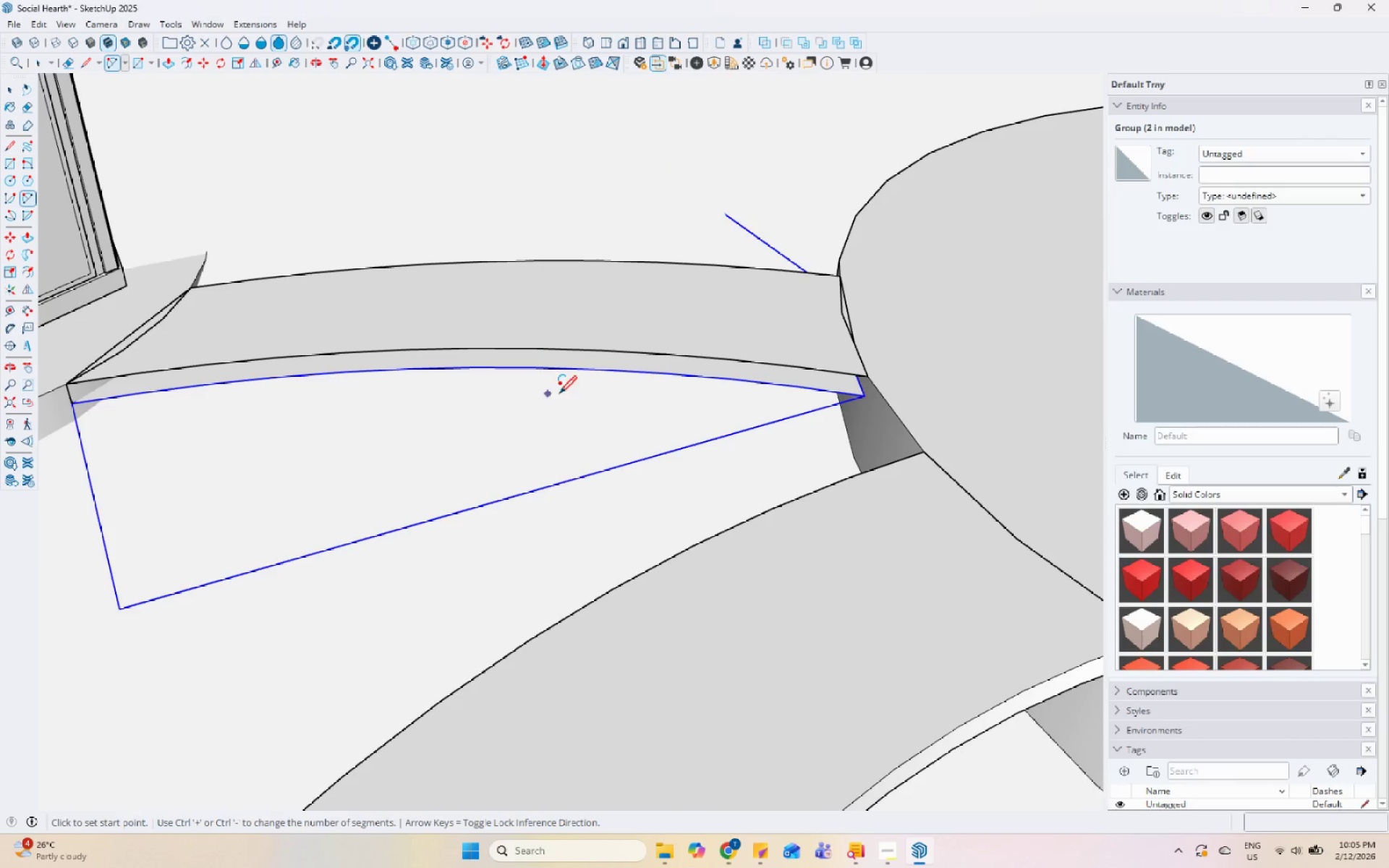 
key(Space)
 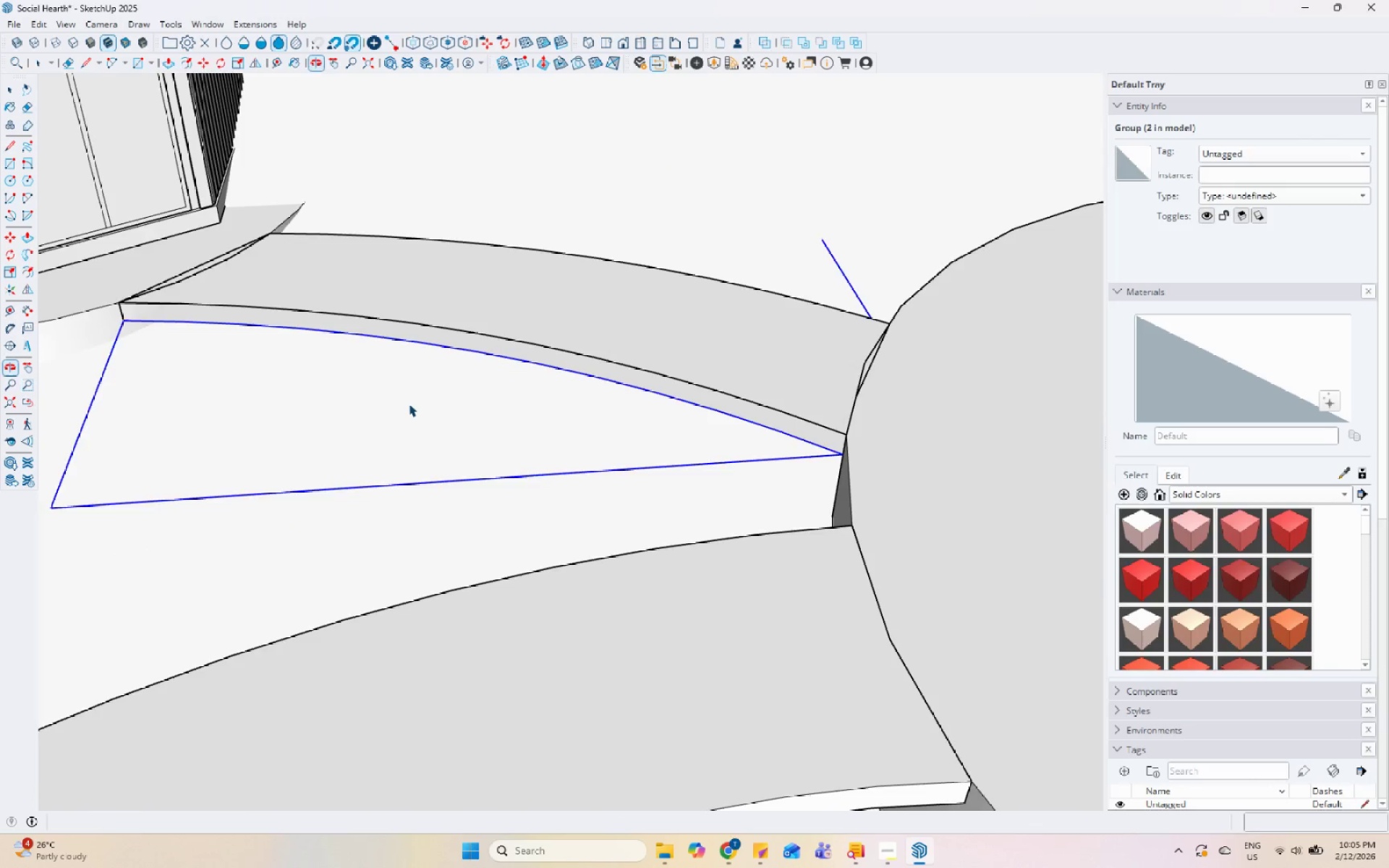 
scroll: coordinate [427, 439], scroll_direction: down, amount: 14.0
 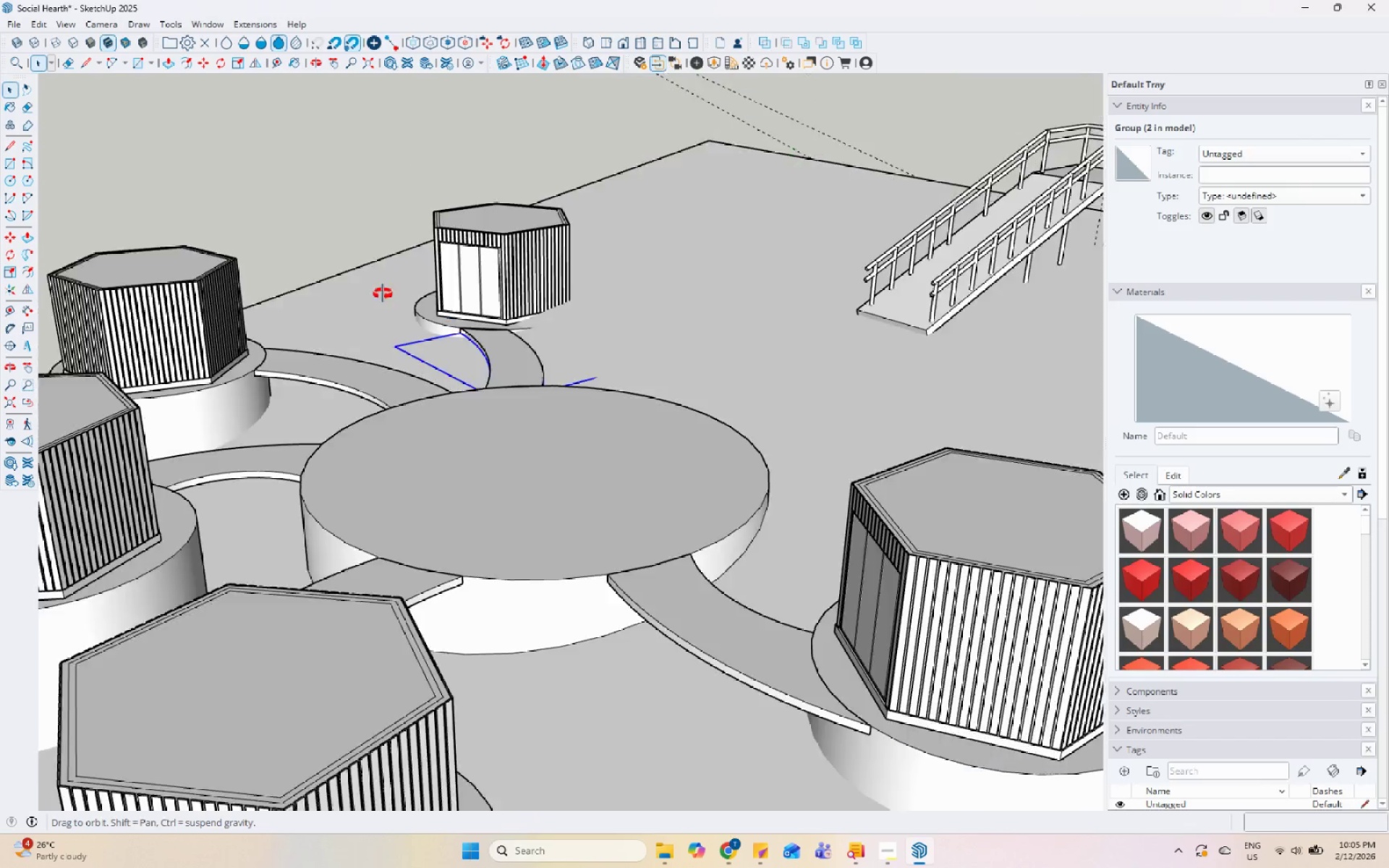 
key(Escape)
 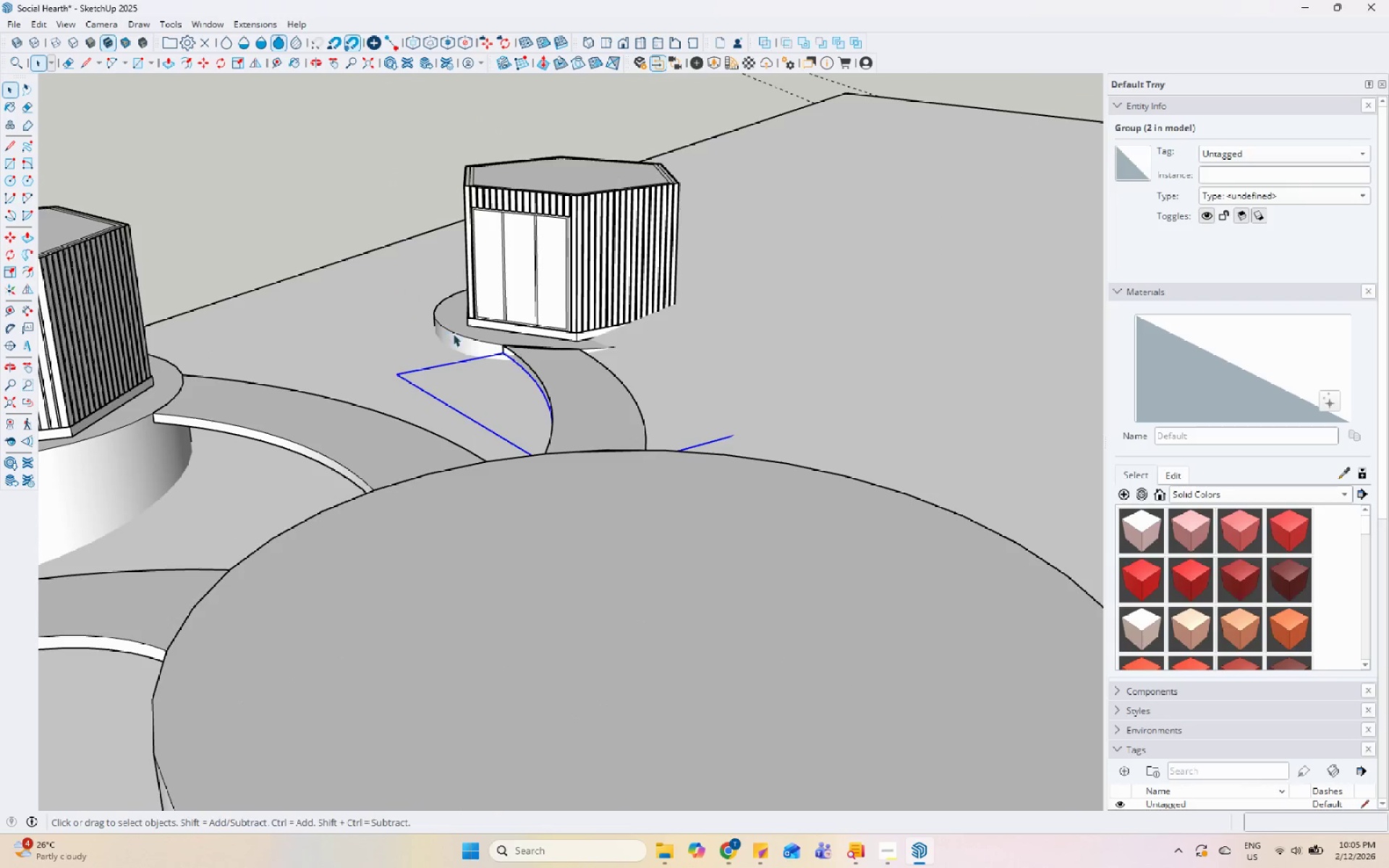 
key(Escape)
 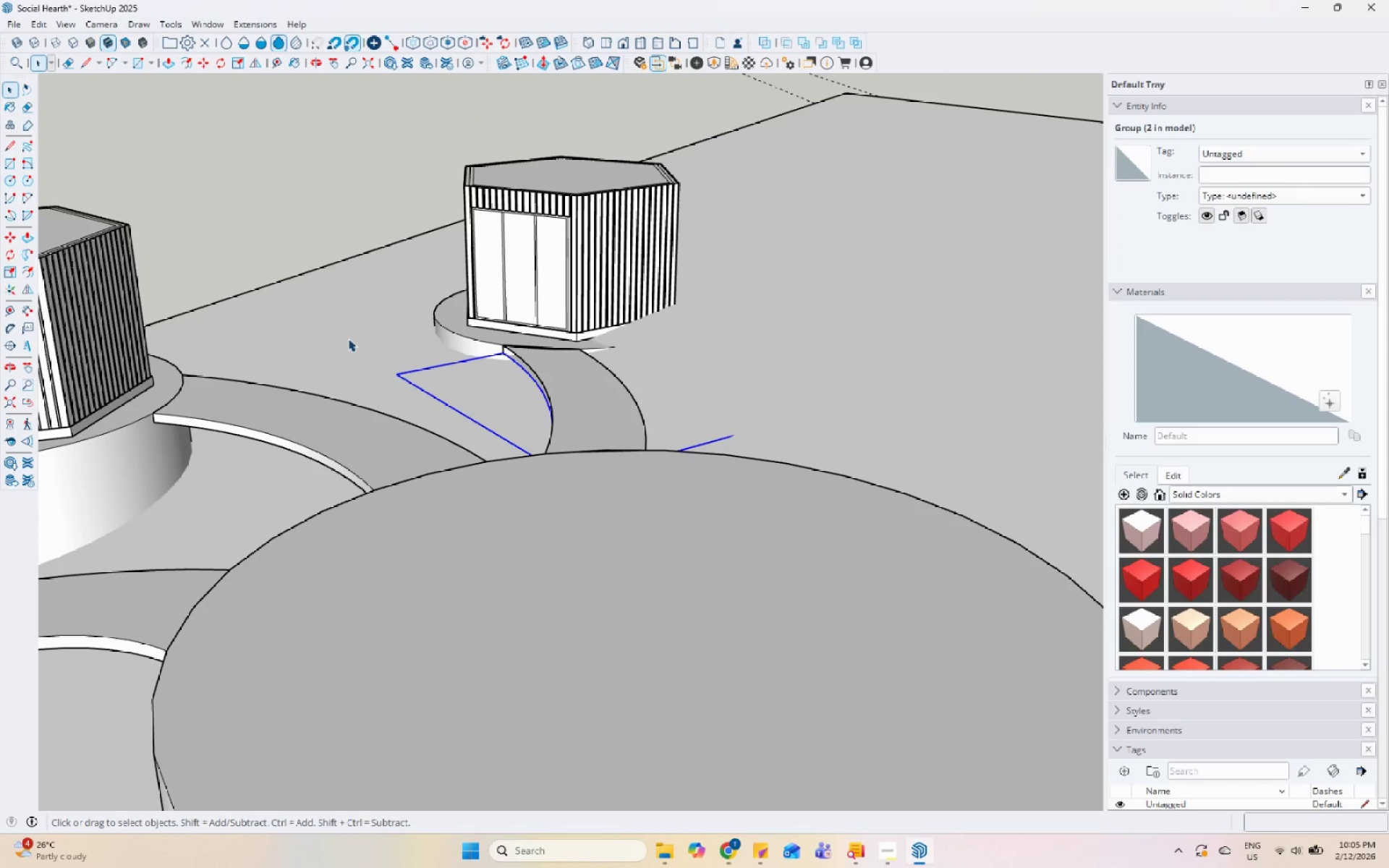 
scroll: coordinate [420, 305], scroll_direction: up, amount: 4.0
 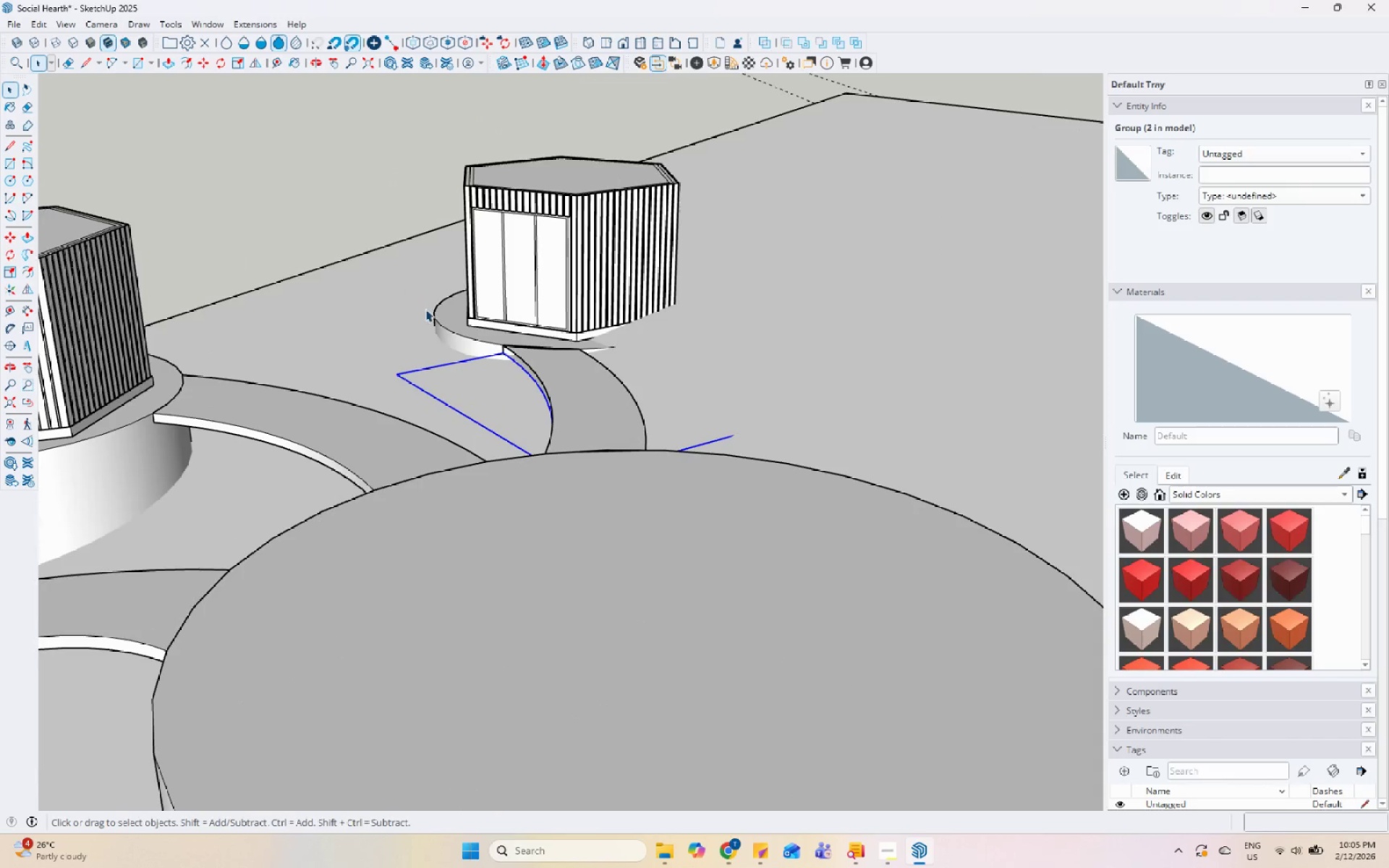 
key(Space)
 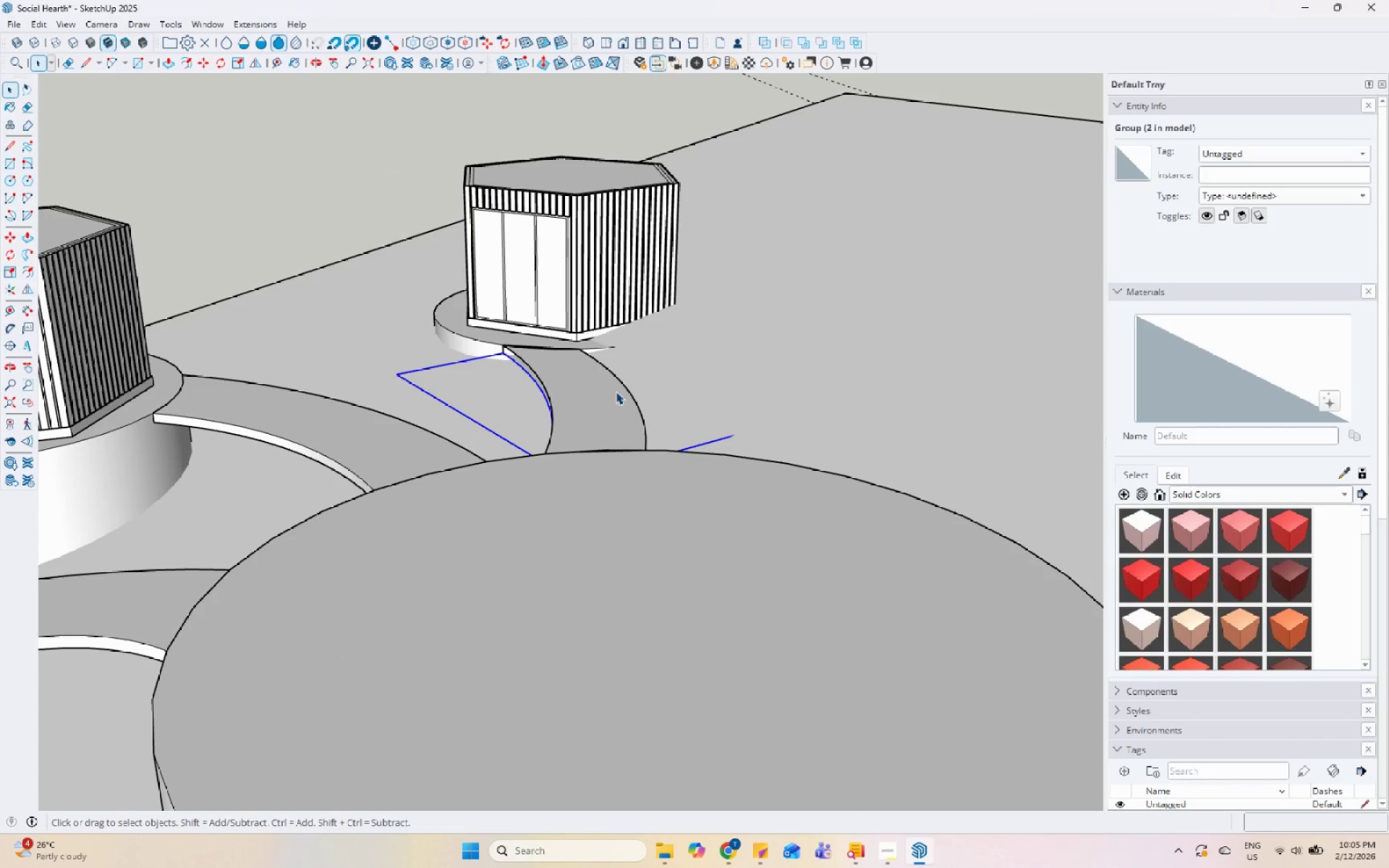 
double_click([615, 391])
 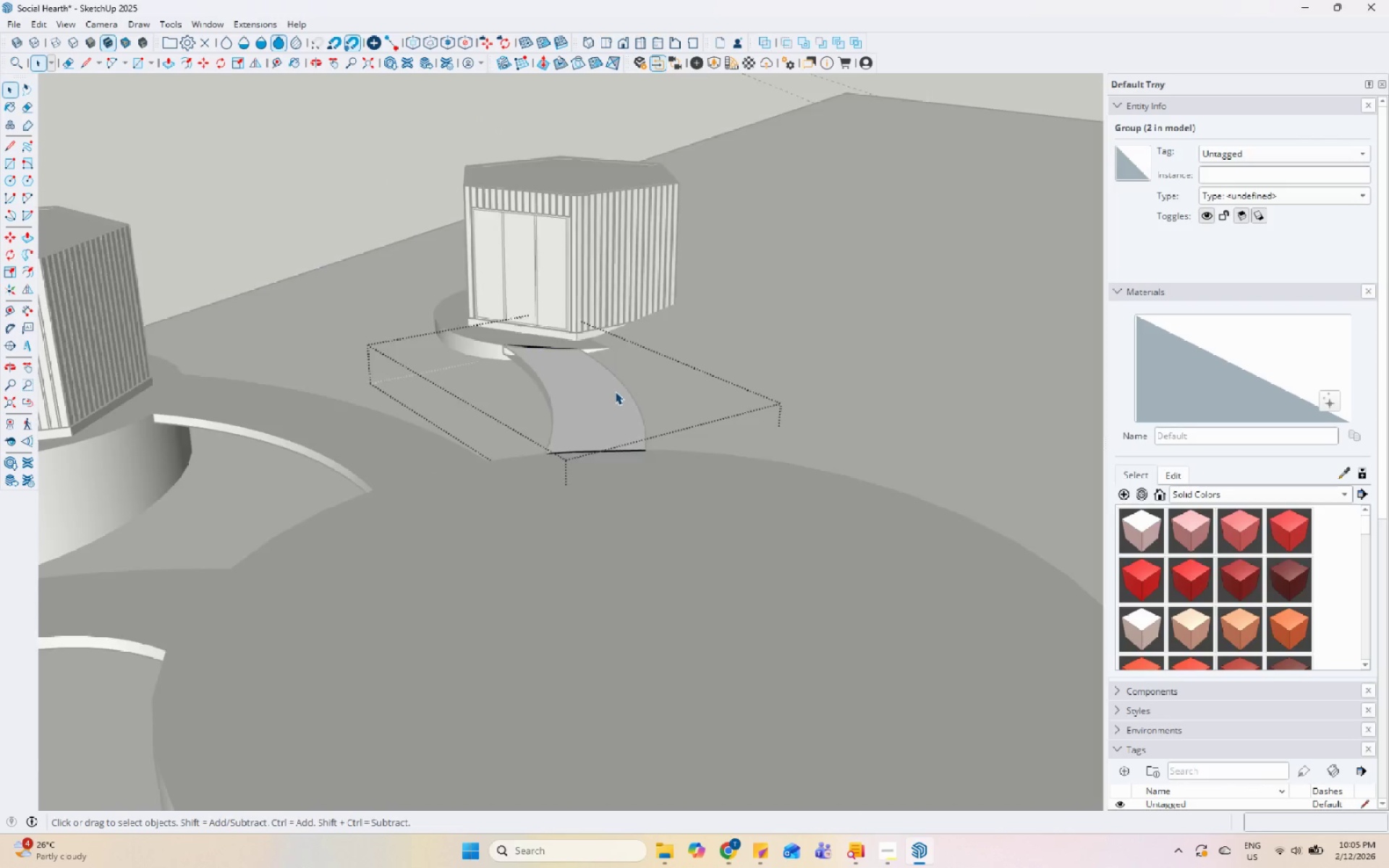 
triple_click([615, 391])
 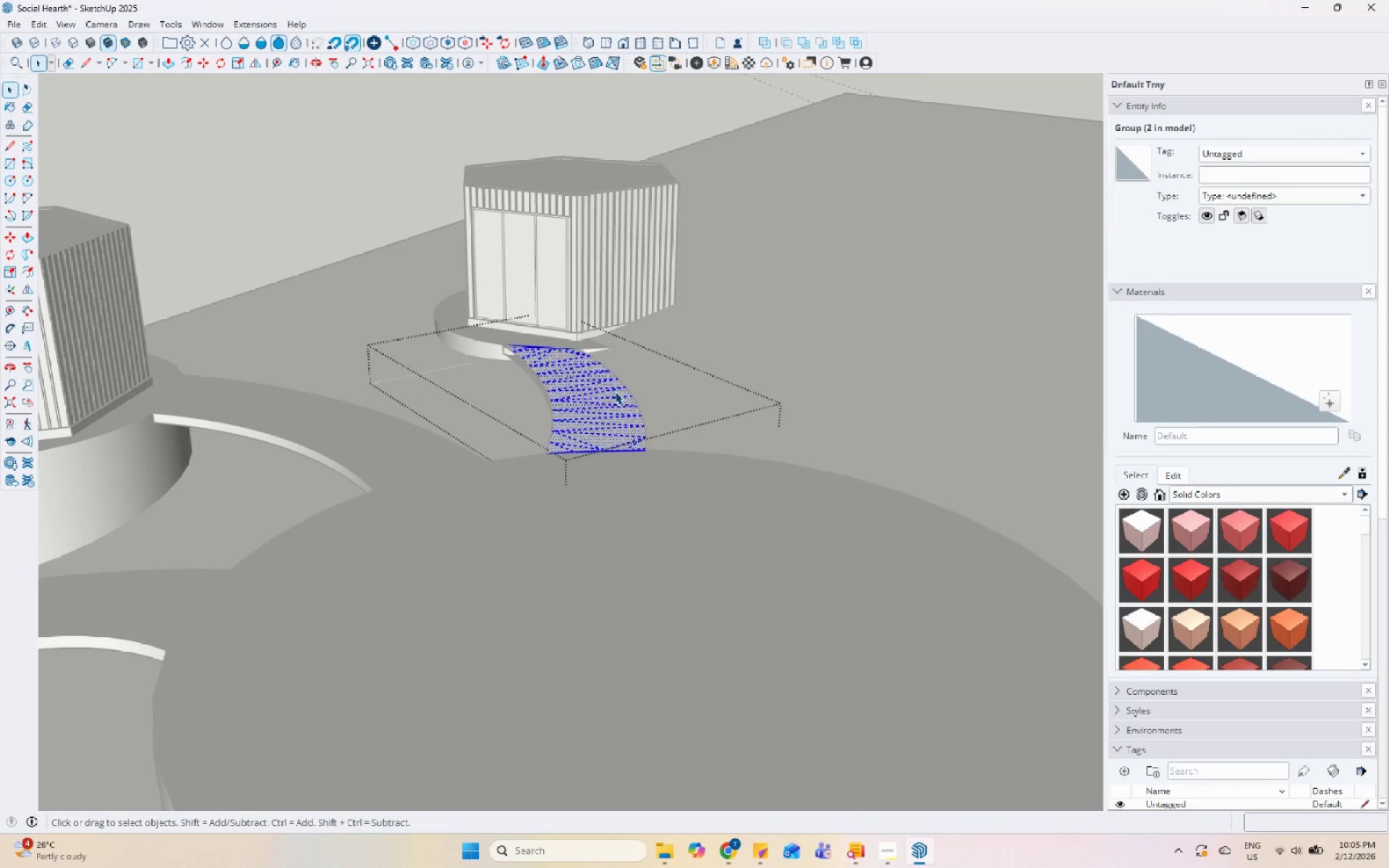 
right_click([615, 391])
 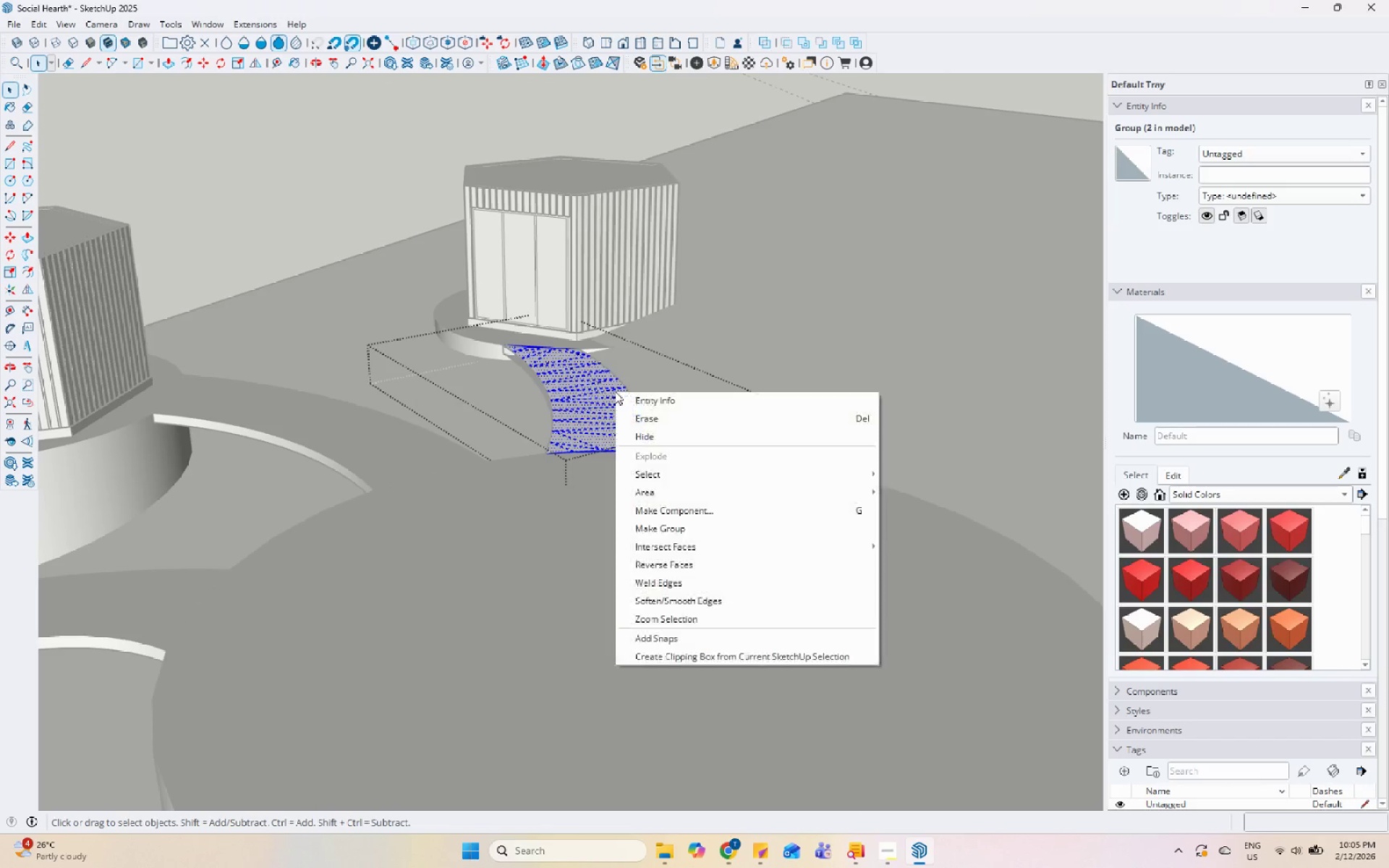 
key(Escape)
 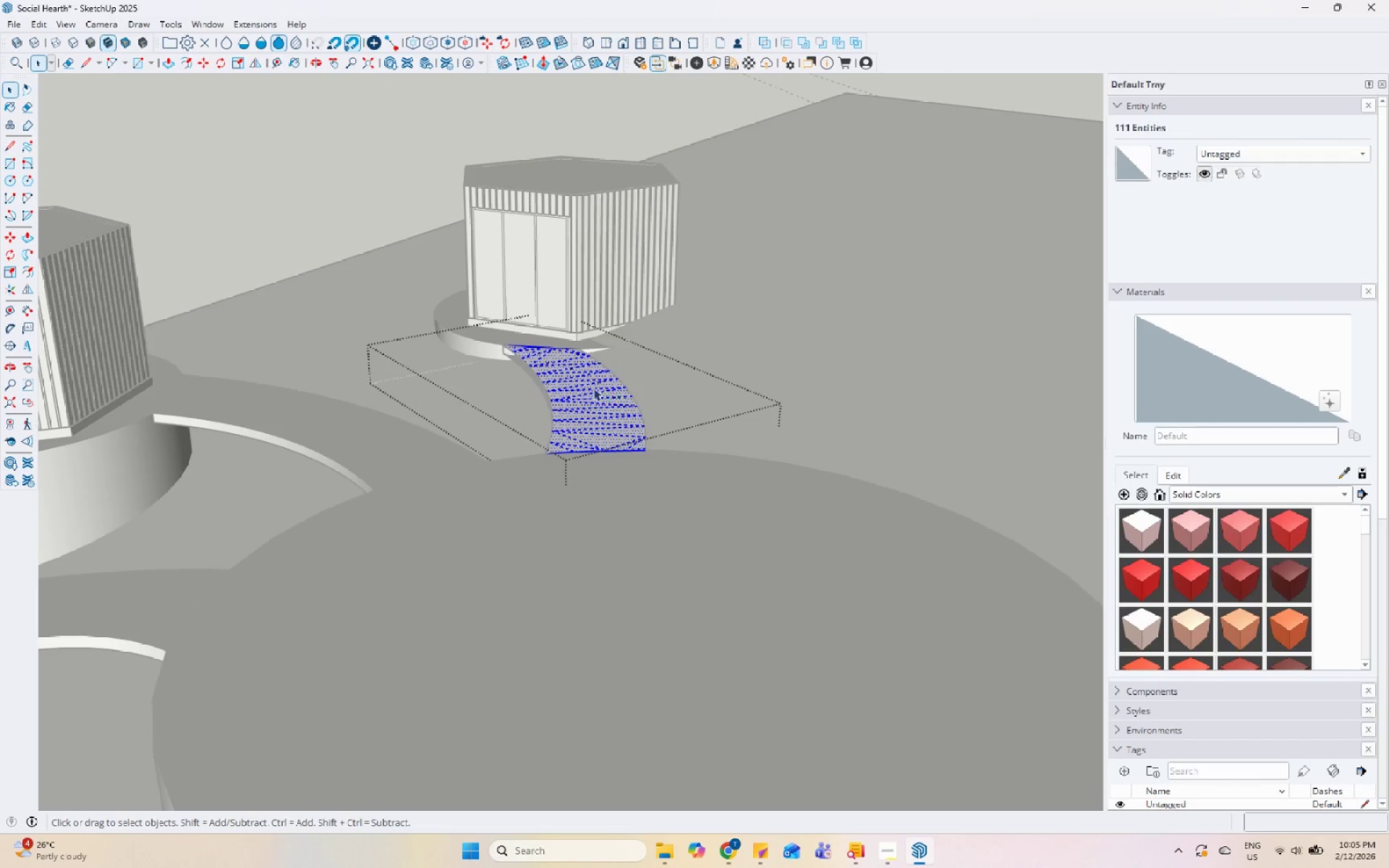 
key(Escape)
 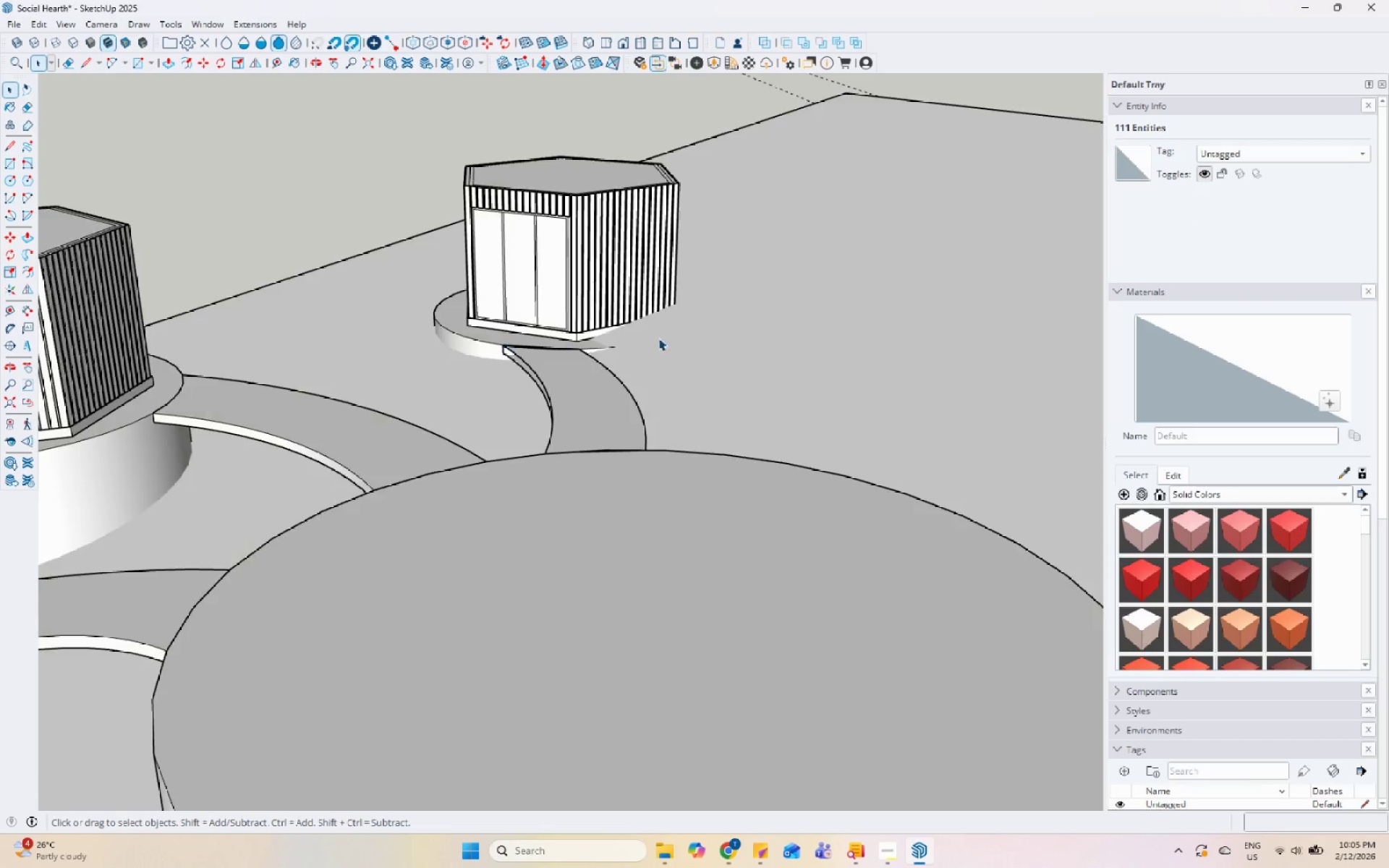 
key(Space)
 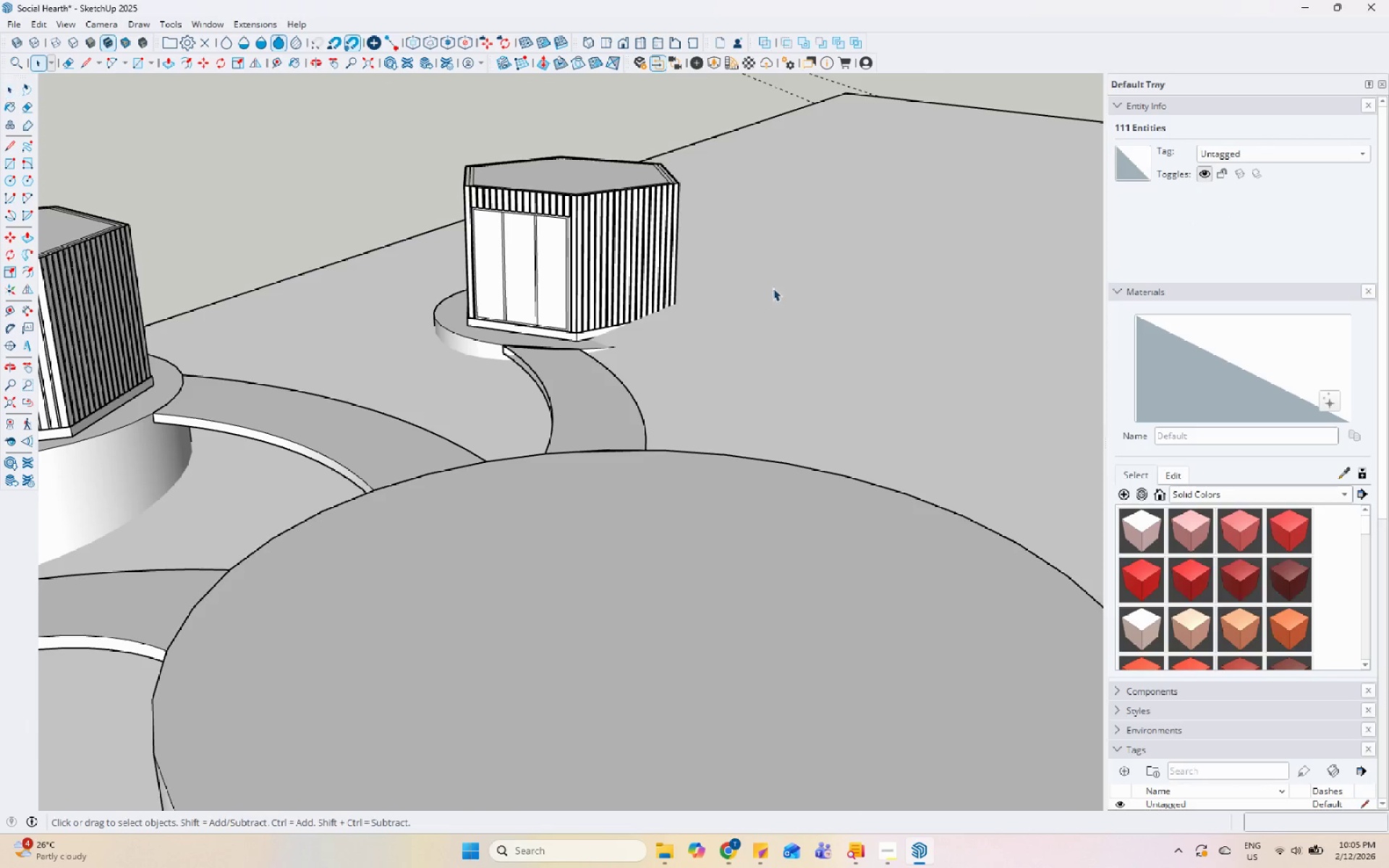 
key(Escape)
 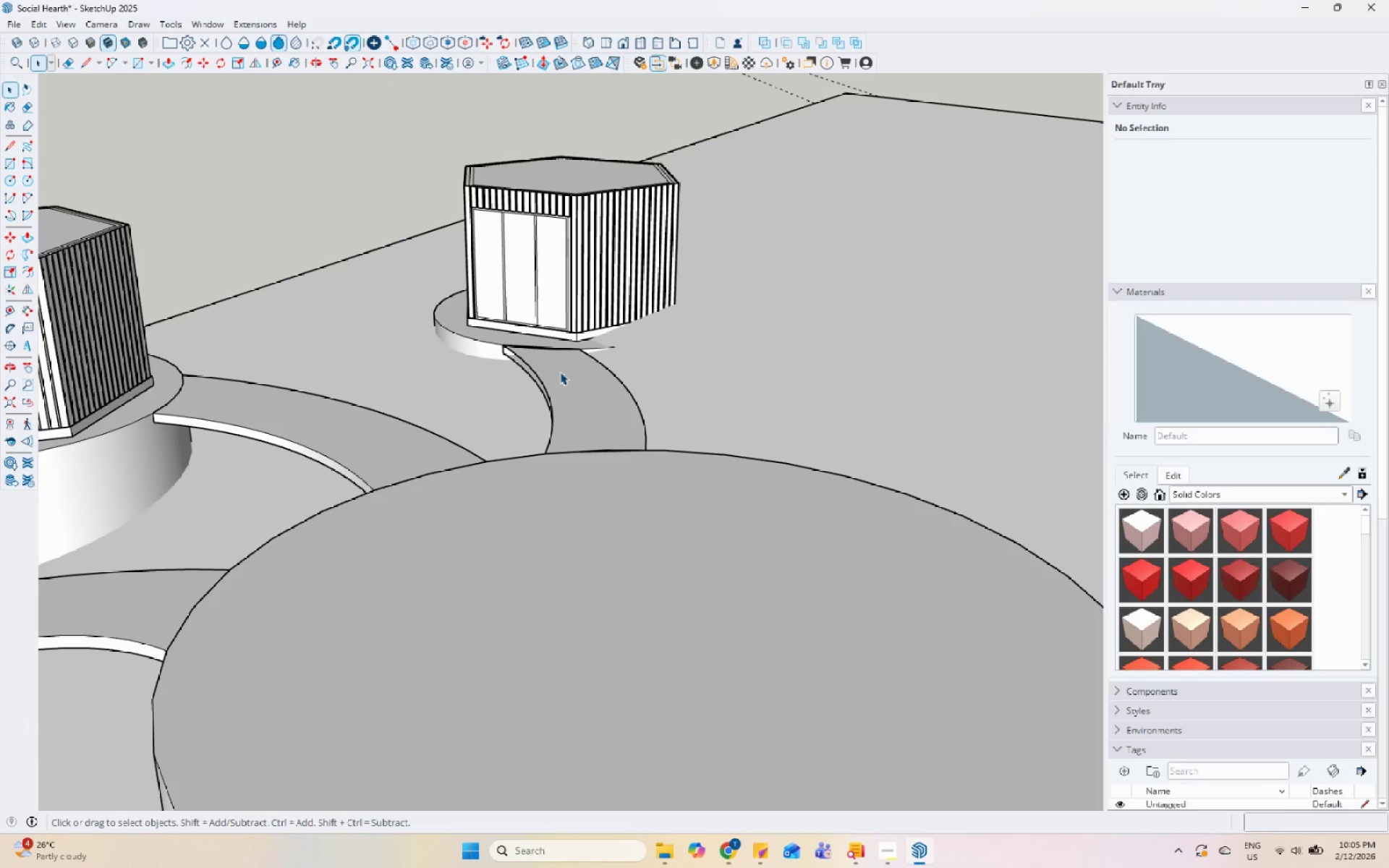 
left_click([555, 373])
 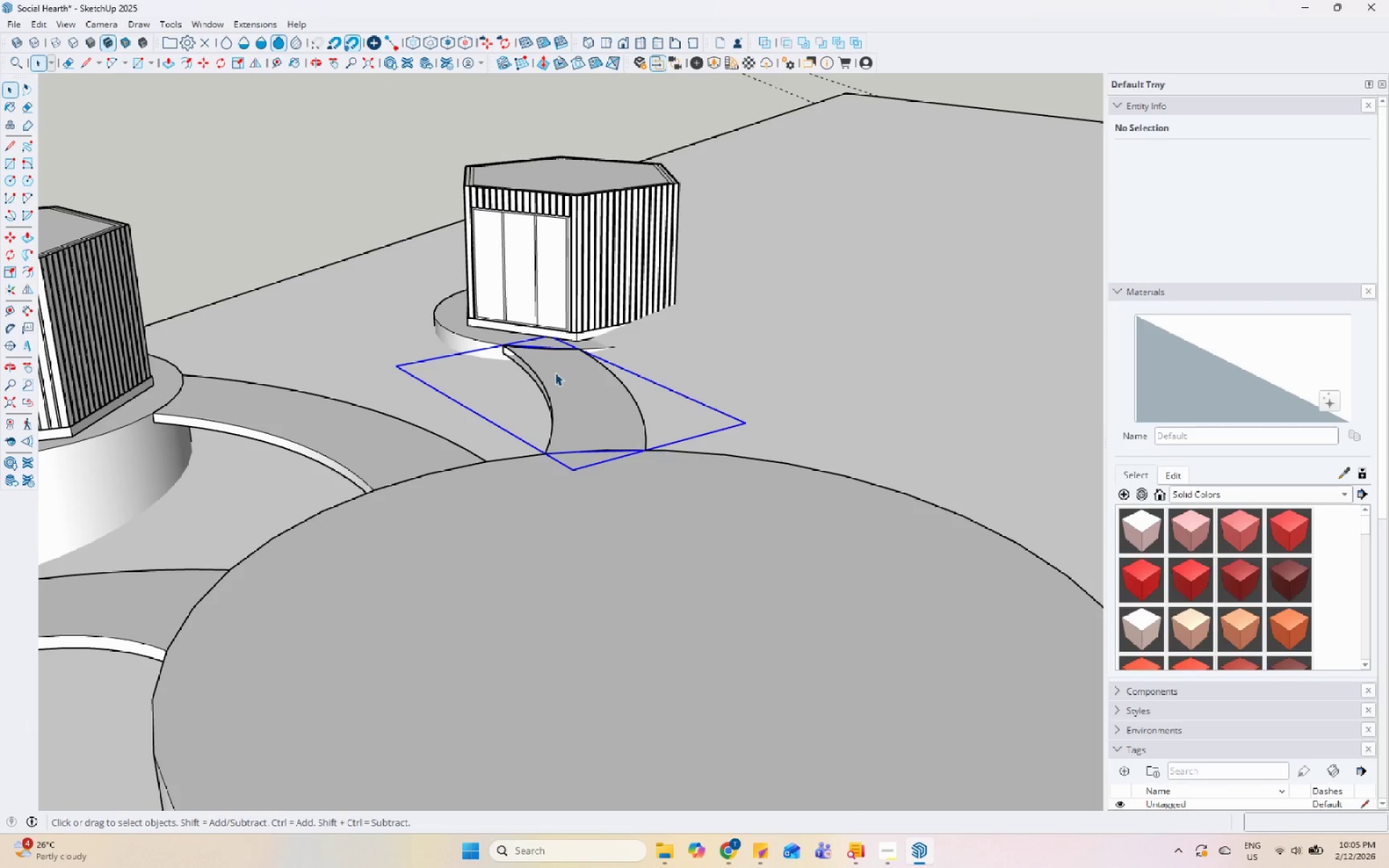 
right_click([555, 373])
 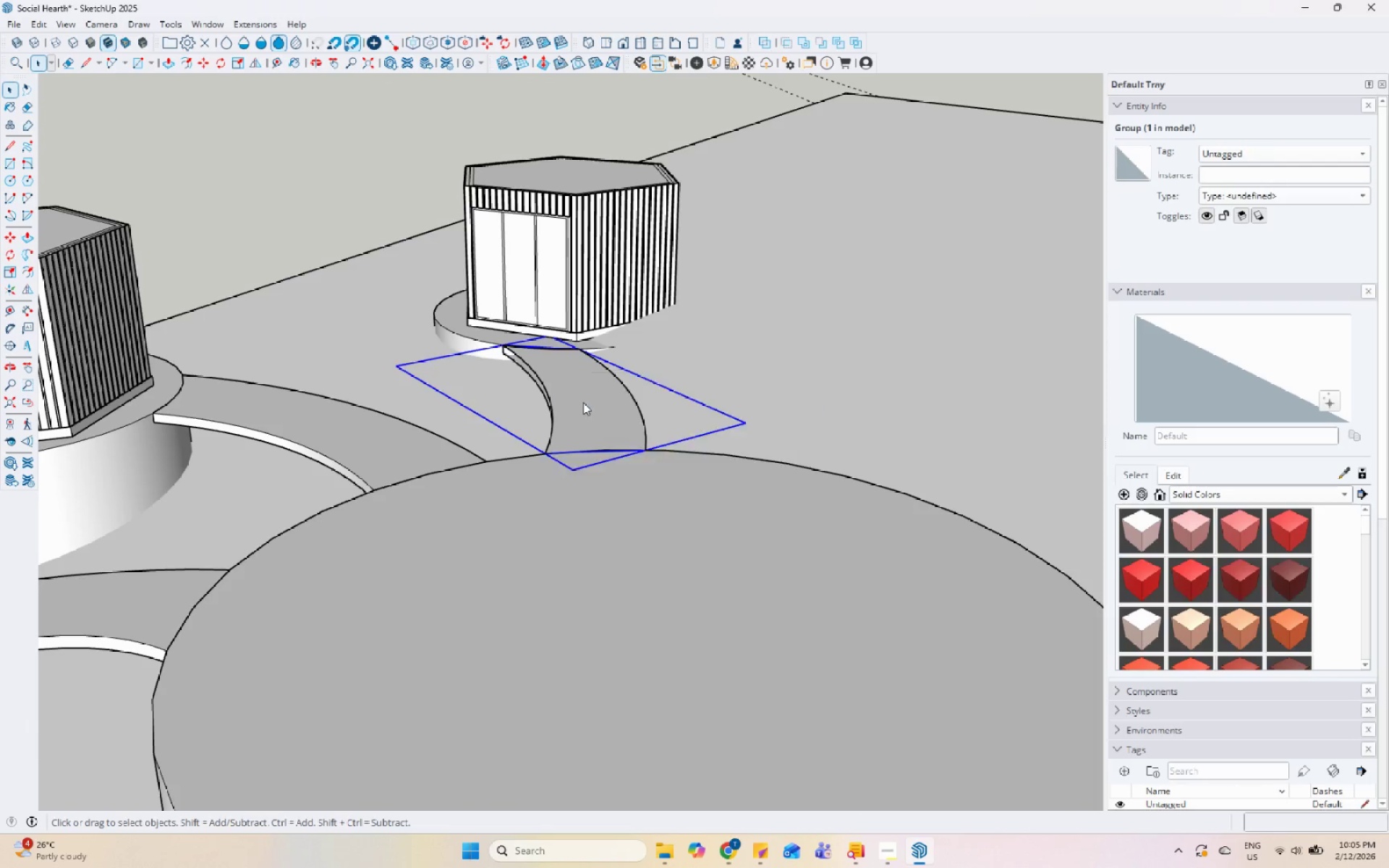 
double_click([545, 385])
 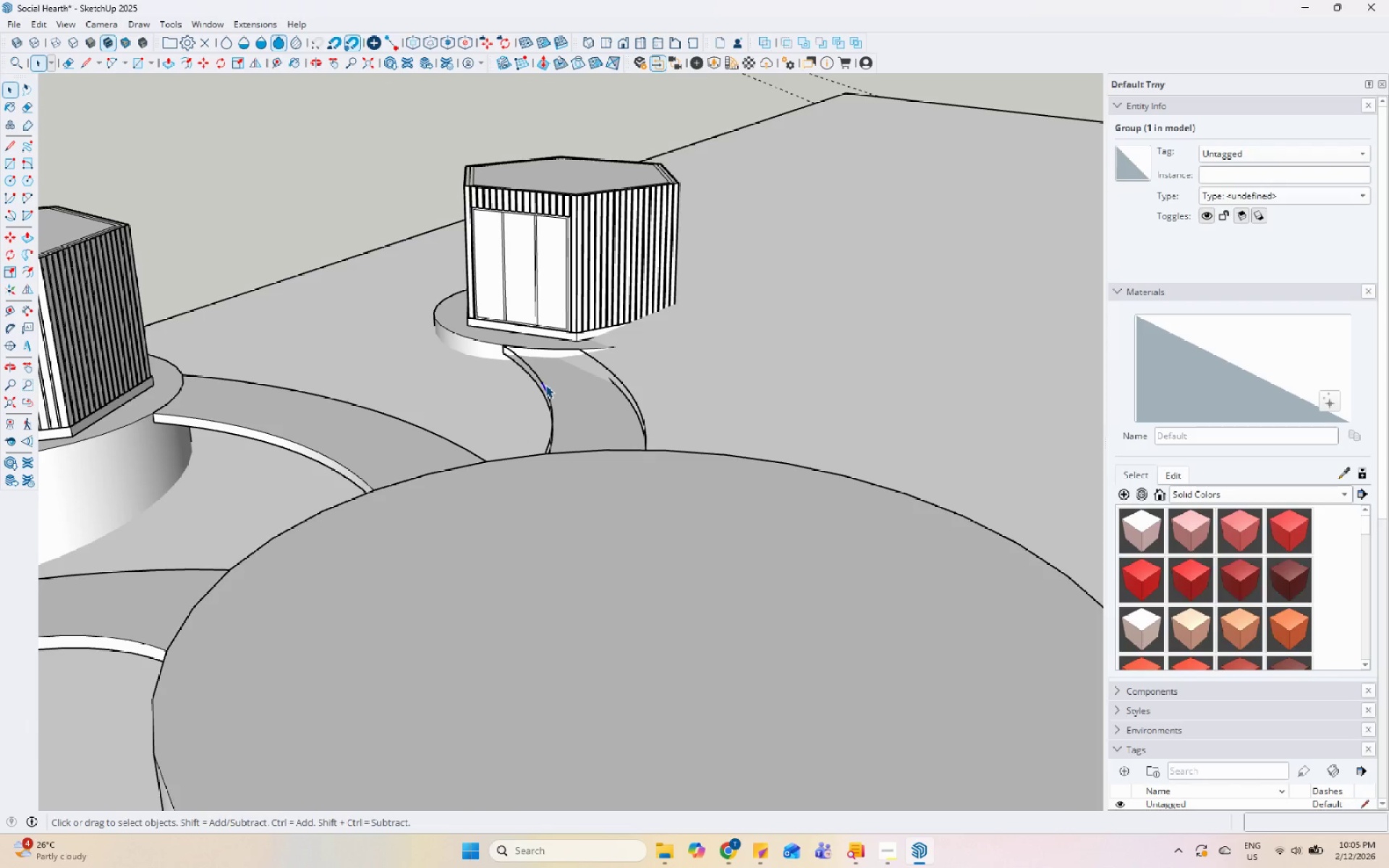 
right_click([545, 385])
 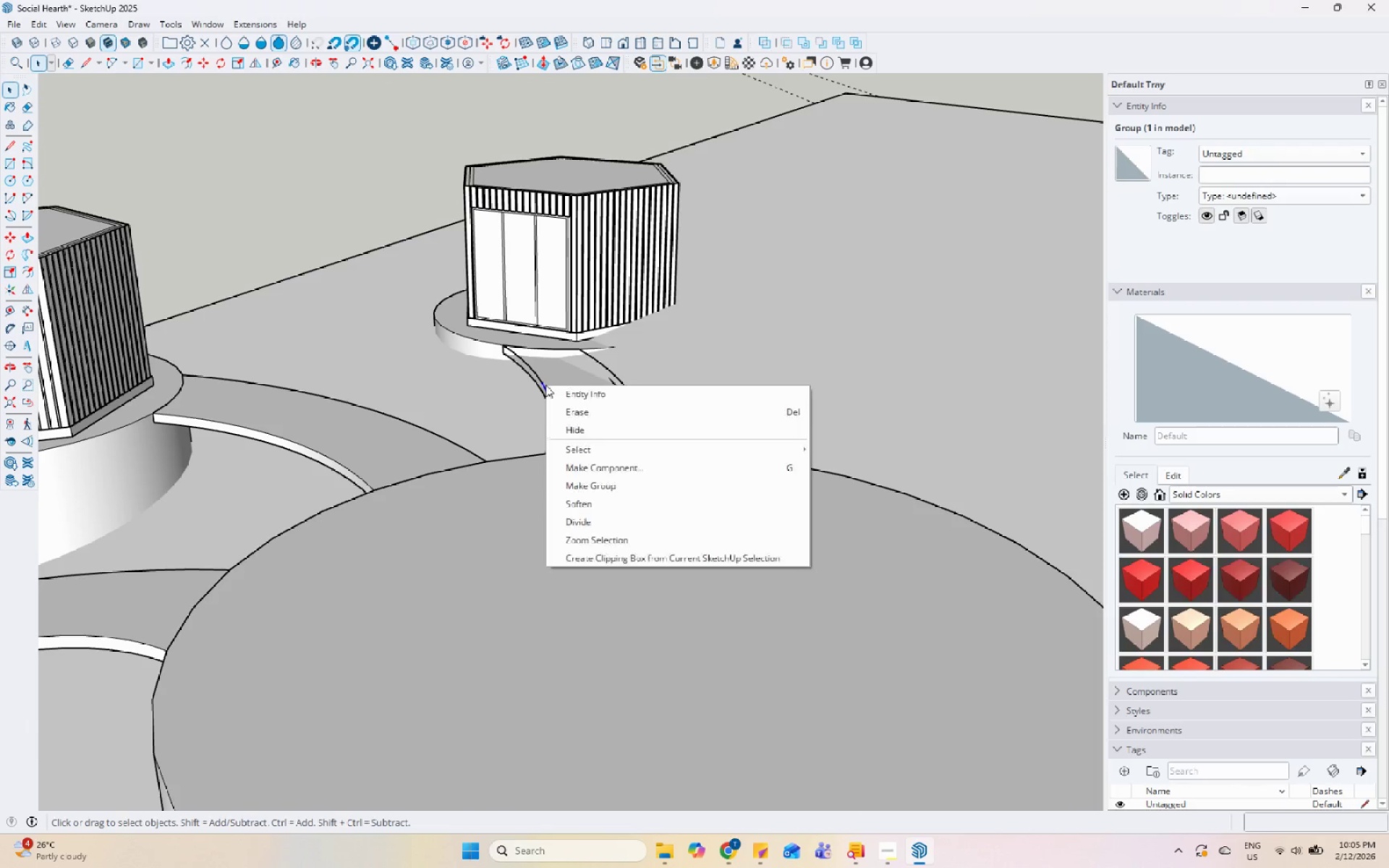 
key(Escape)
 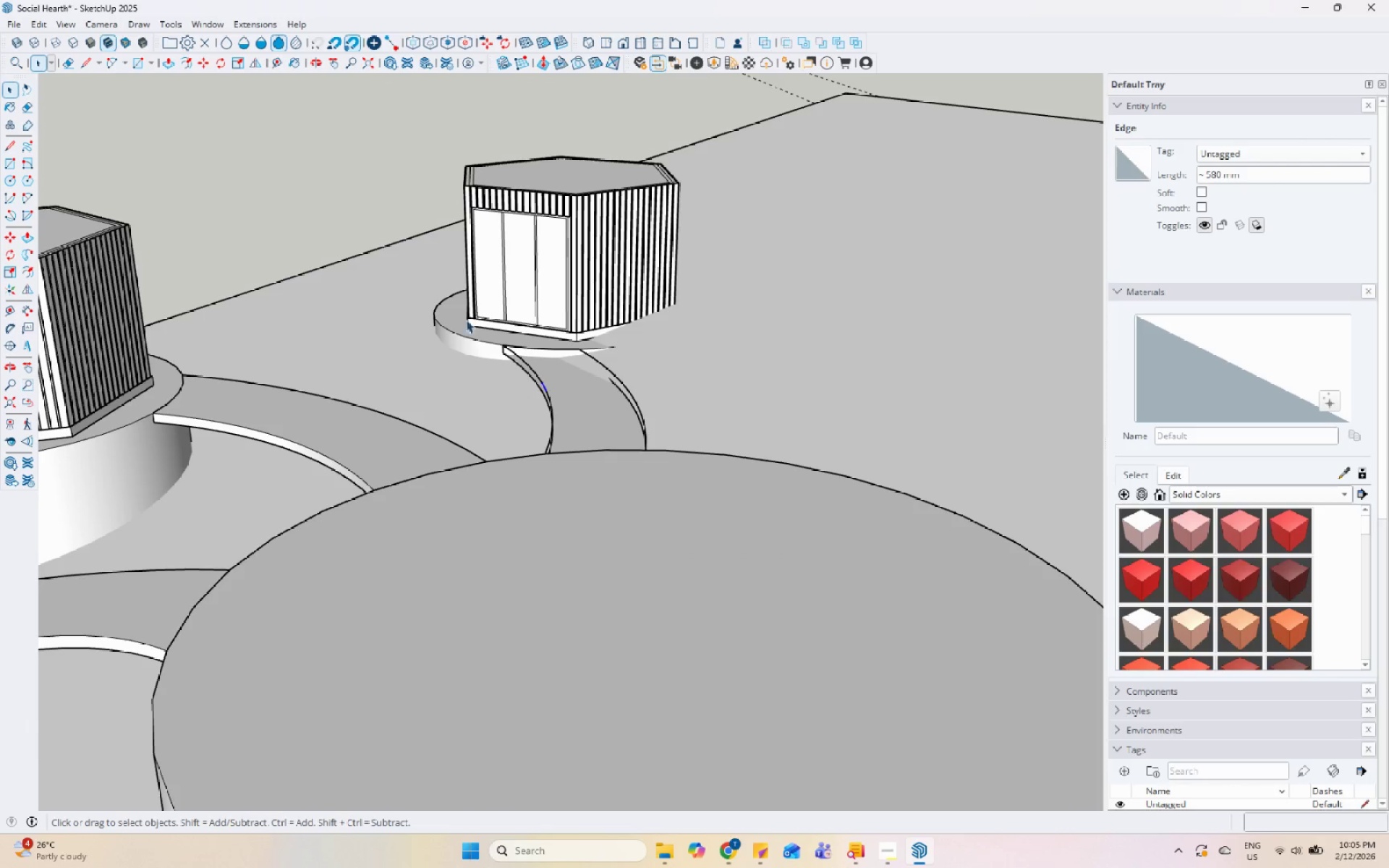 
left_click_drag(start_coordinate=[431, 289], to_coordinate=[760, 561])
 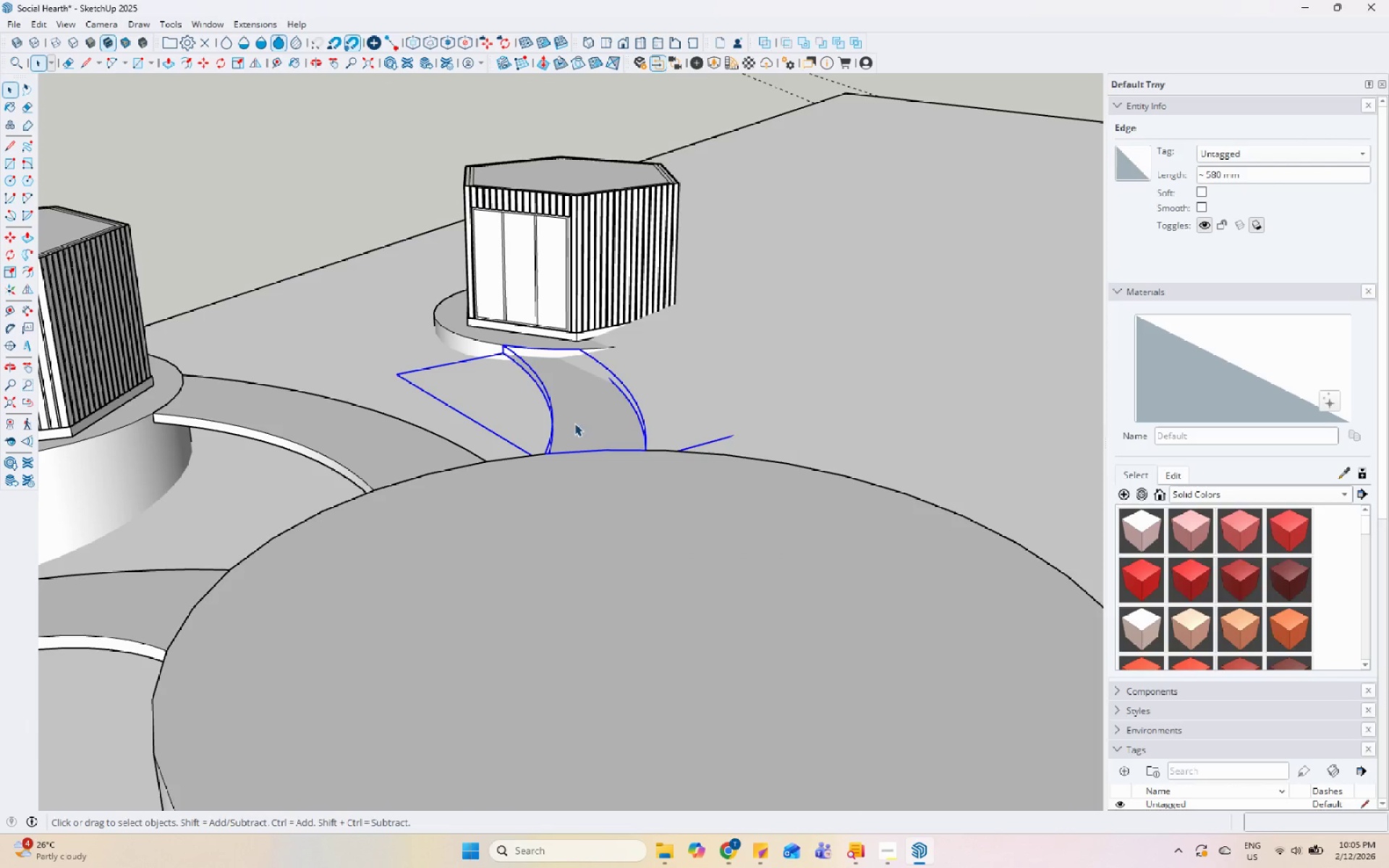 
right_click([576, 418])
 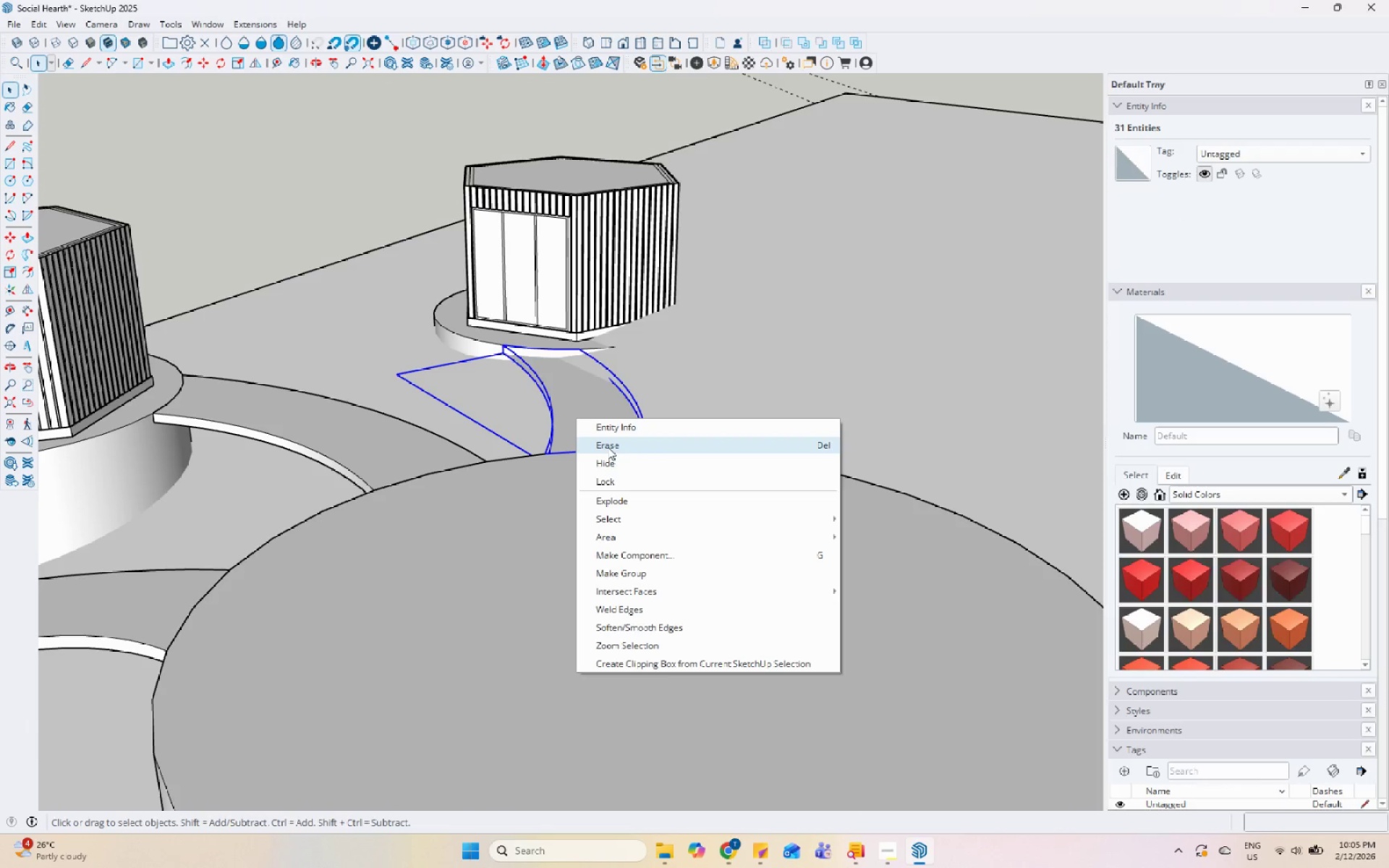 
left_click([613, 451])
 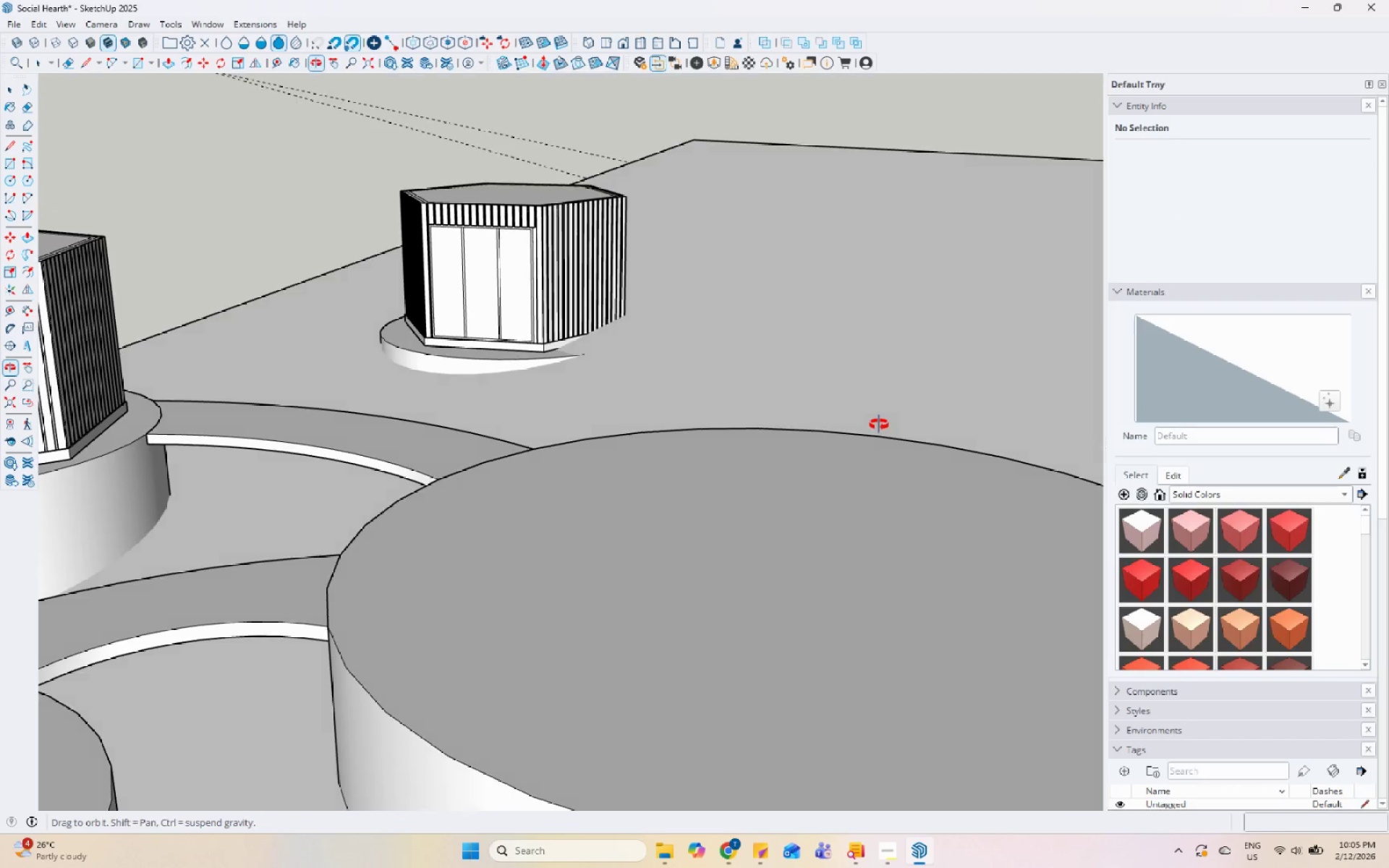 
scroll: coordinate [462, 432], scroll_direction: down, amount: 7.0
 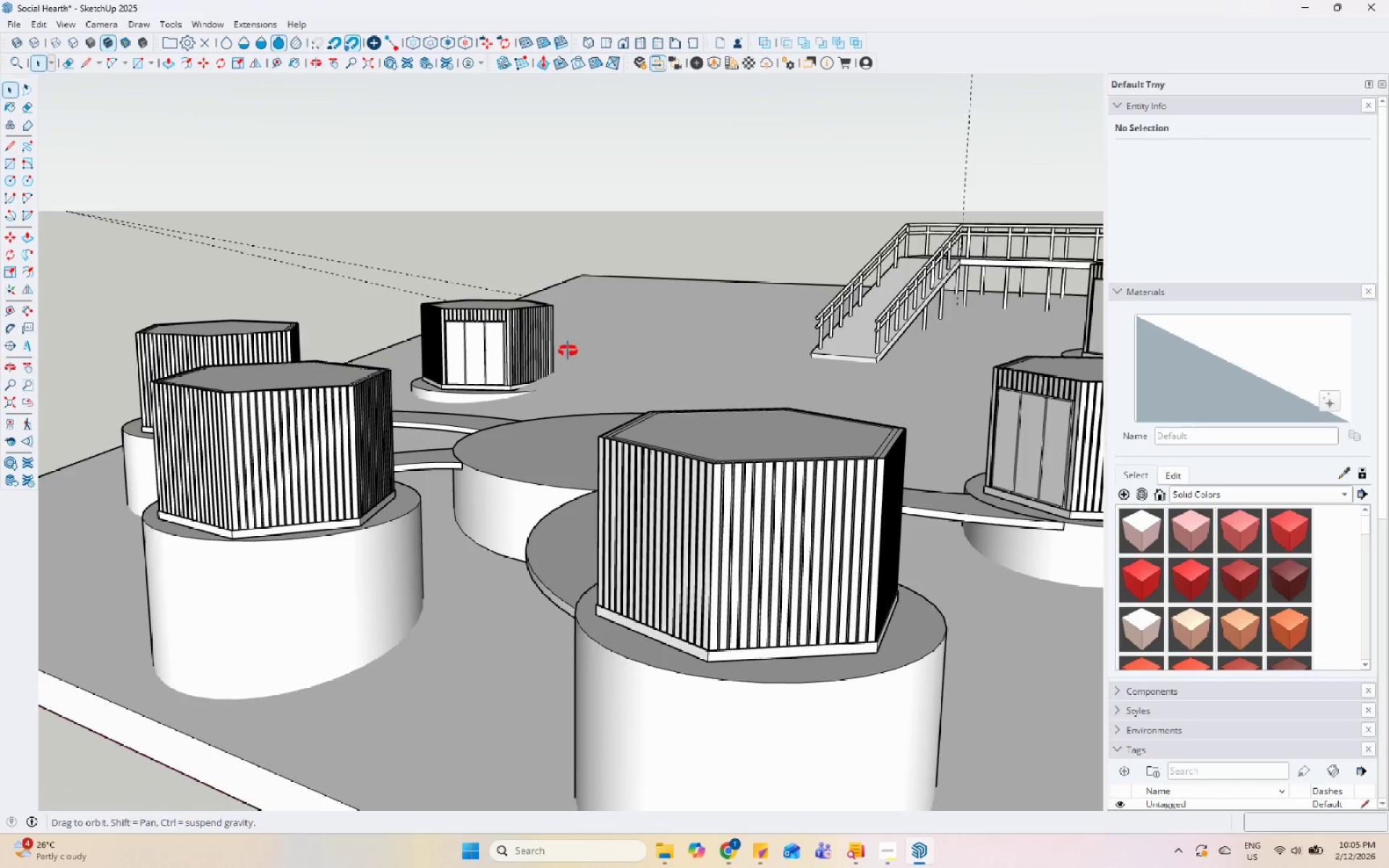 
scroll: coordinate [545, 392], scroll_direction: up, amount: 11.0
 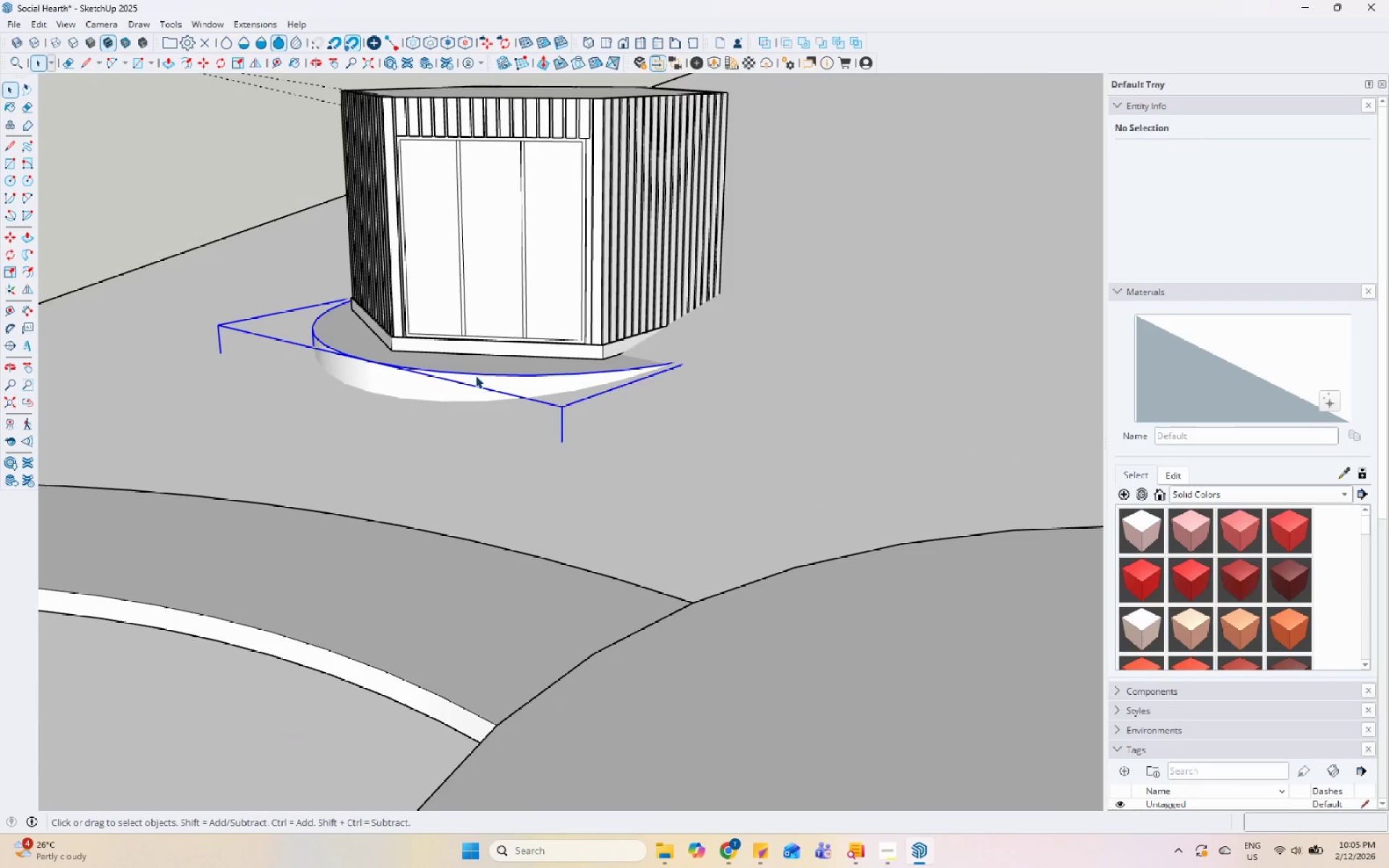 
scroll: coordinate [655, 367], scroll_direction: down, amount: 6.0
 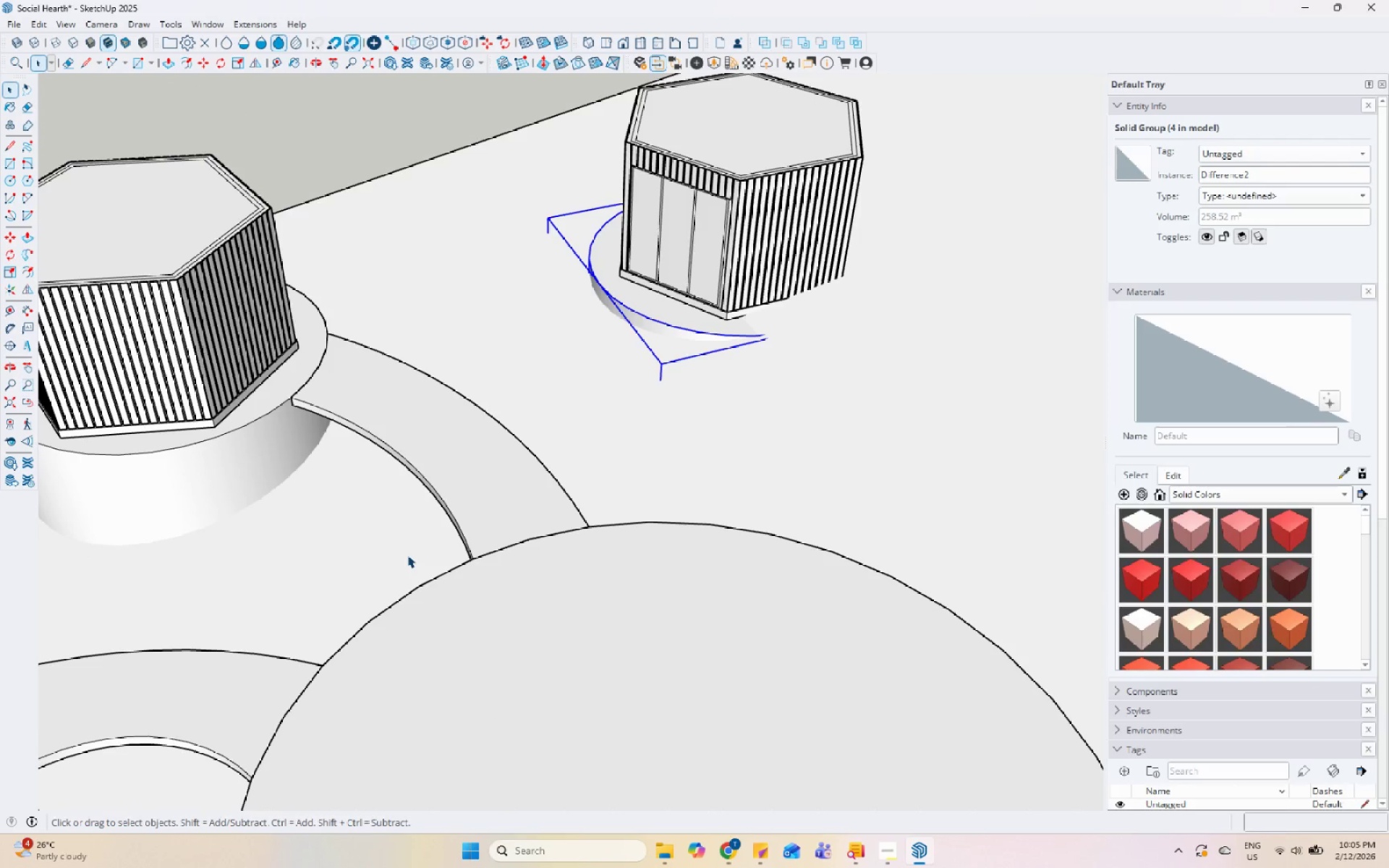 
left_click([739, 867])
 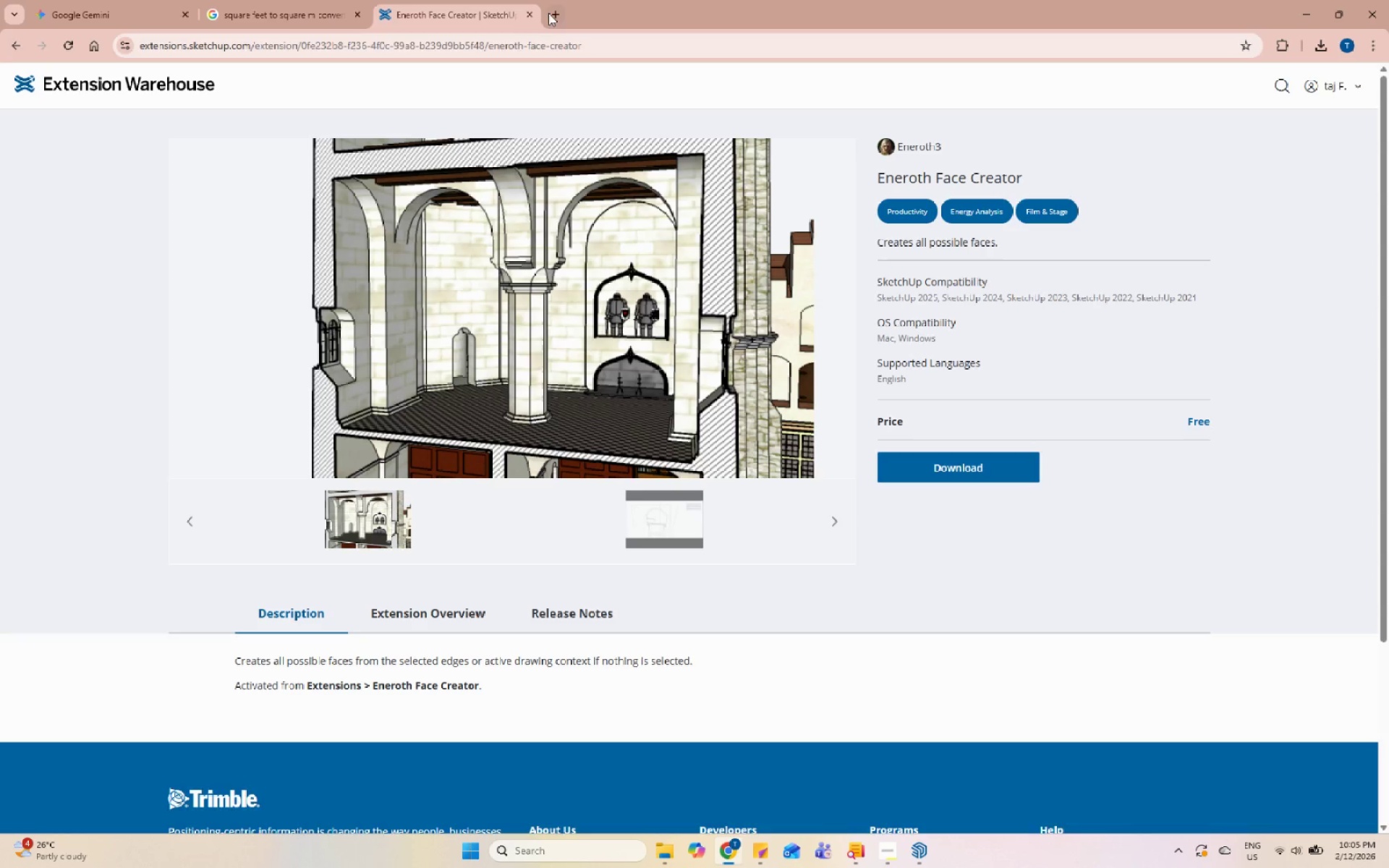 
scroll: coordinate [807, 332], scroll_direction: up, amount: 10.0
 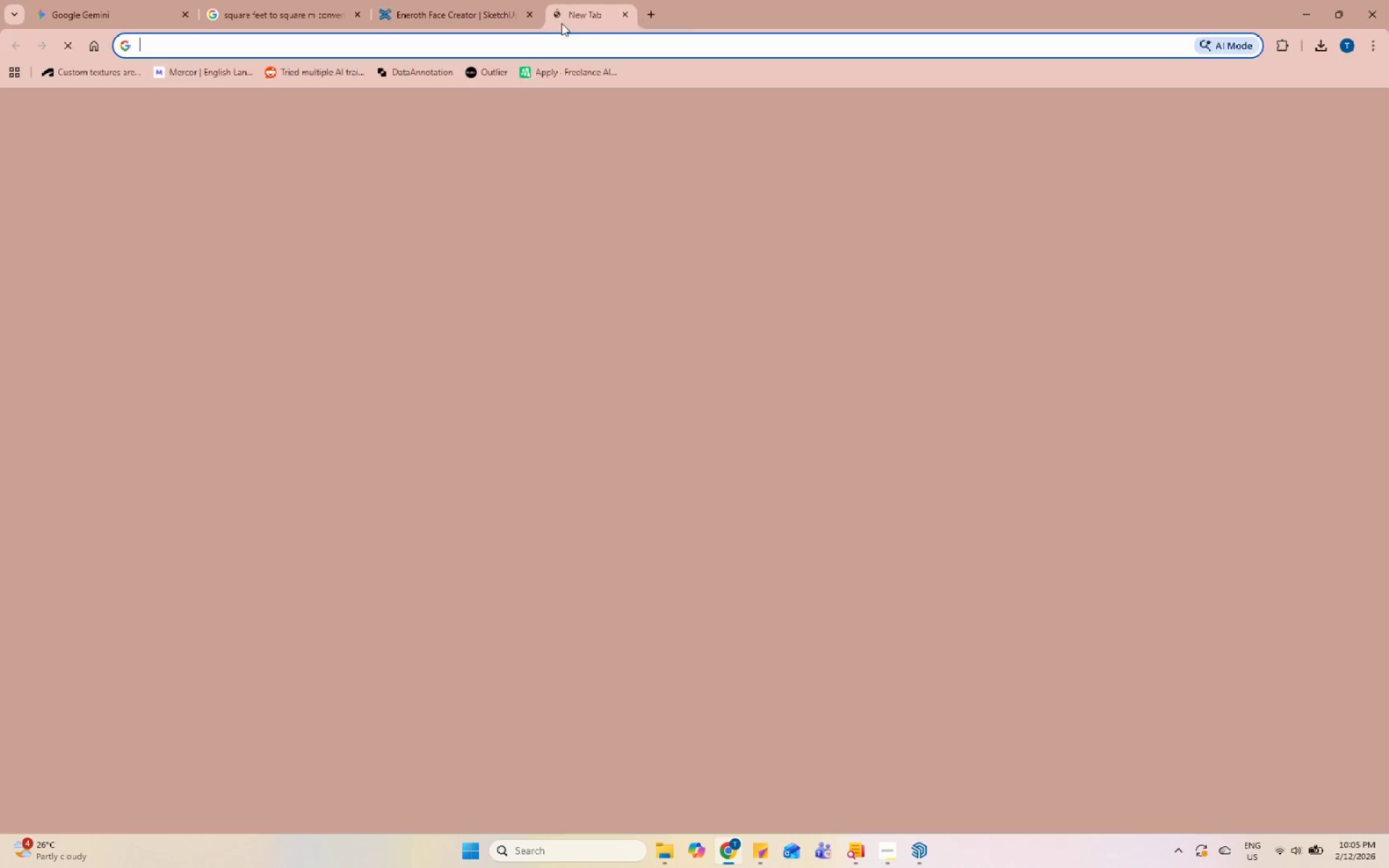 
double_click([564, 41])
 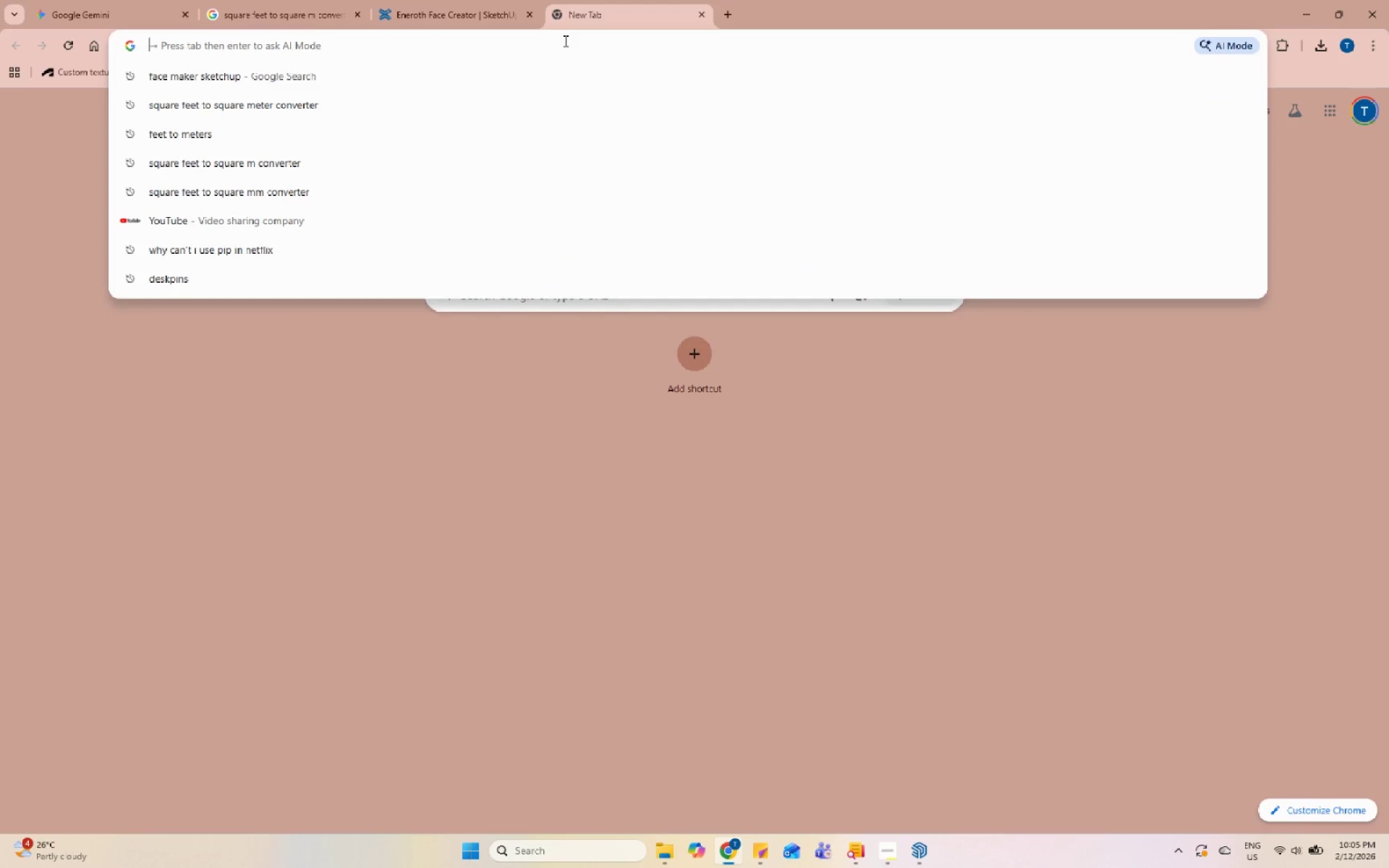 
type(push u)
key(Backspace)
key(Backspace)
type(pull )
 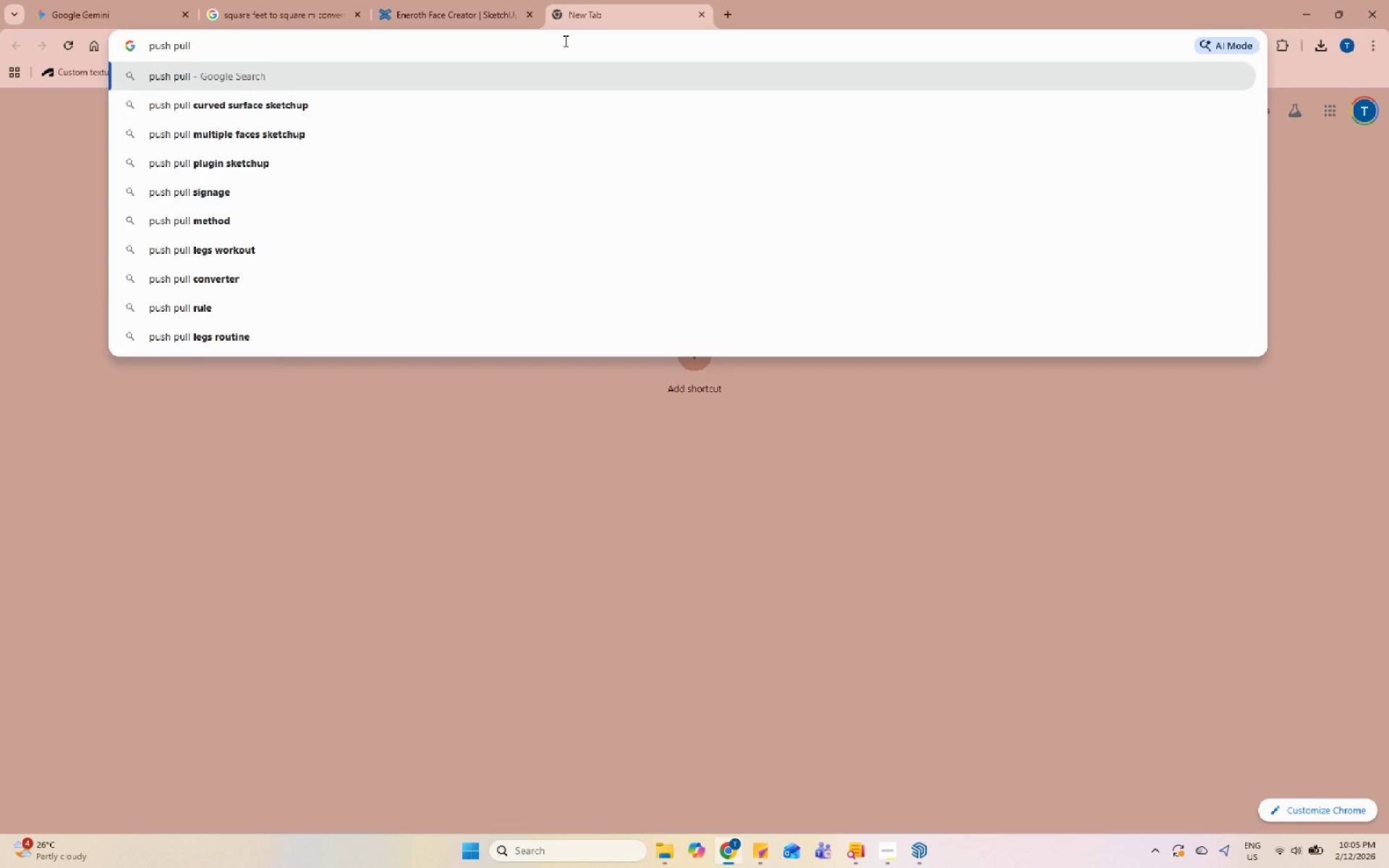 
left_click([527, 94])
 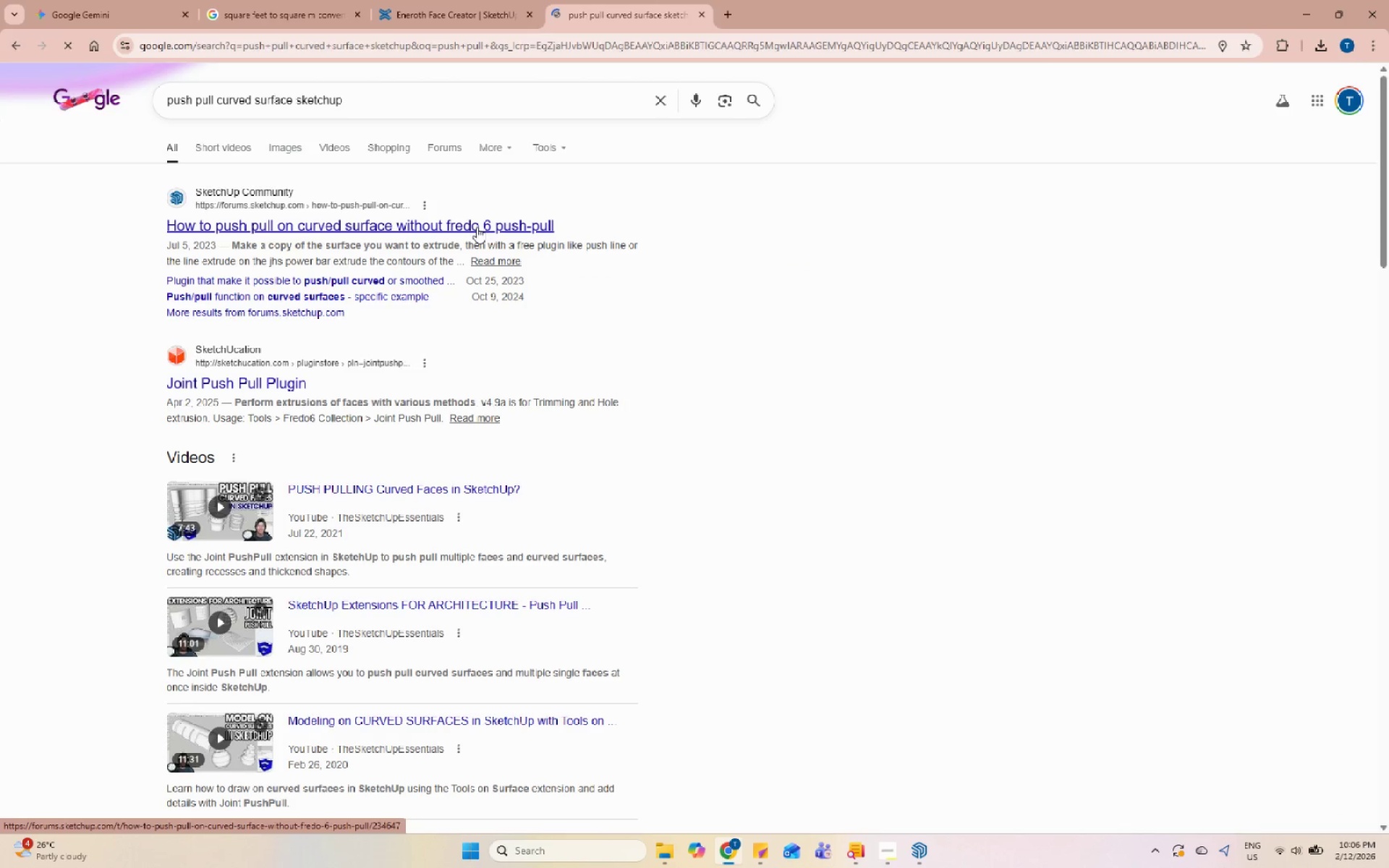 
left_click([477, 227])
 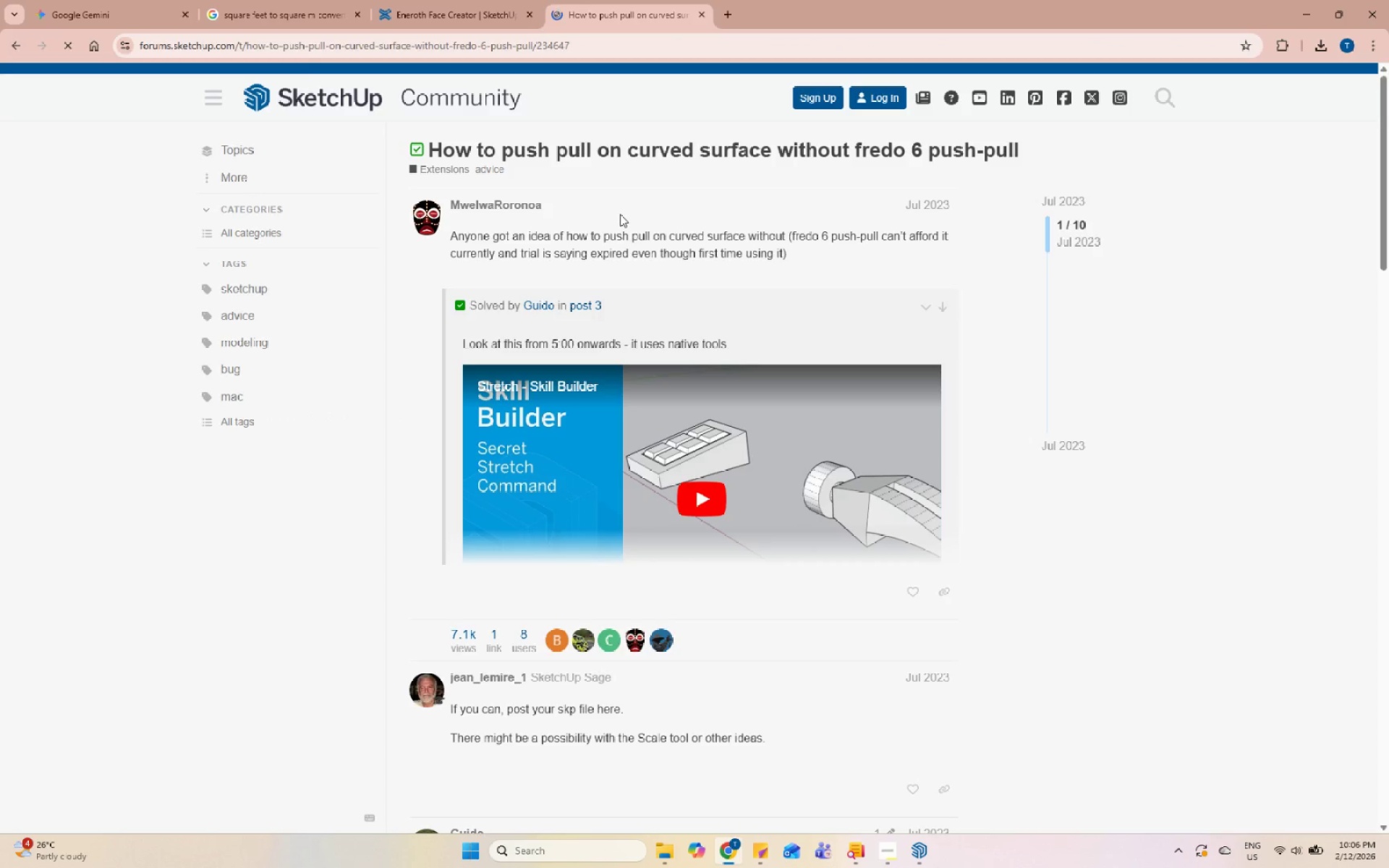 
scroll: coordinate [601, 339], scroll_direction: down, amount: 7.0
 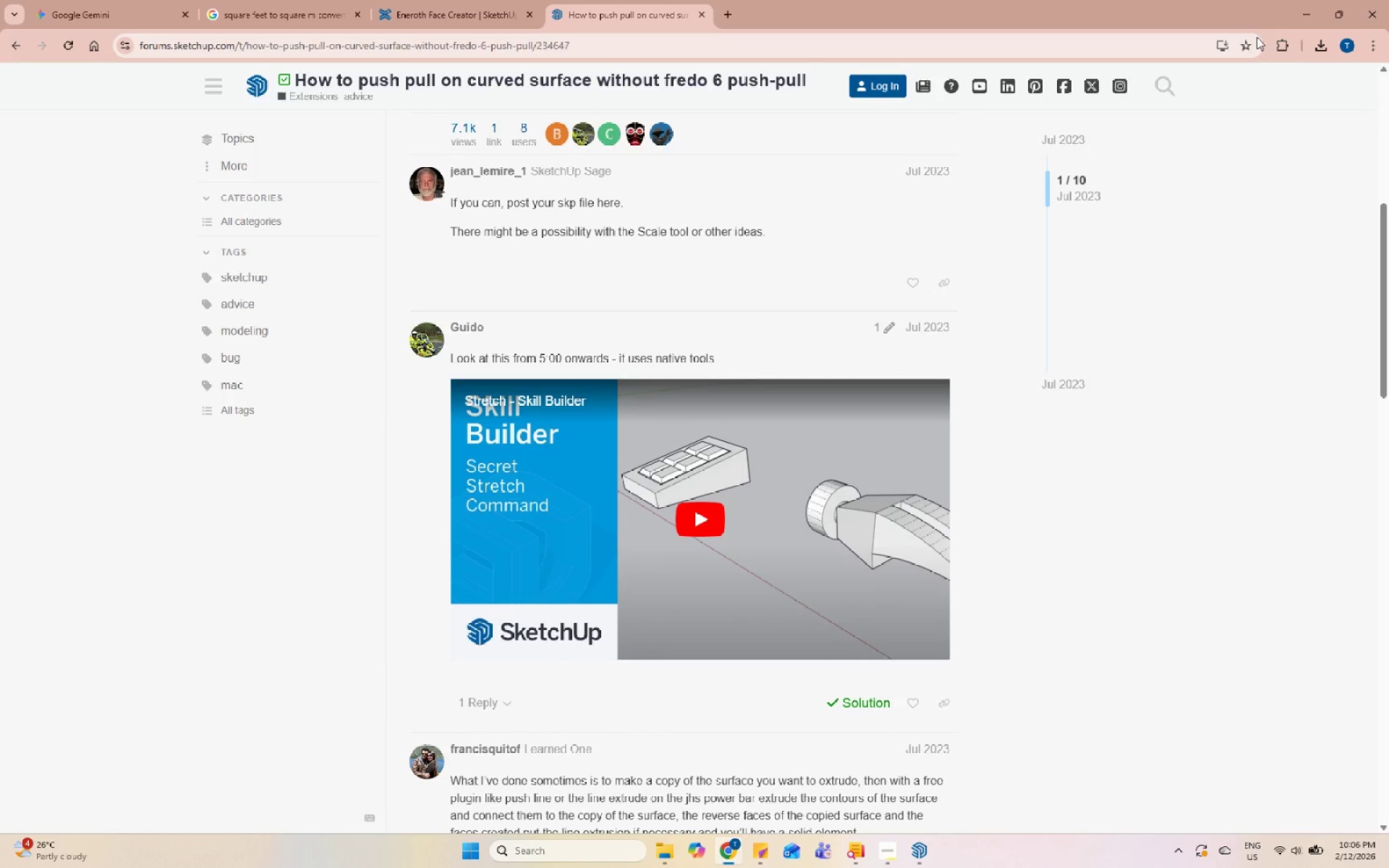 
left_click([1304, 17])
 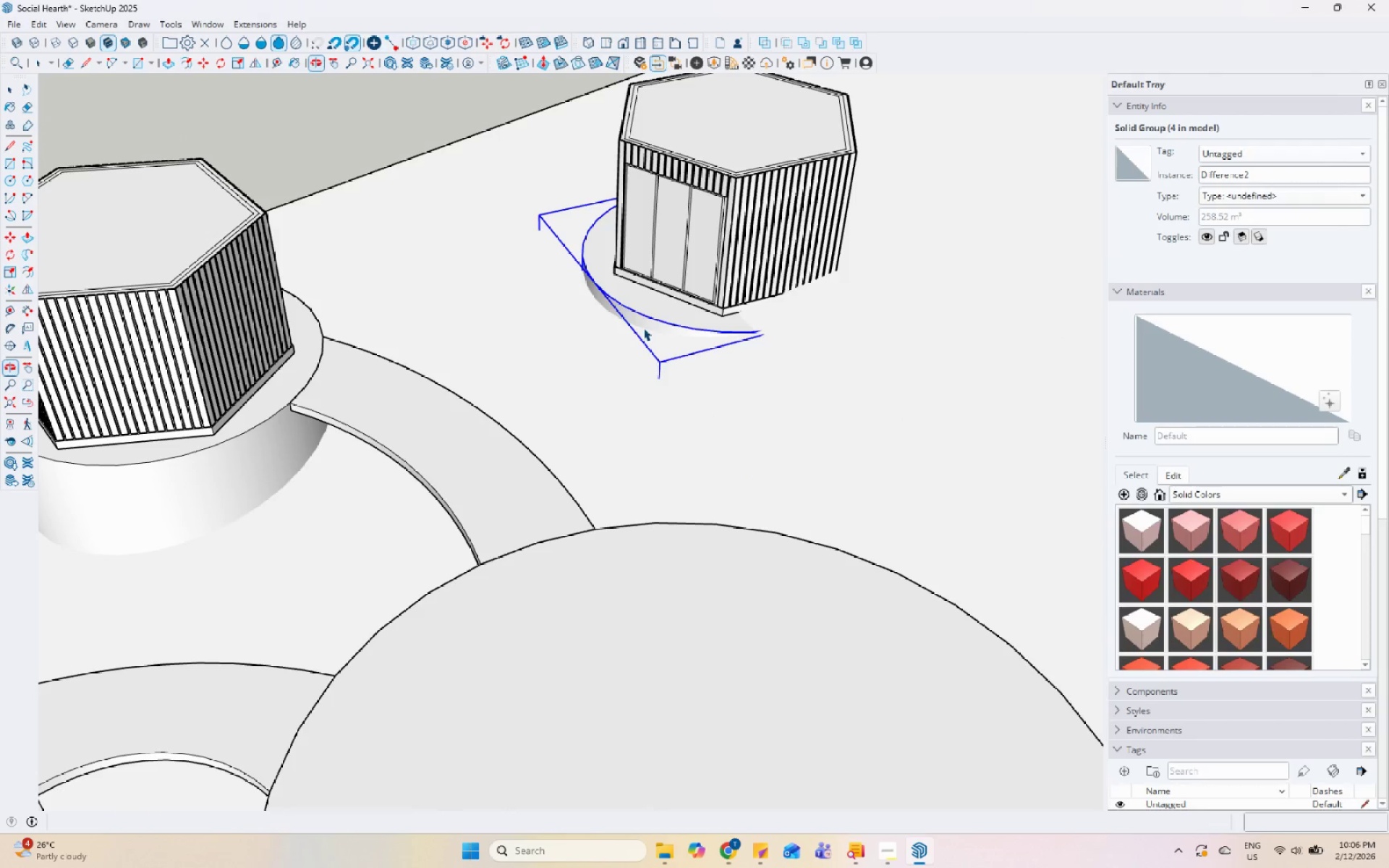 
key(Control+ControlLeft)
 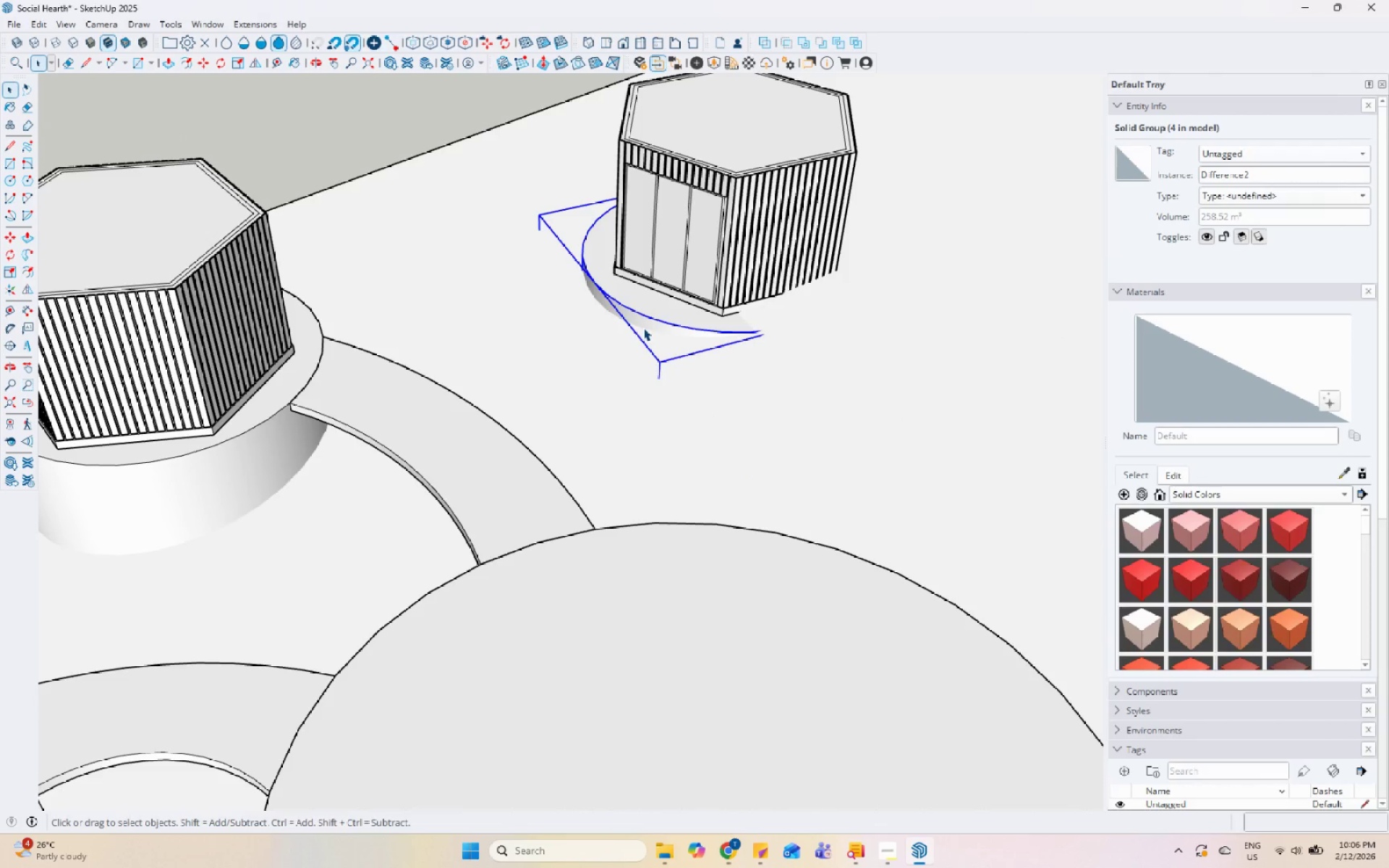 
key(Control+Z)
 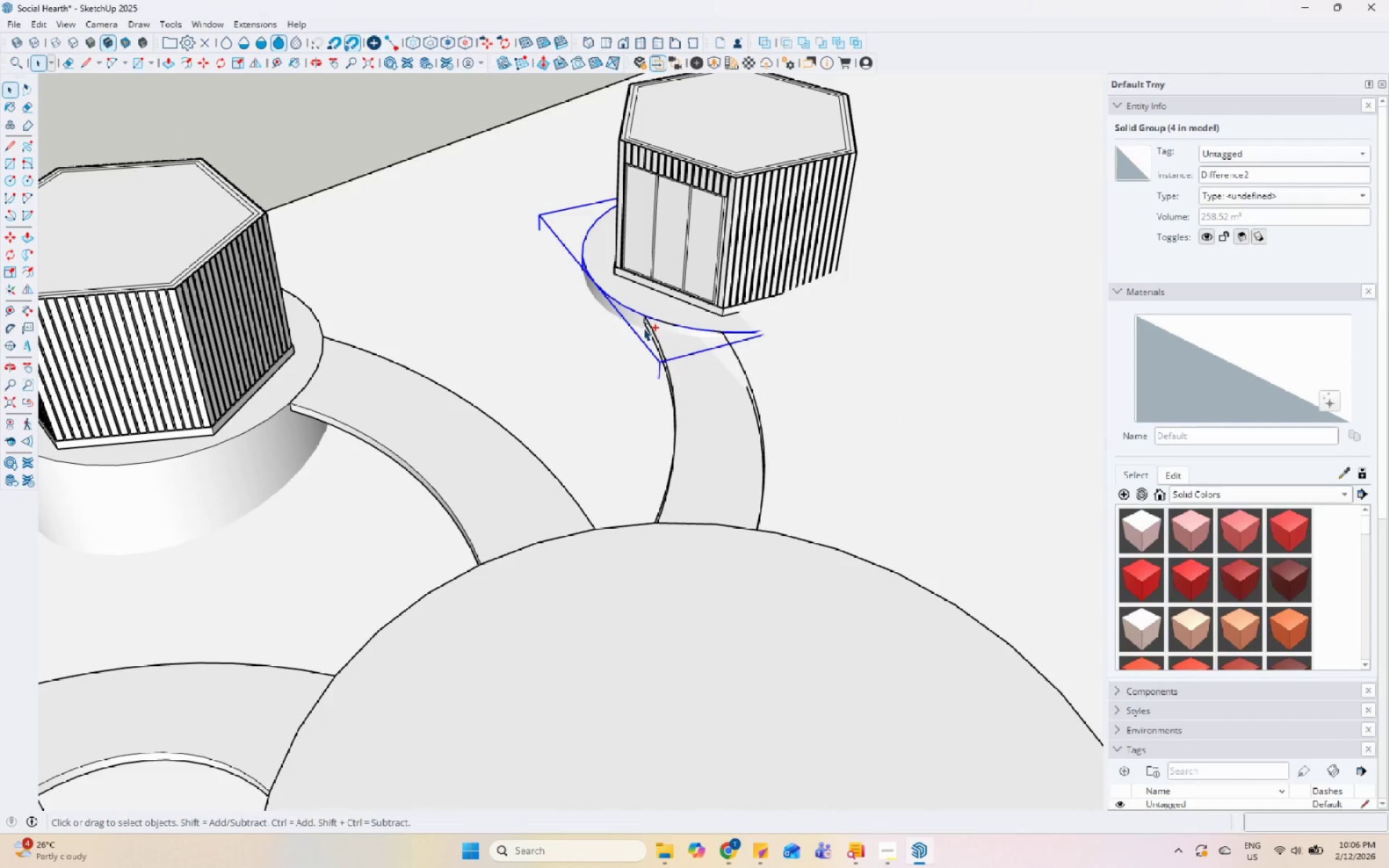 
key(Control+Z)
 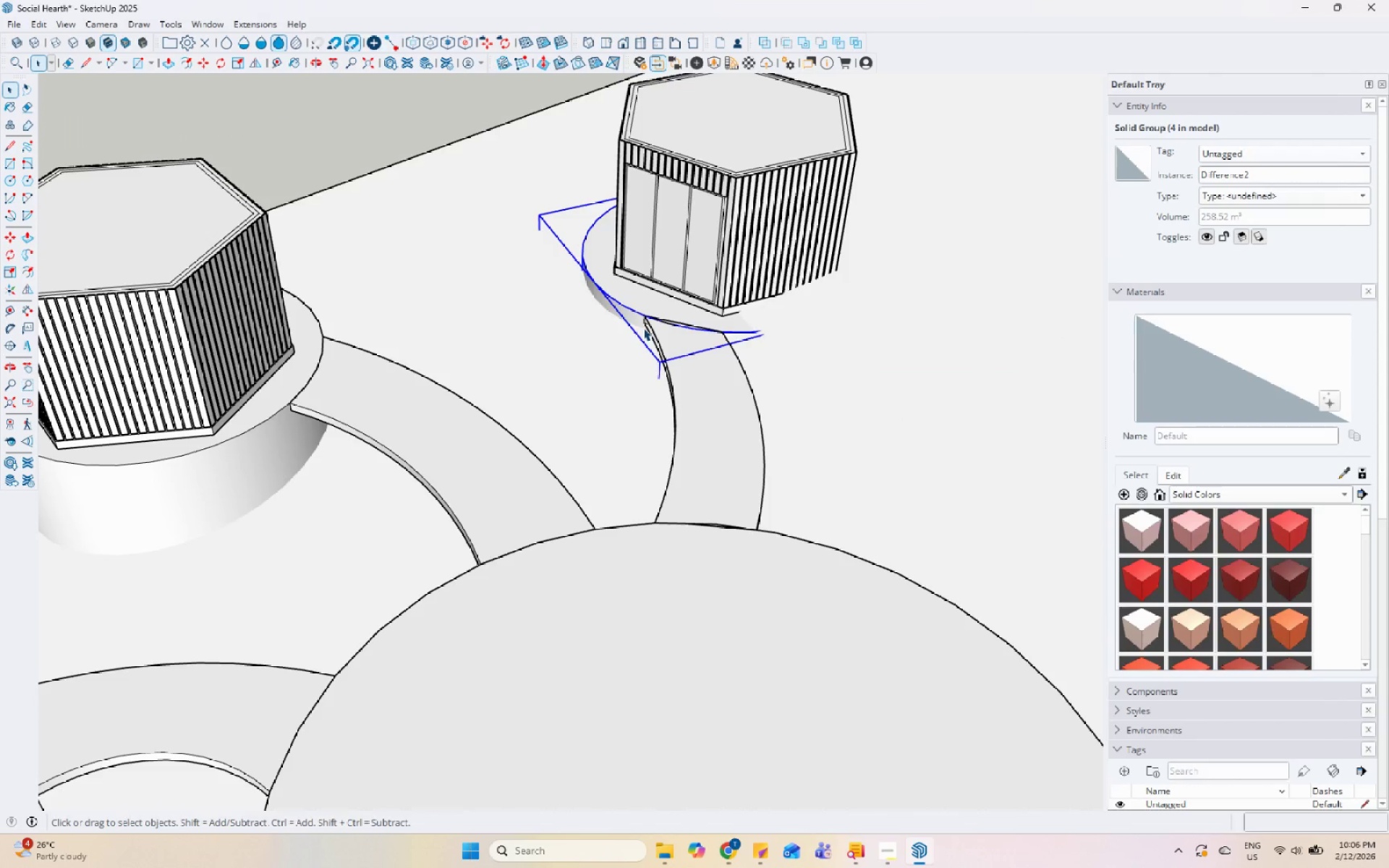 
scroll: coordinate [682, 323], scroll_direction: up, amount: 11.0
 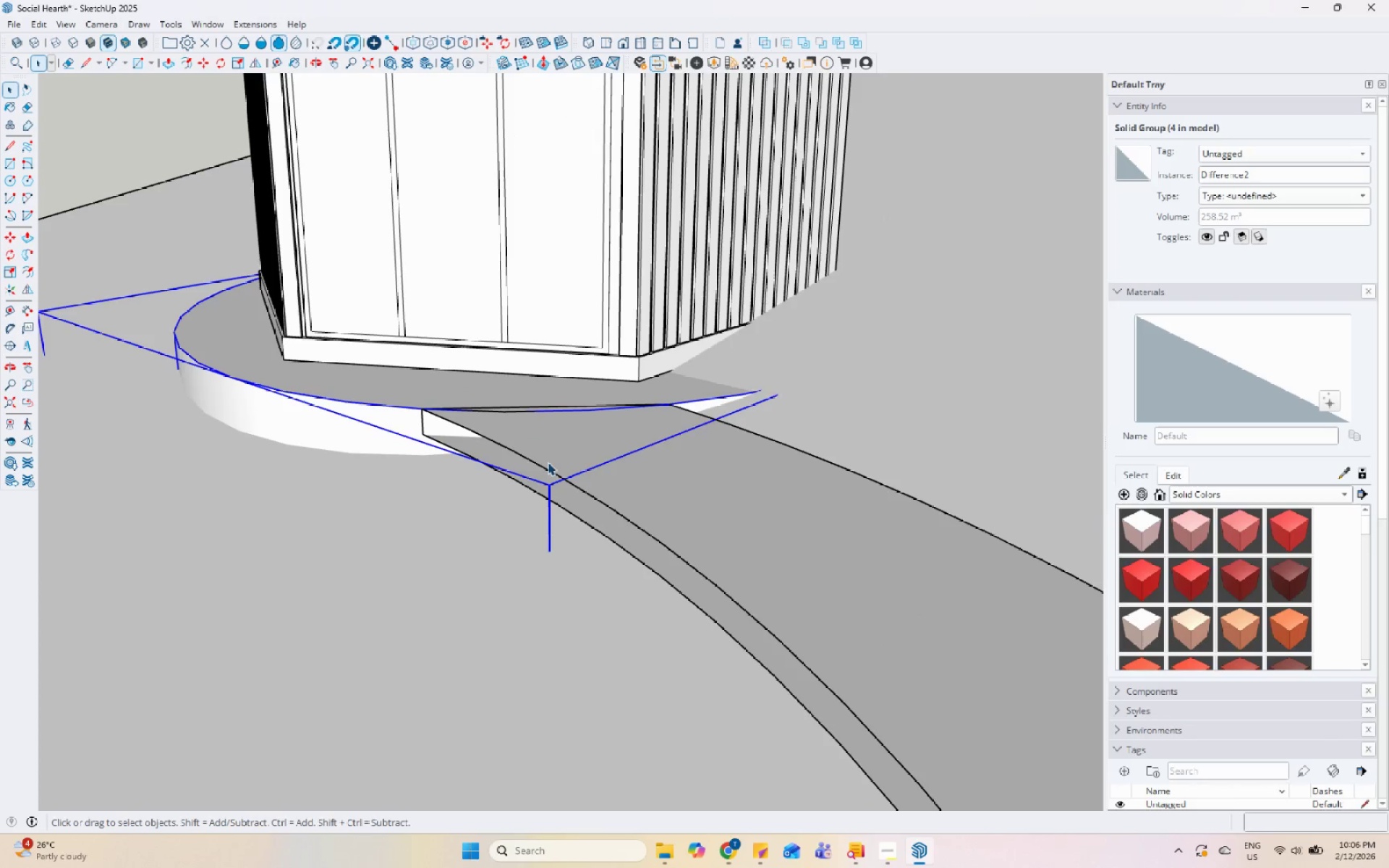 
left_click([548, 462])
 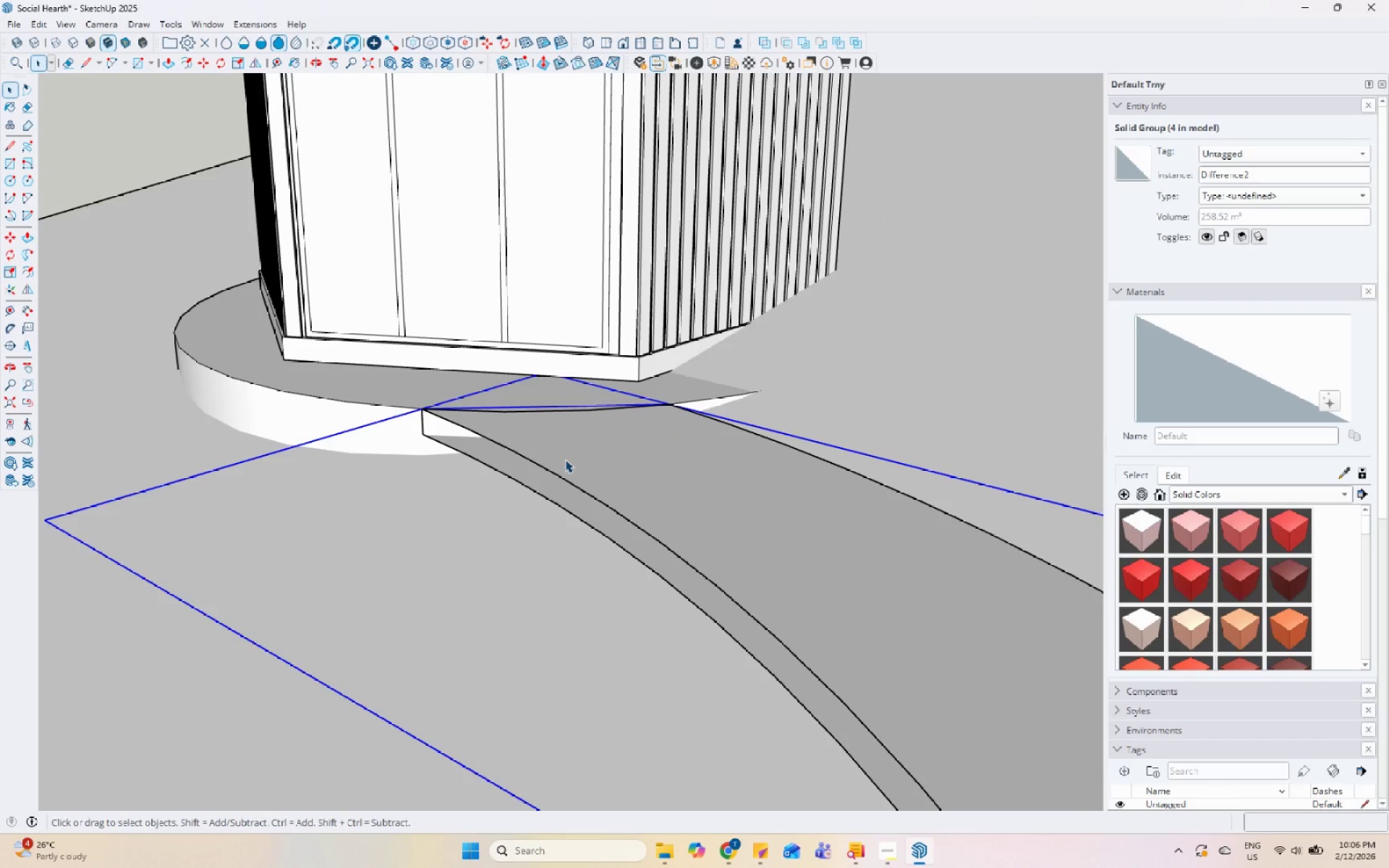 
triple_click([566, 459])
 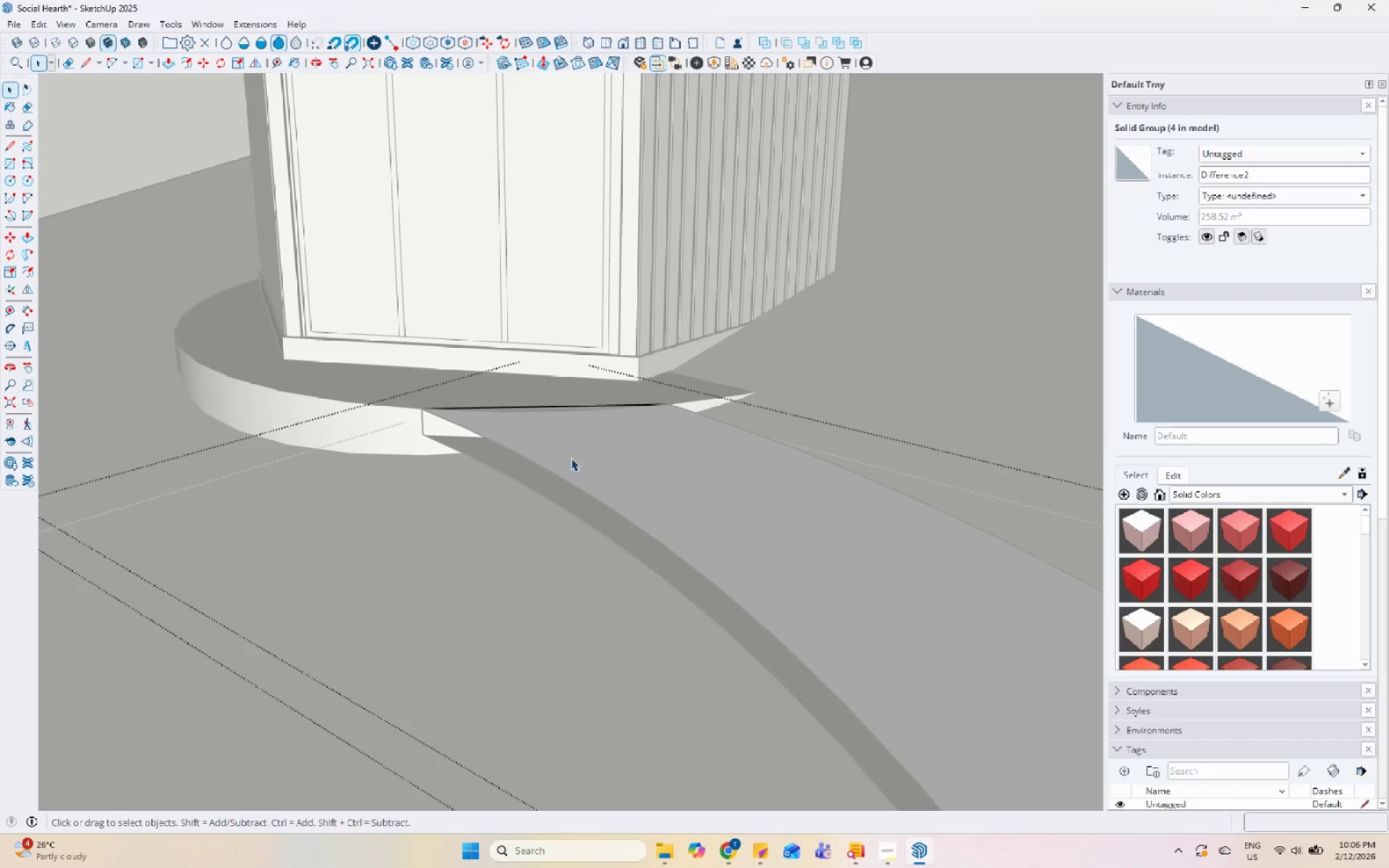 
triple_click([590, 452])
 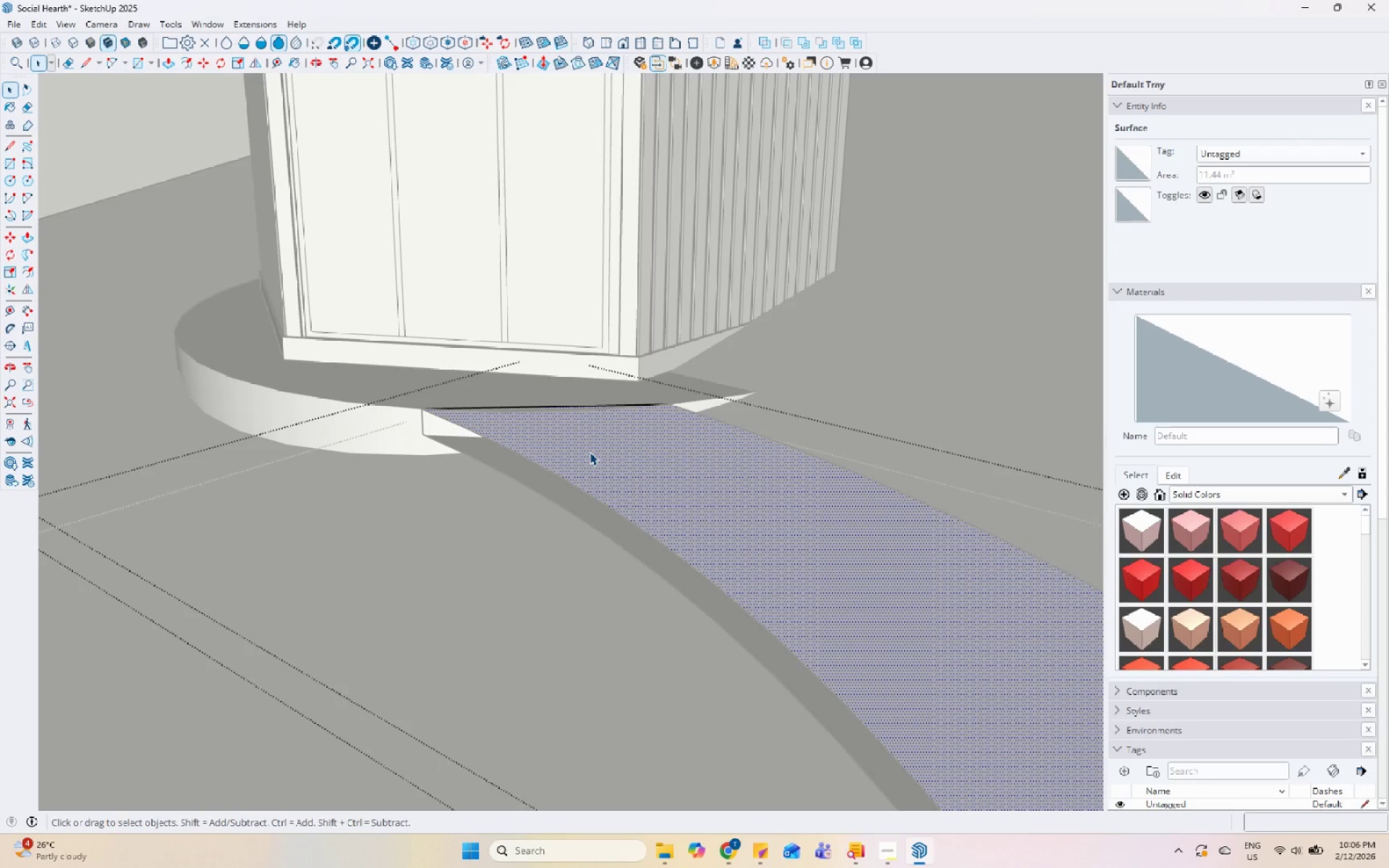 
key(S)
 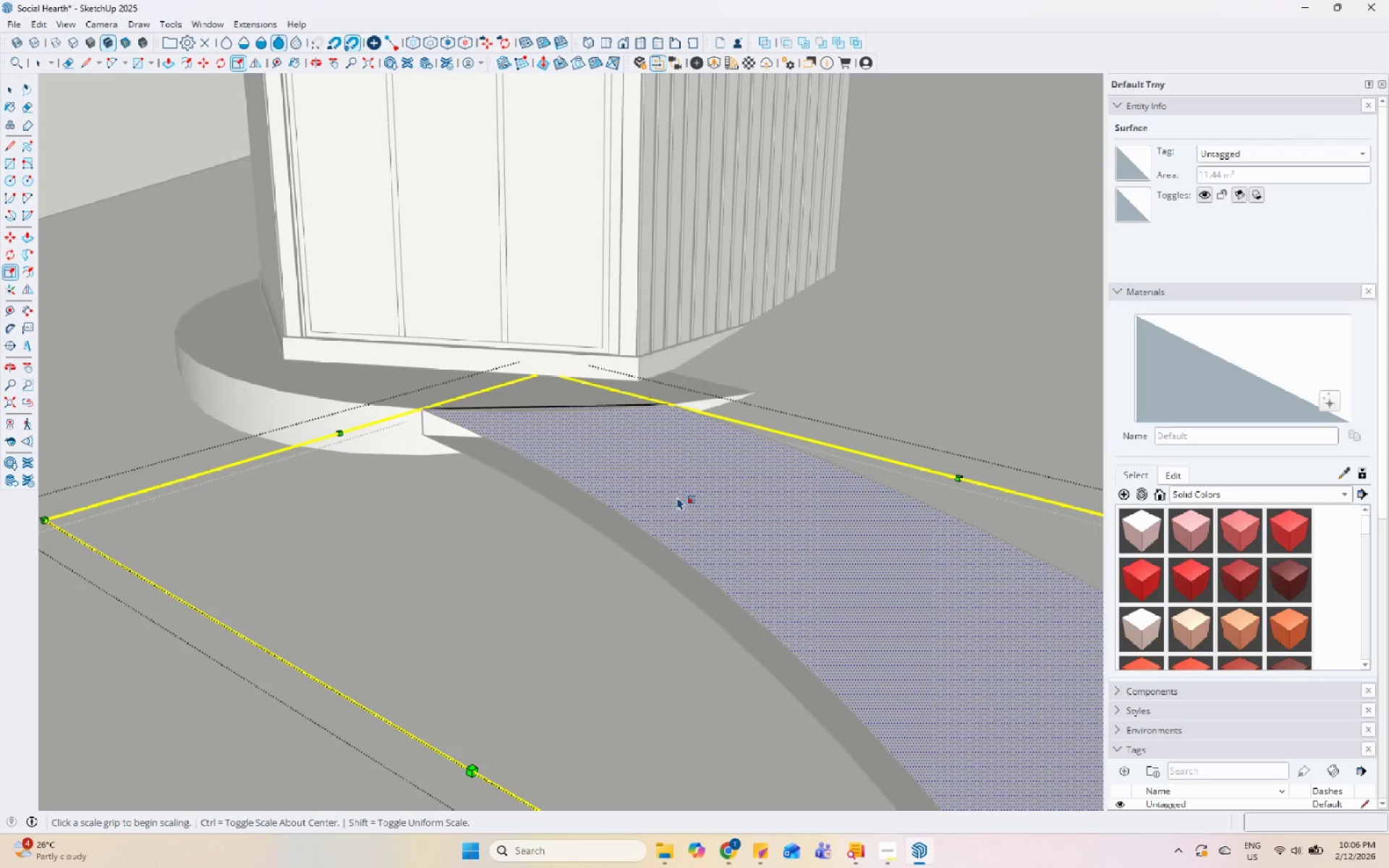 
scroll: coordinate [528, 477], scroll_direction: down, amount: 7.0
 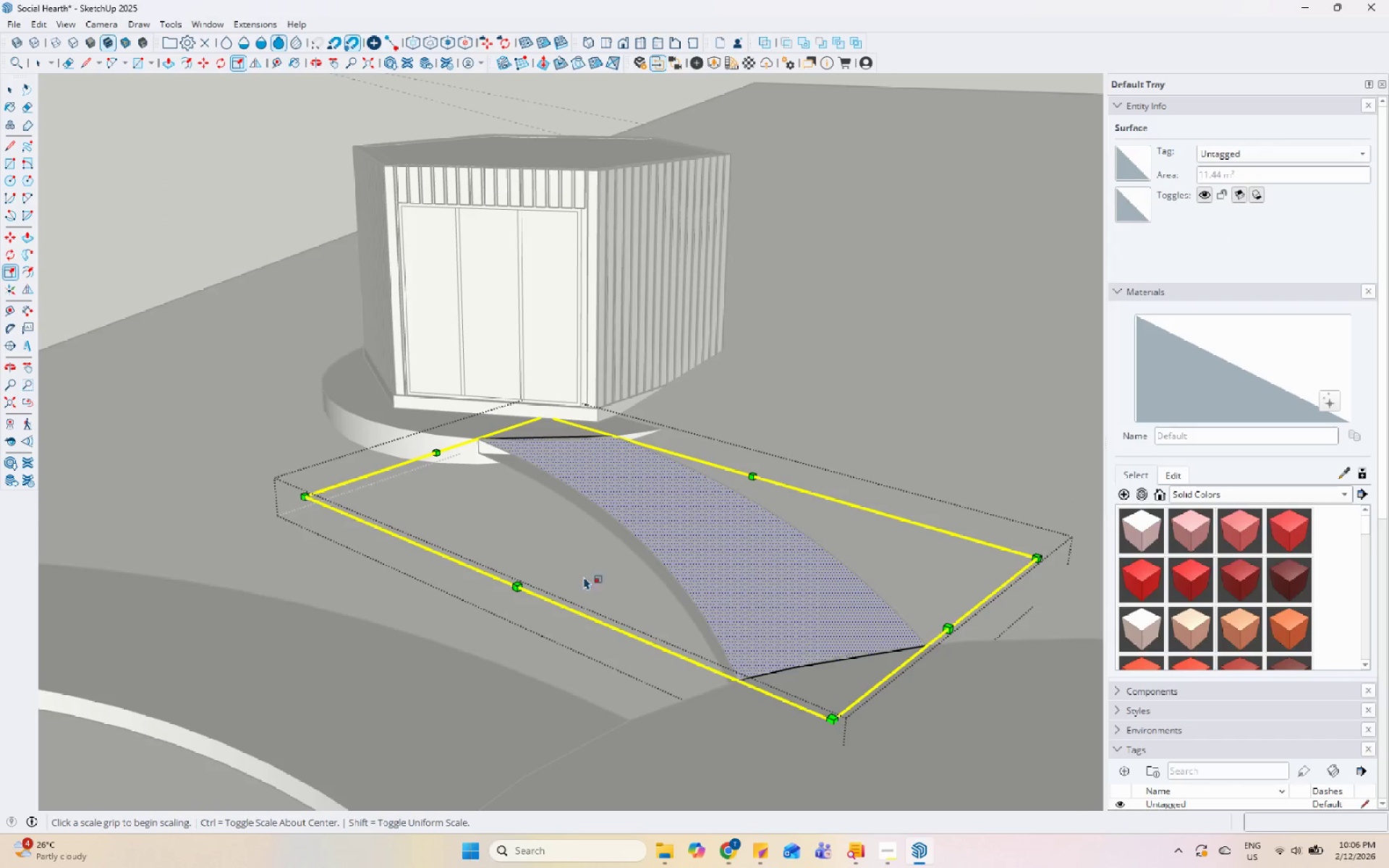 
scroll: coordinate [591, 592], scroll_direction: up, amount: 4.0
 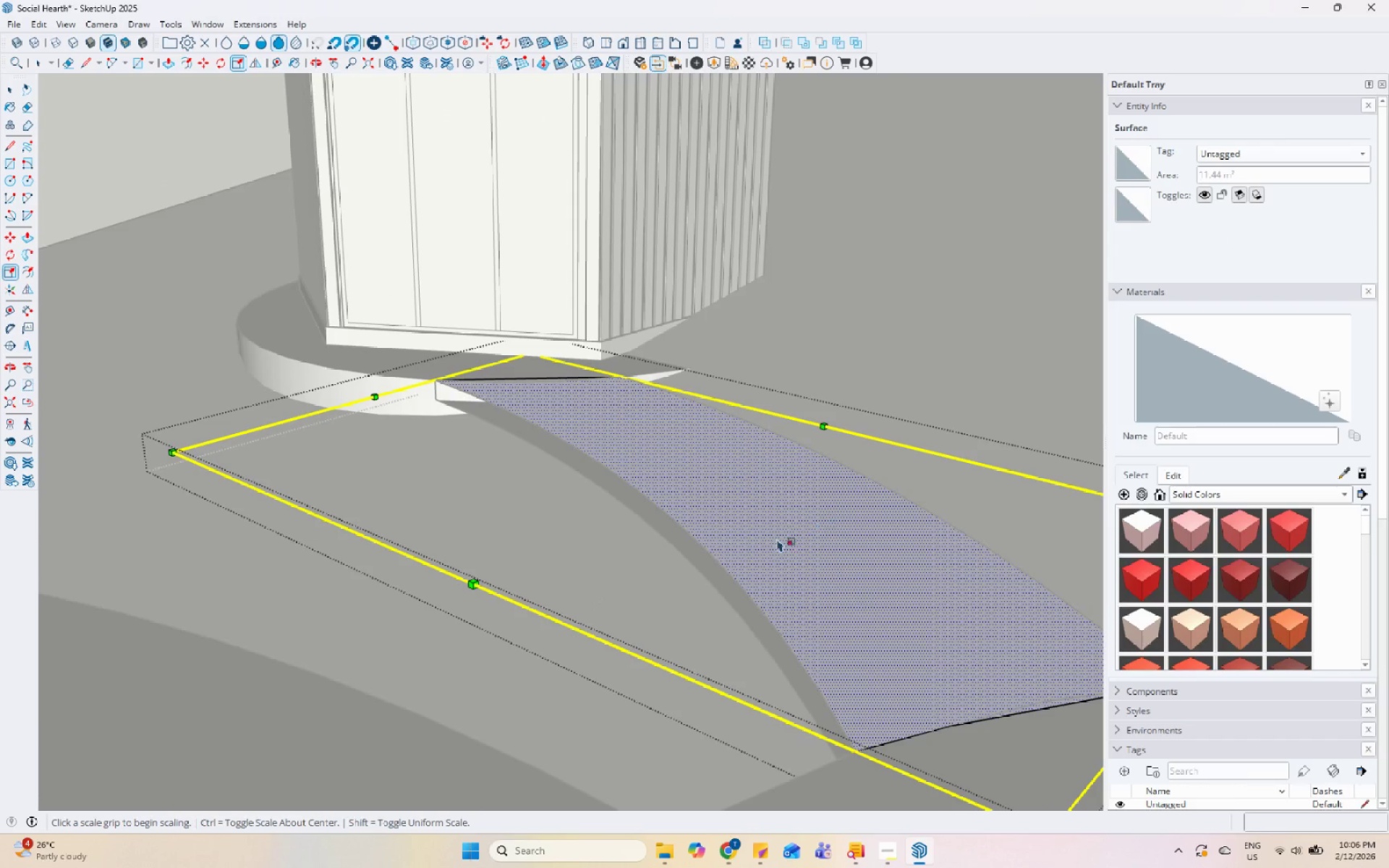 
scroll: coordinate [496, 482], scroll_direction: down, amount: 6.0
 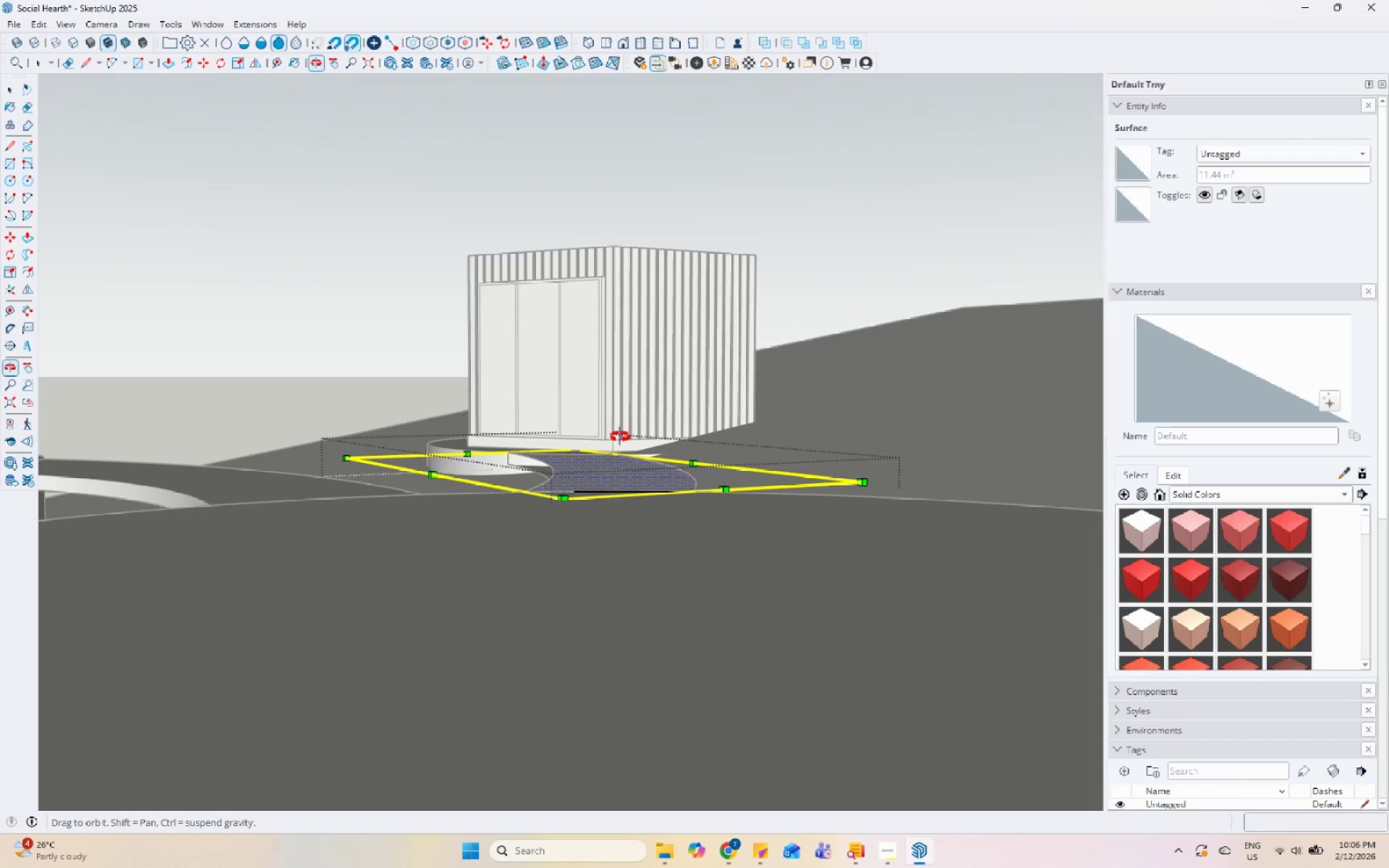 
scroll: coordinate [540, 489], scroll_direction: up, amount: 6.0
 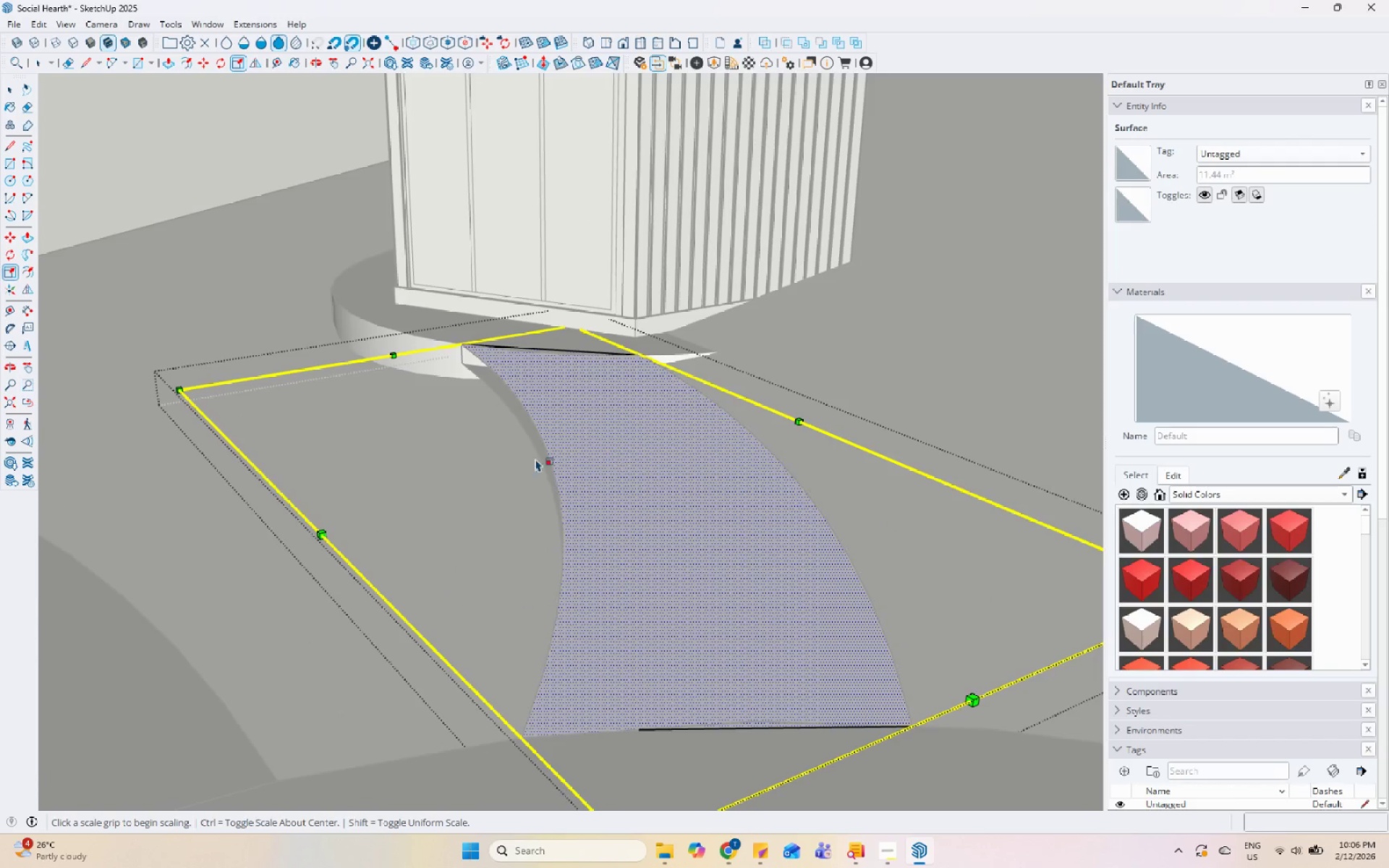 
key(Space)
 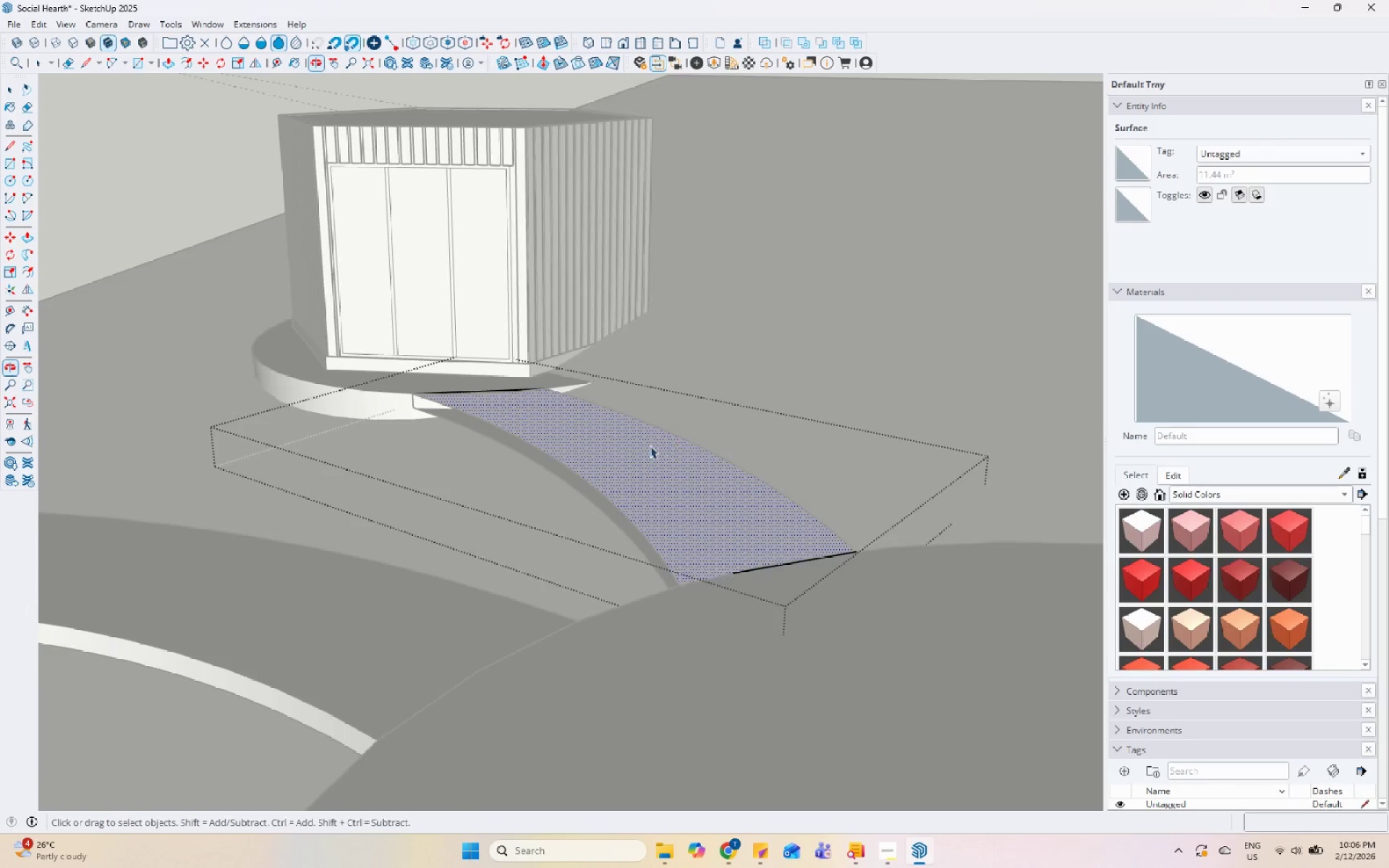 
scroll: coordinate [482, 453], scroll_direction: down, amount: 4.0
 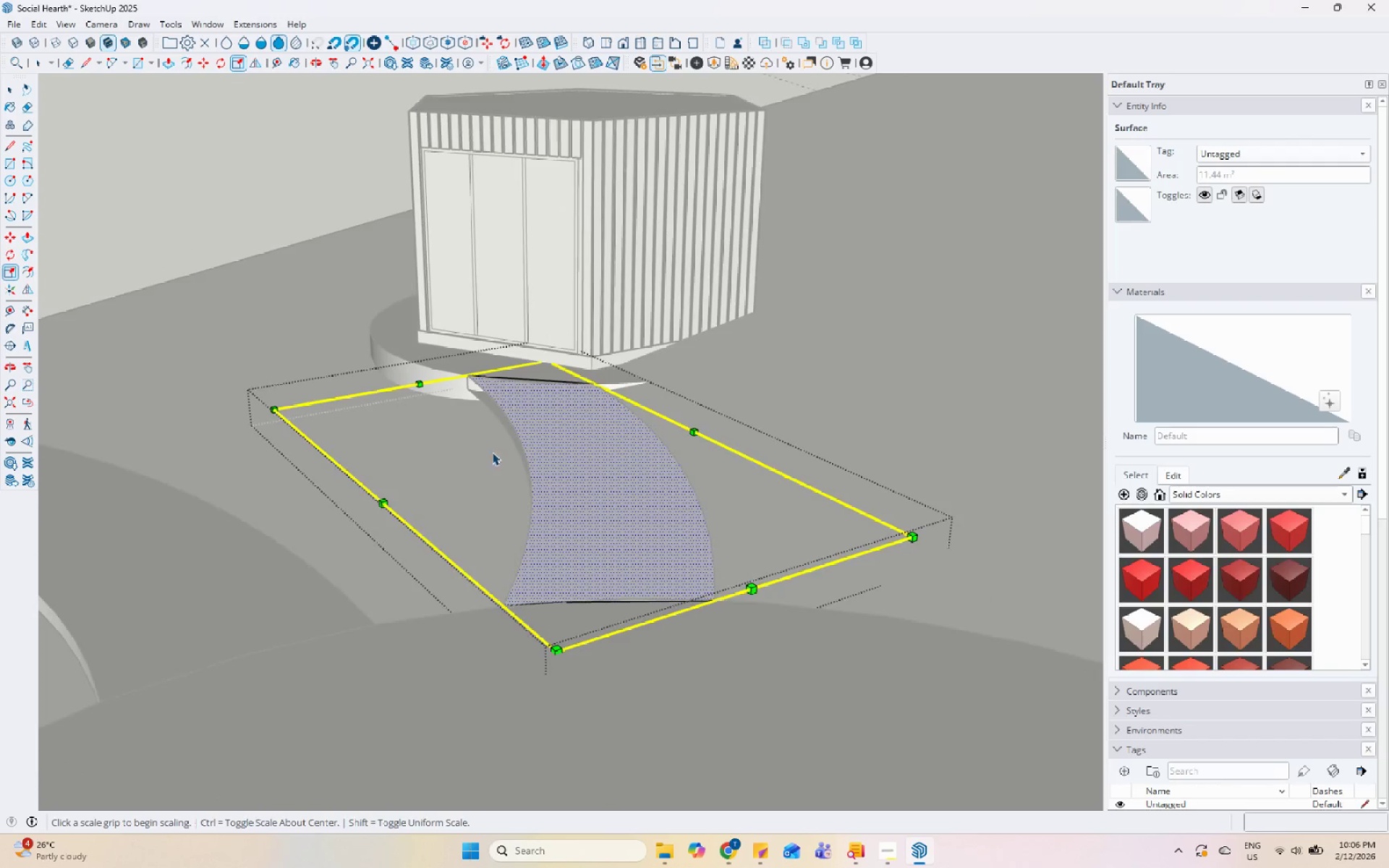 
key(Escape)
 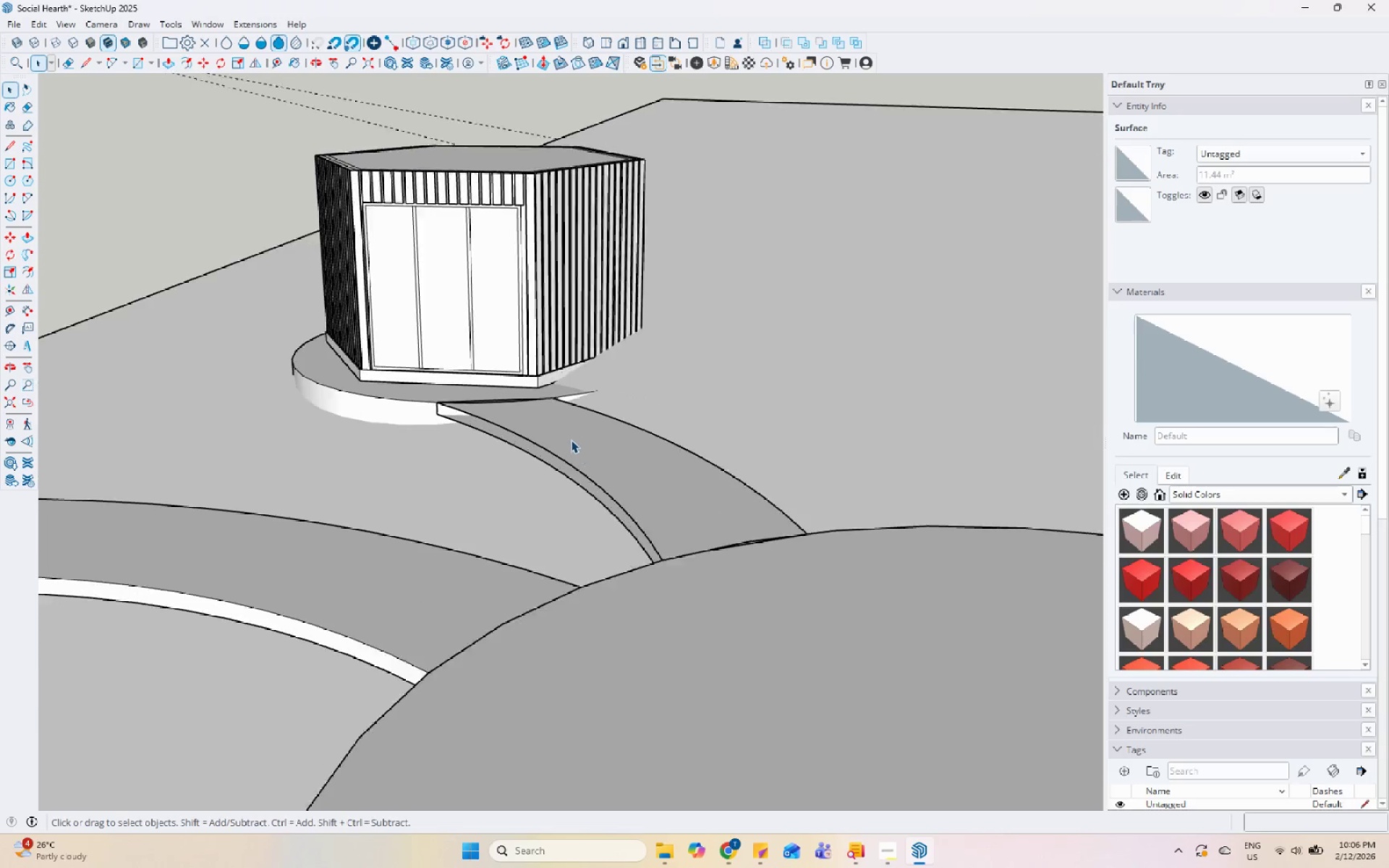 
scroll: coordinate [578, 447], scroll_direction: down, amount: 4.0
 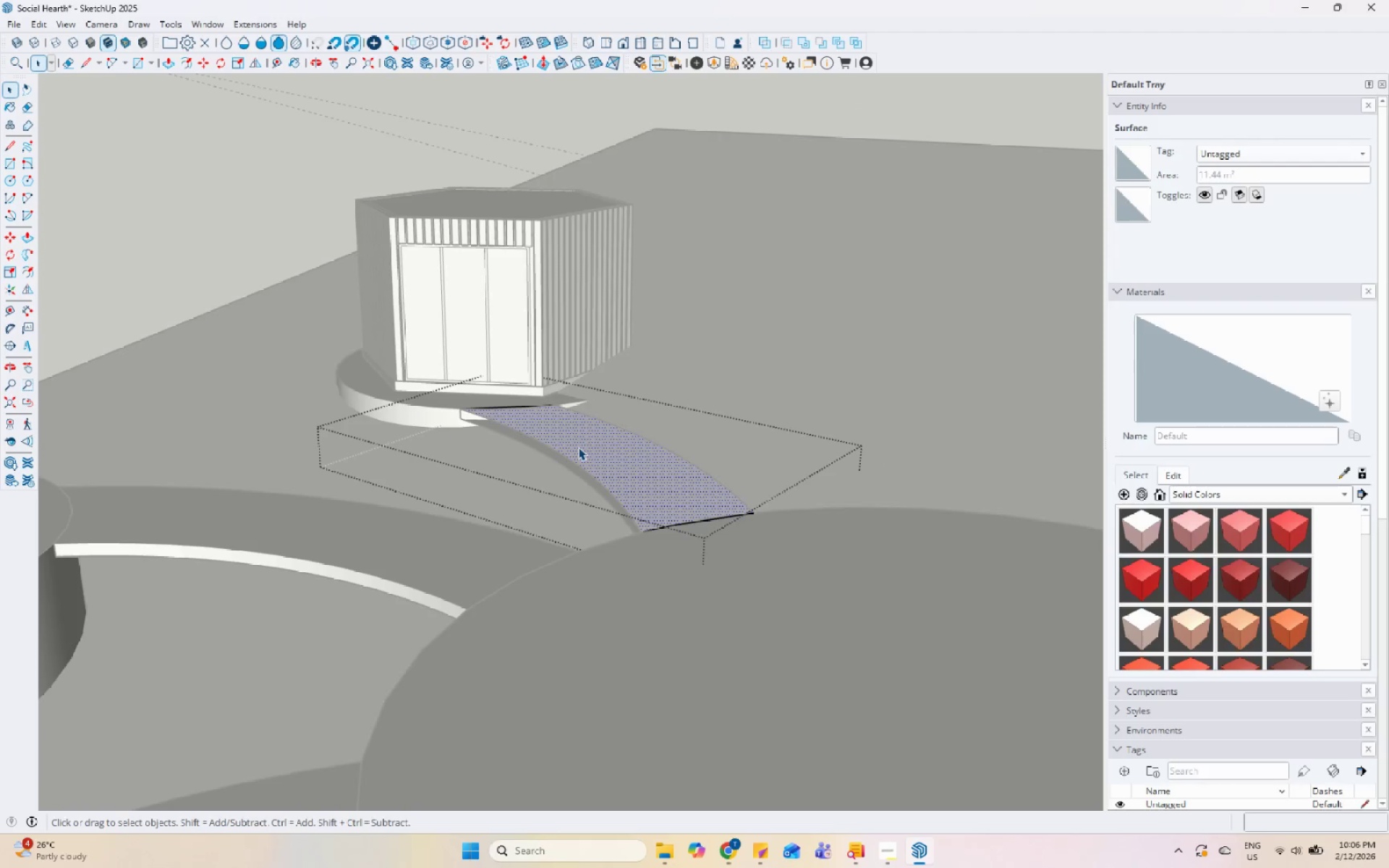 
key(Escape)
 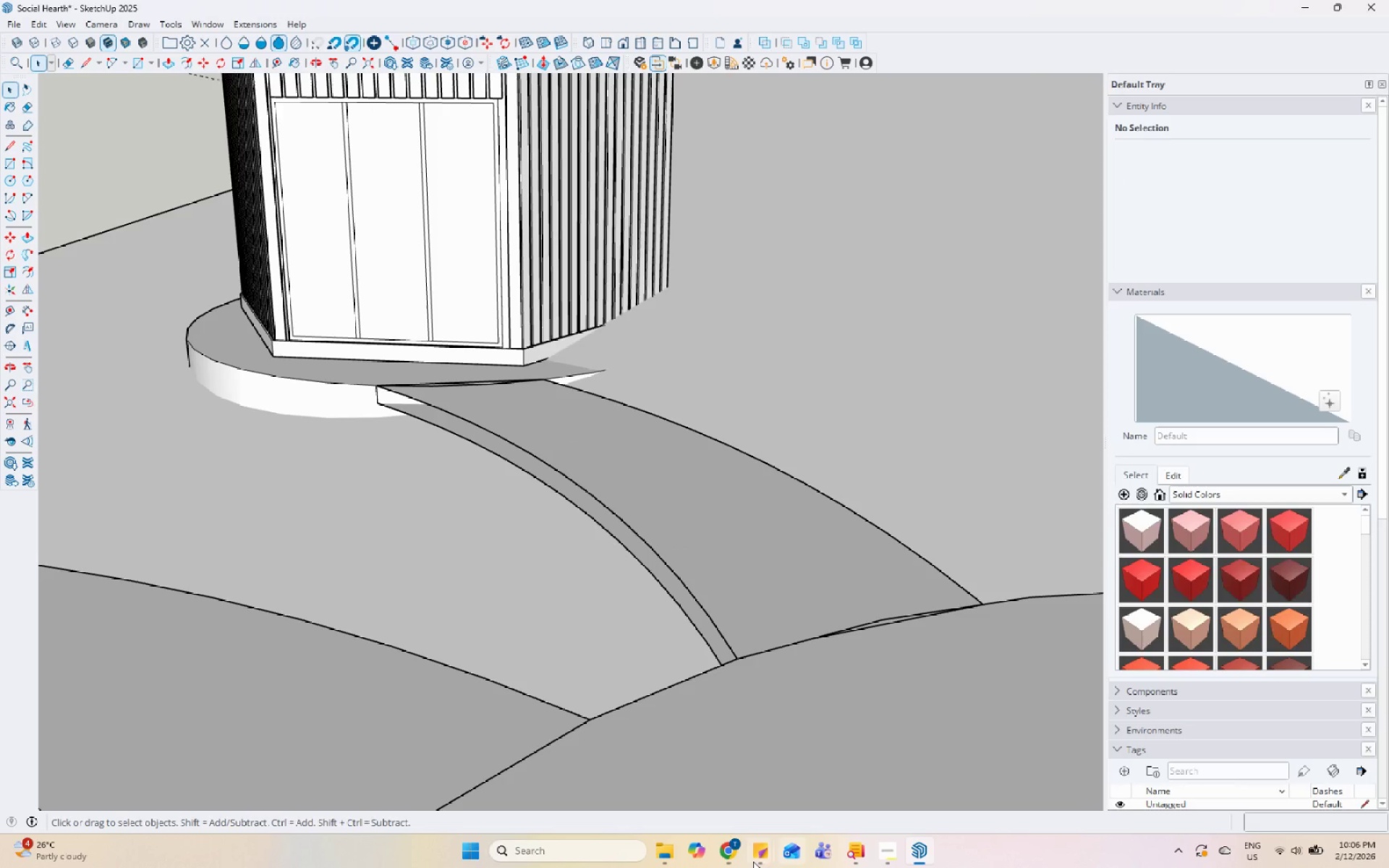 
scroll: coordinate [571, 440], scroll_direction: up, amount: 6.0
 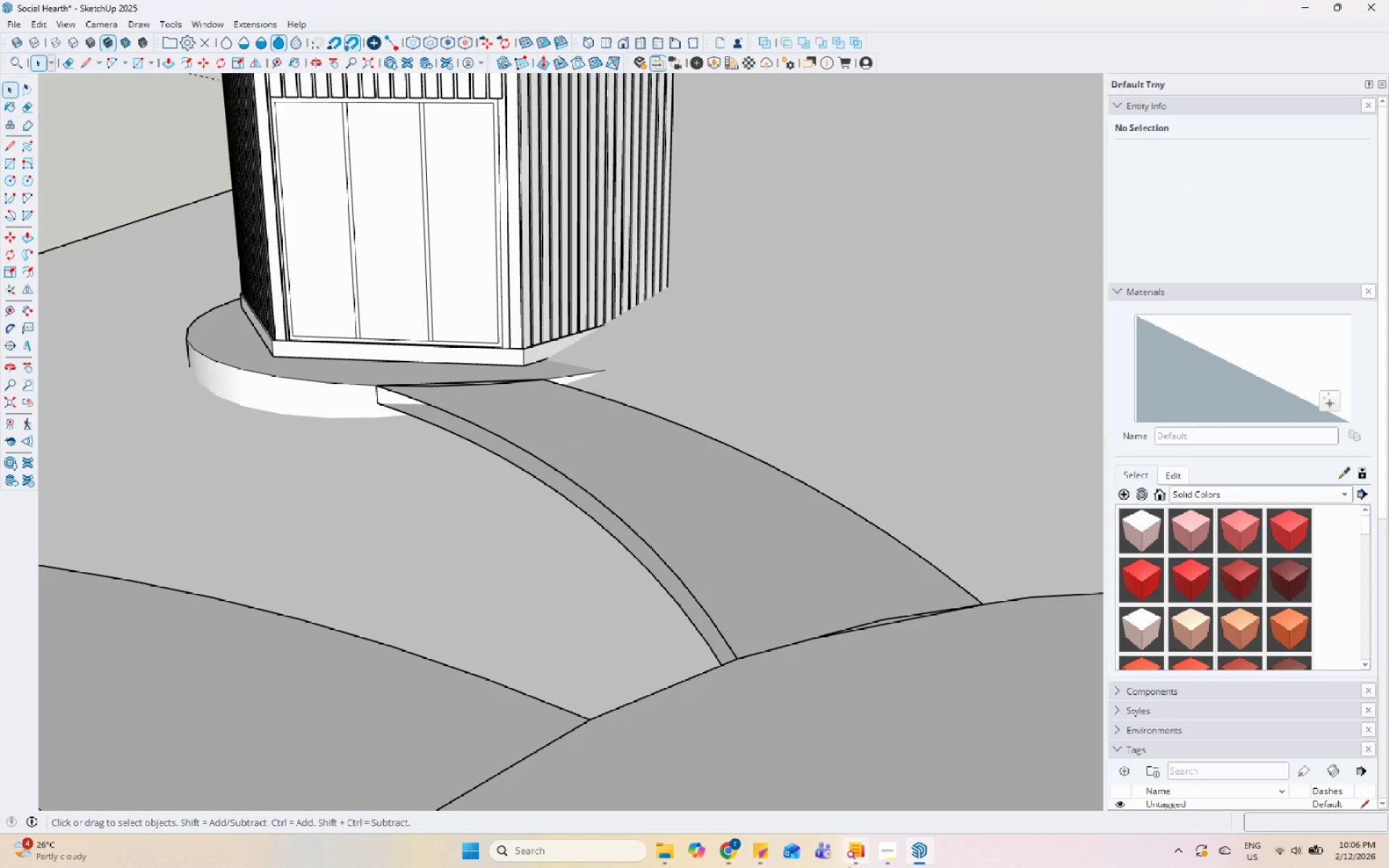 
left_click([723, 860])
 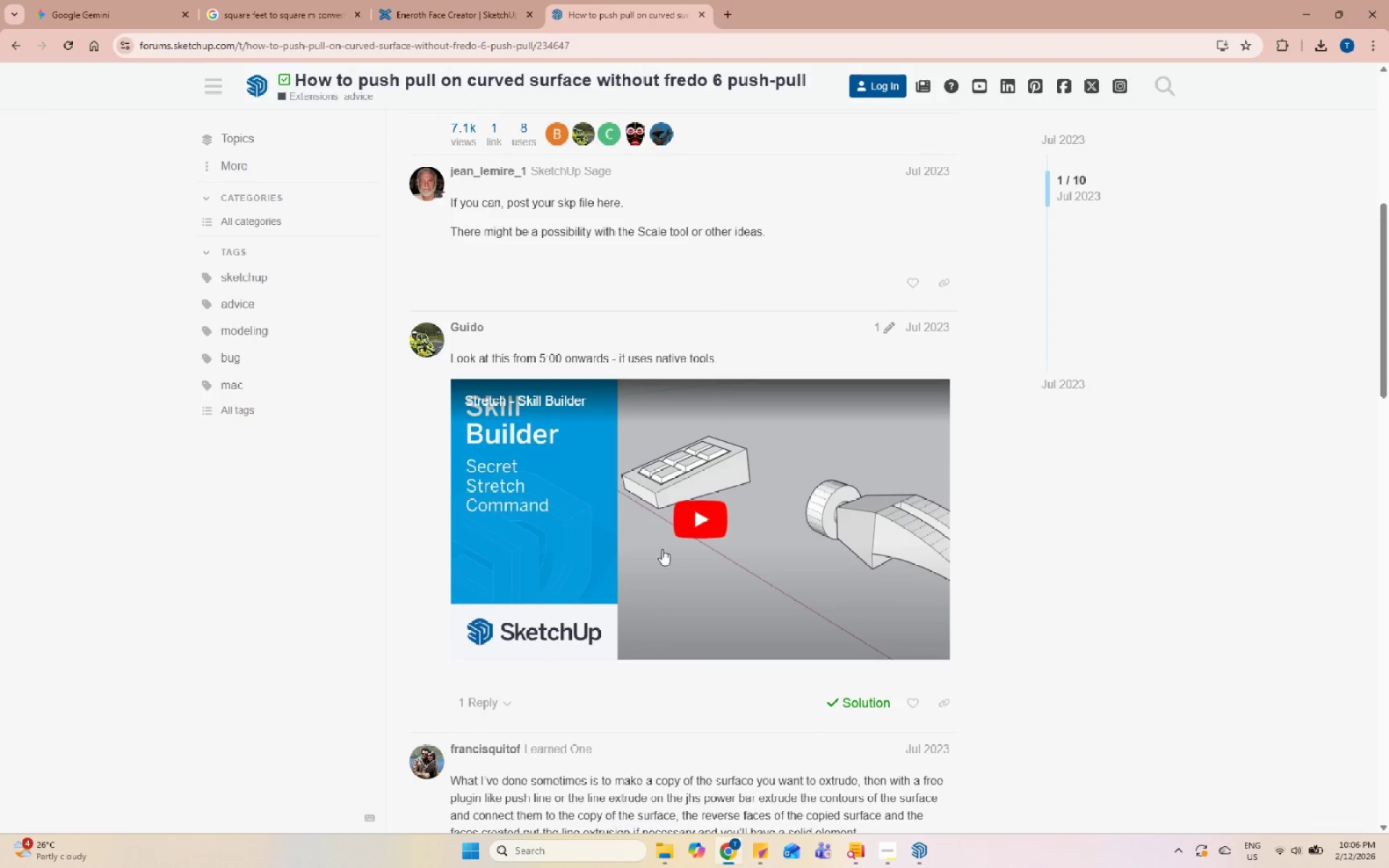 
scroll: coordinate [659, 555], scroll_direction: down, amount: 6.0
 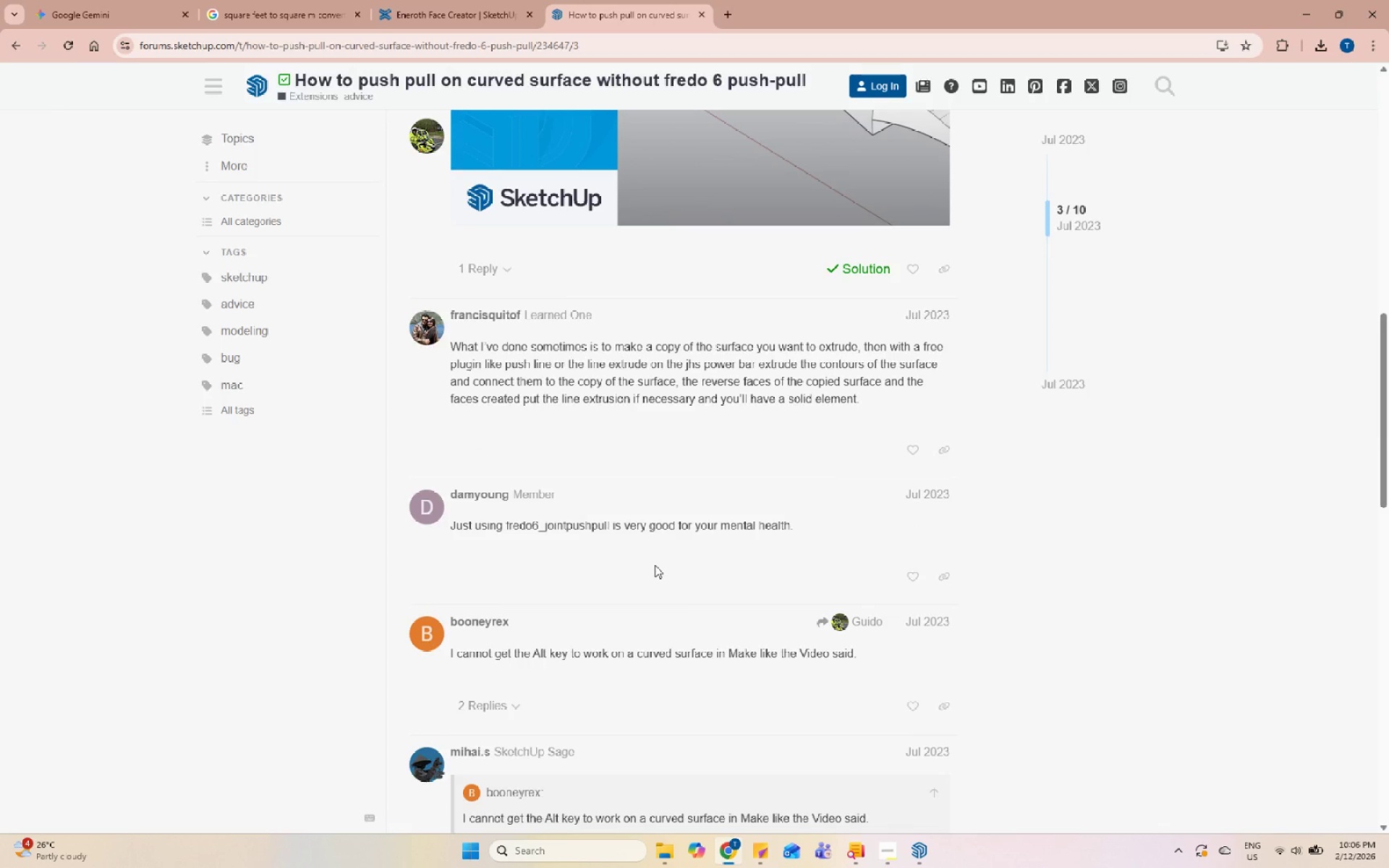 
wait(5.75)
 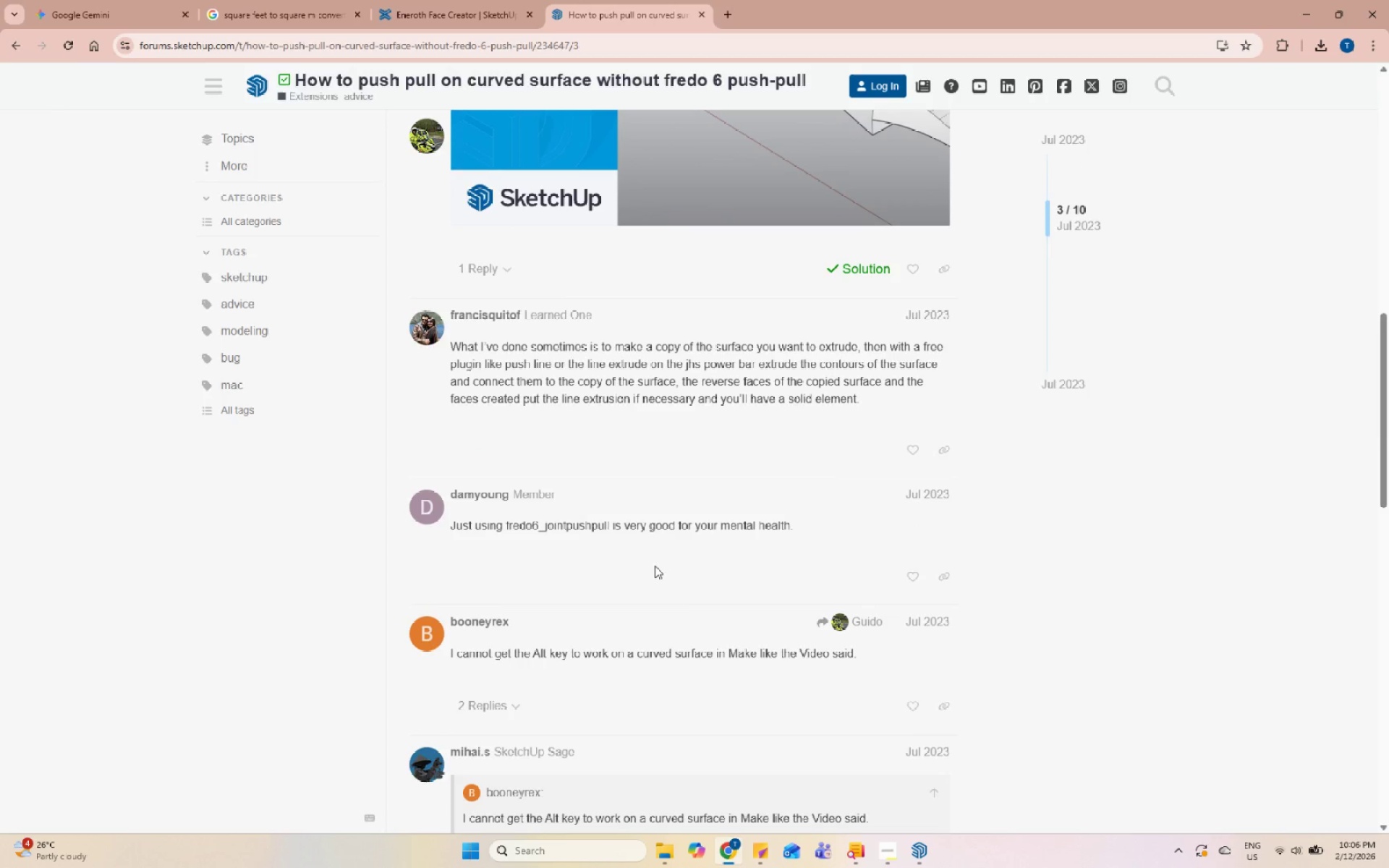 
scroll: coordinate [657, 562], scroll_direction: down, amount: 3.0
 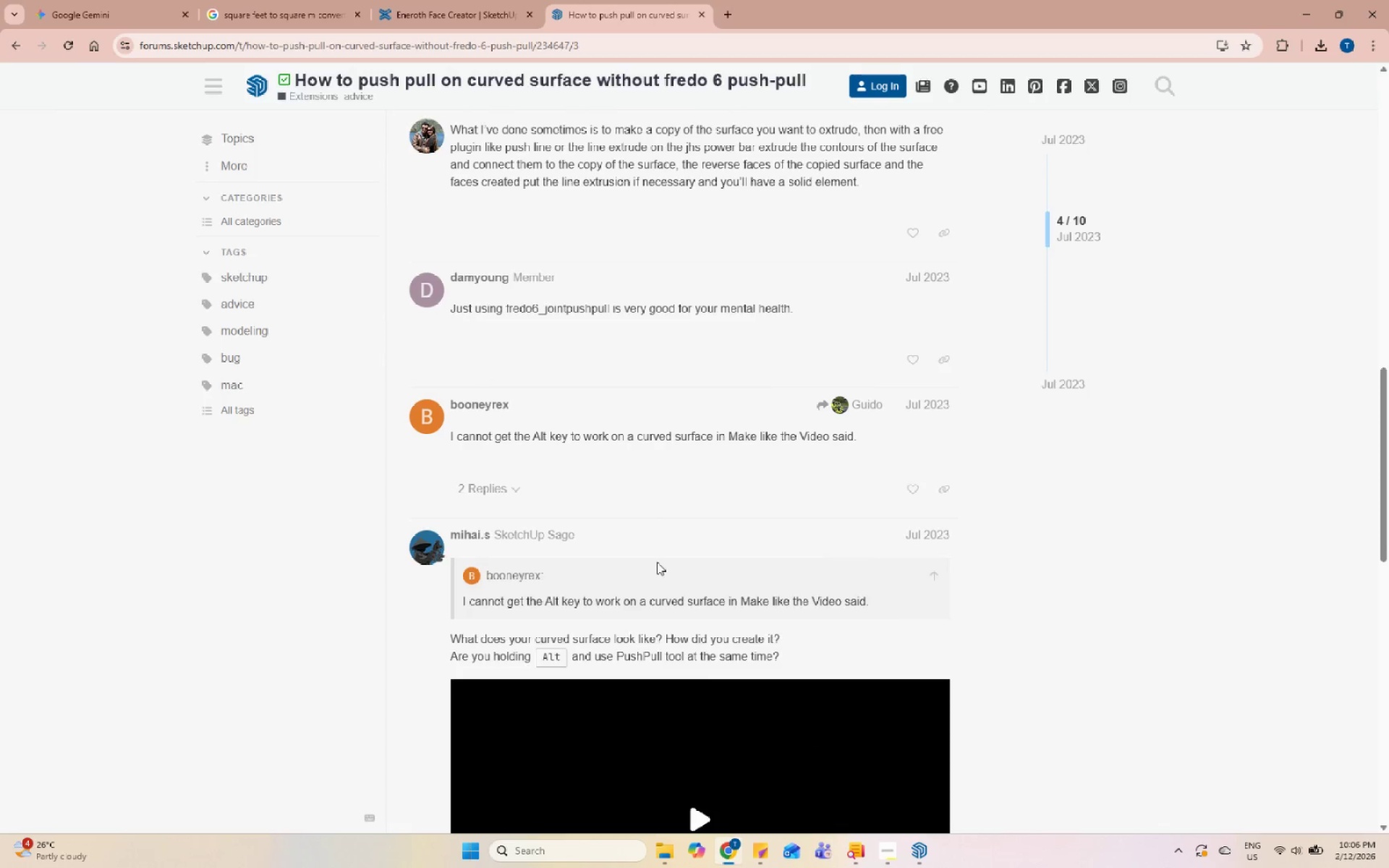 
scroll: coordinate [657, 561], scroll_direction: up, amount: 1.0
 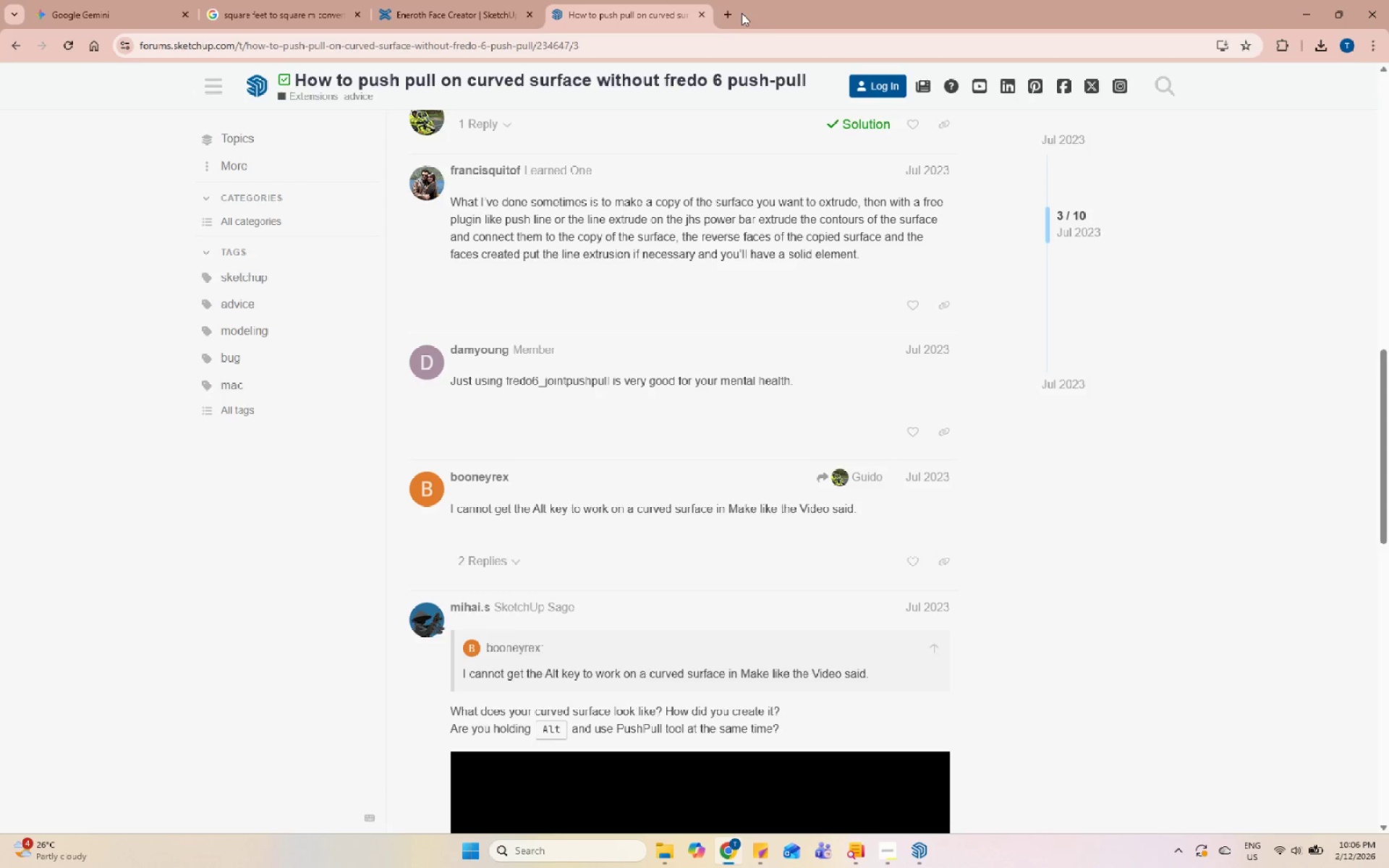 
double_click([715, 40])
 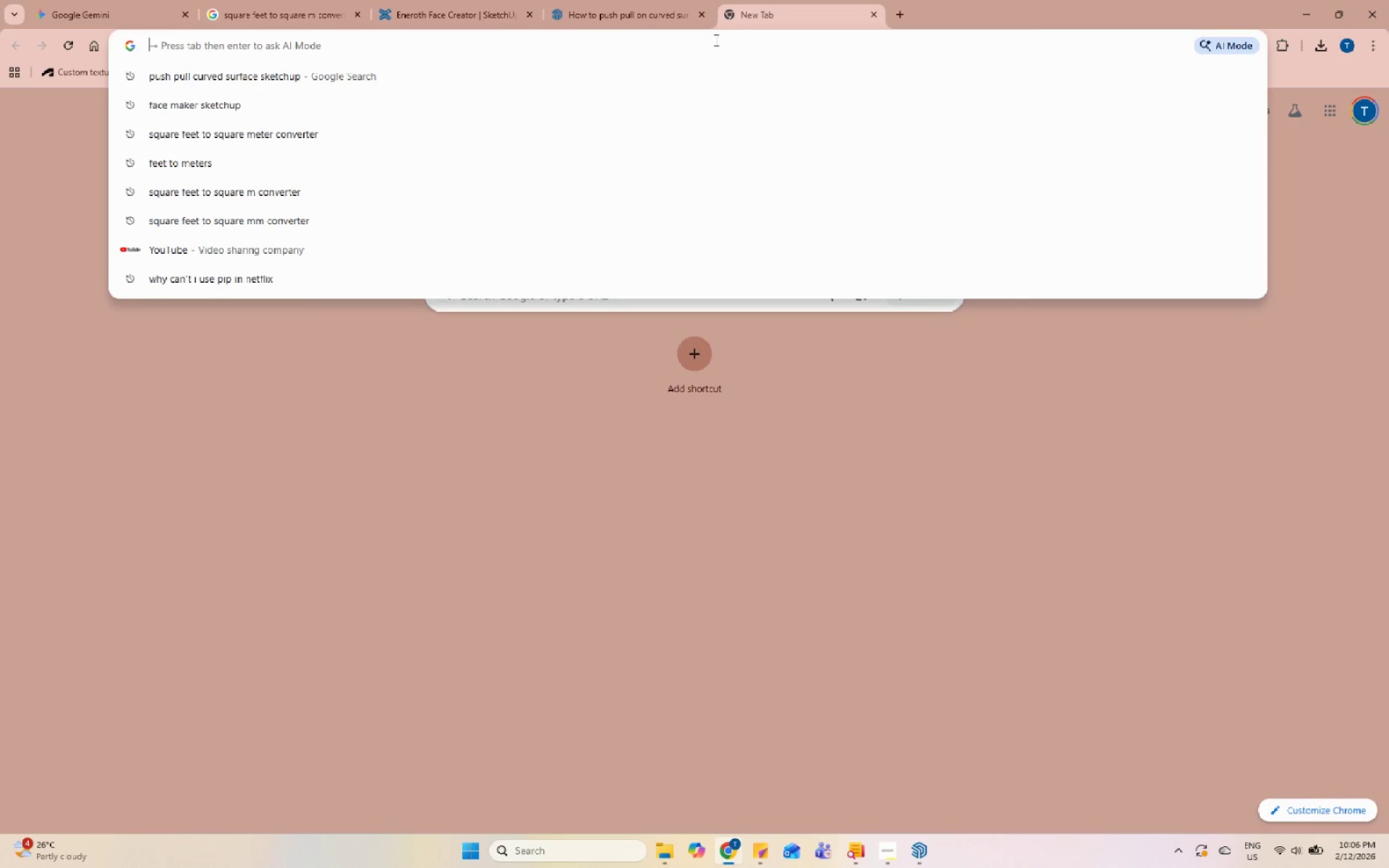 
type(joint push pull)
 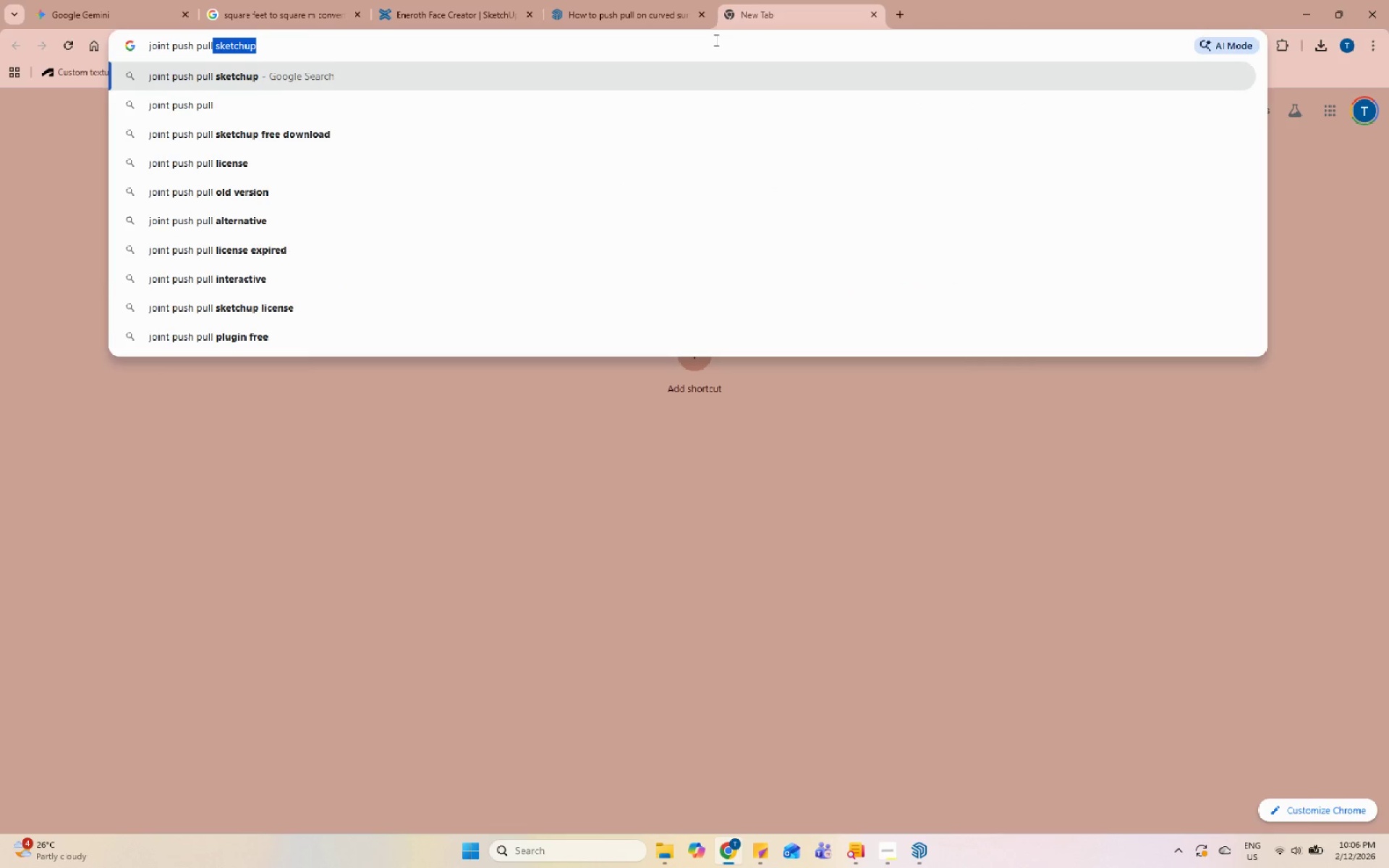 
key(Enter)
 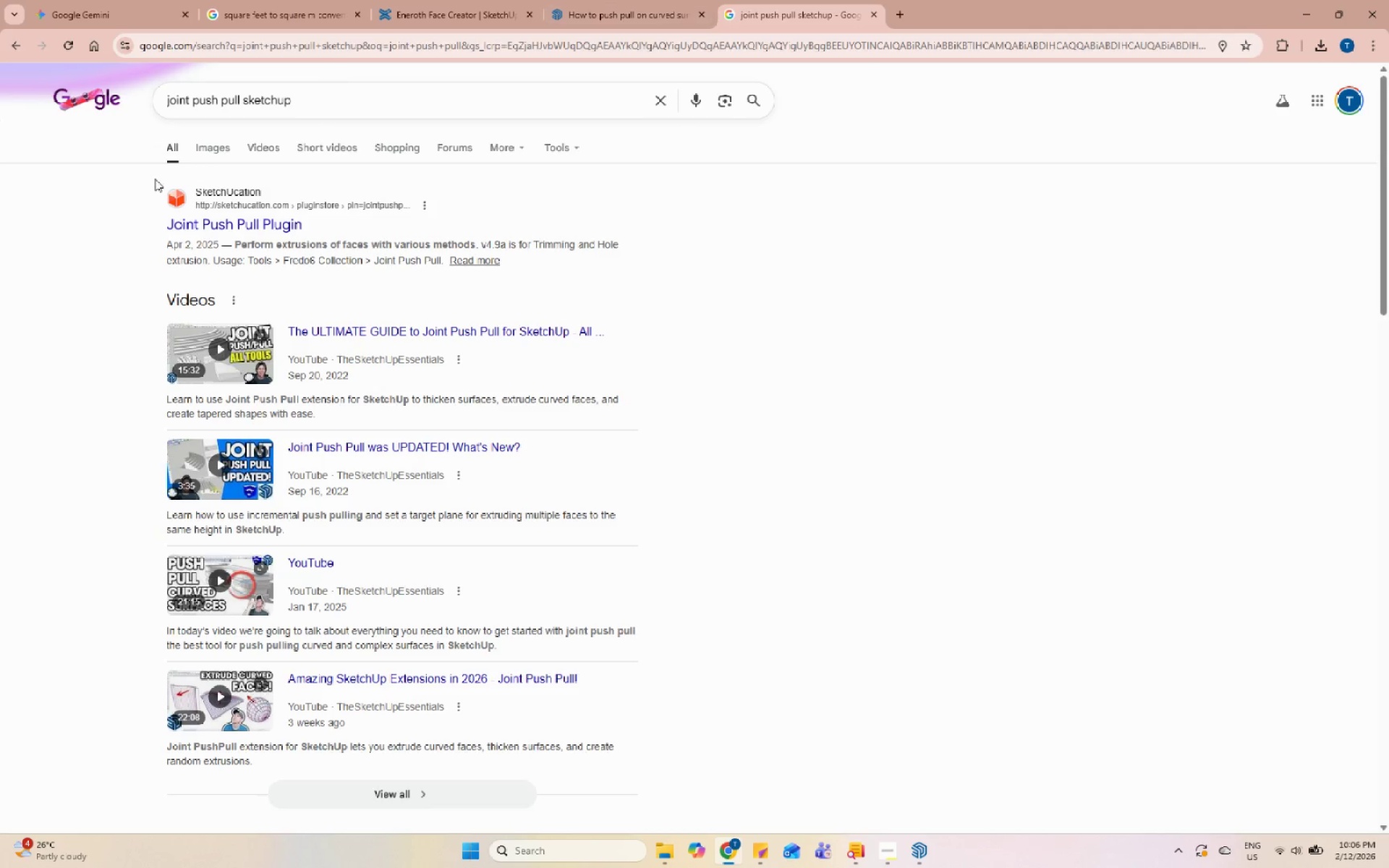 
left_click([200, 218])
 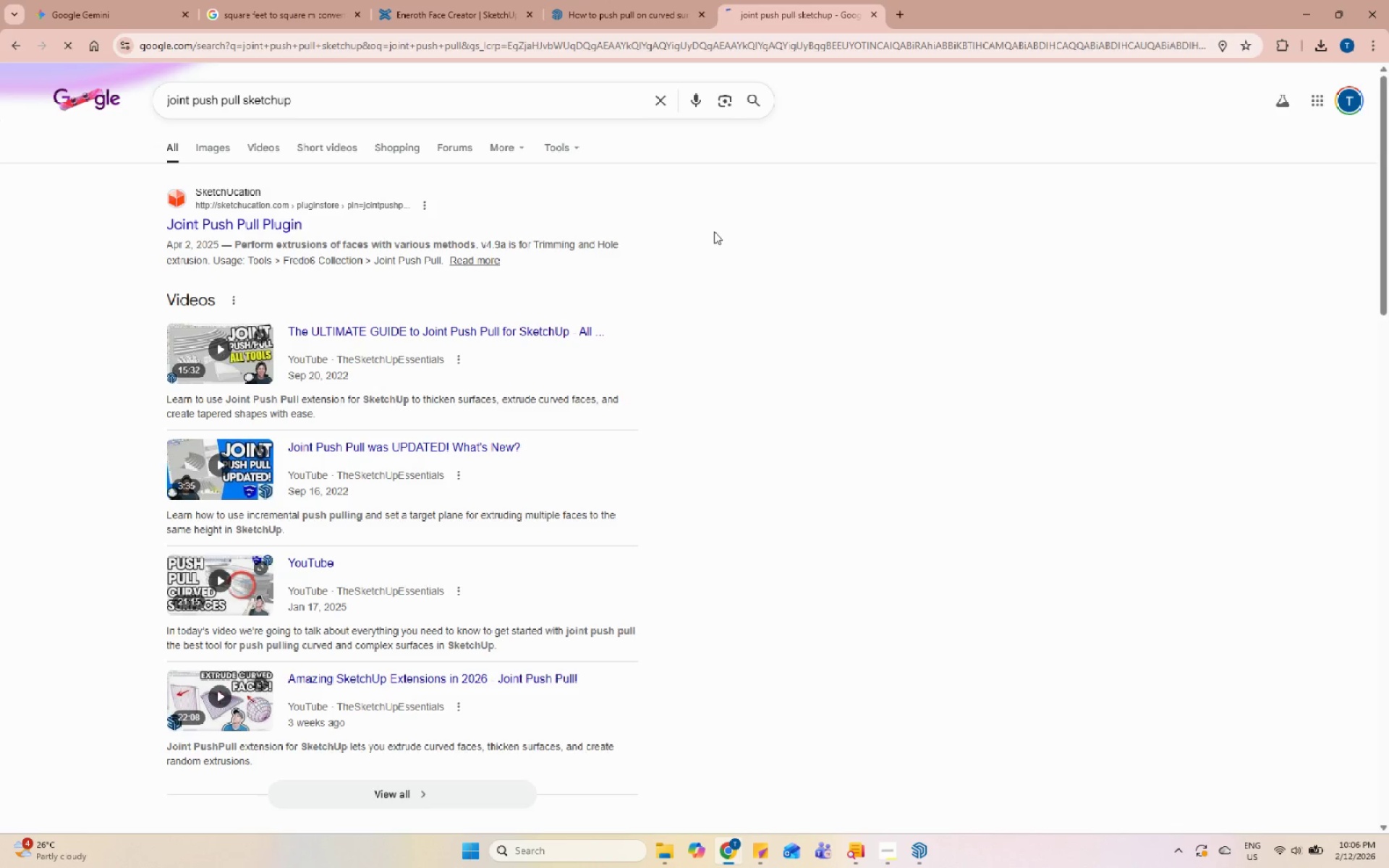 
left_click([917, 864])
 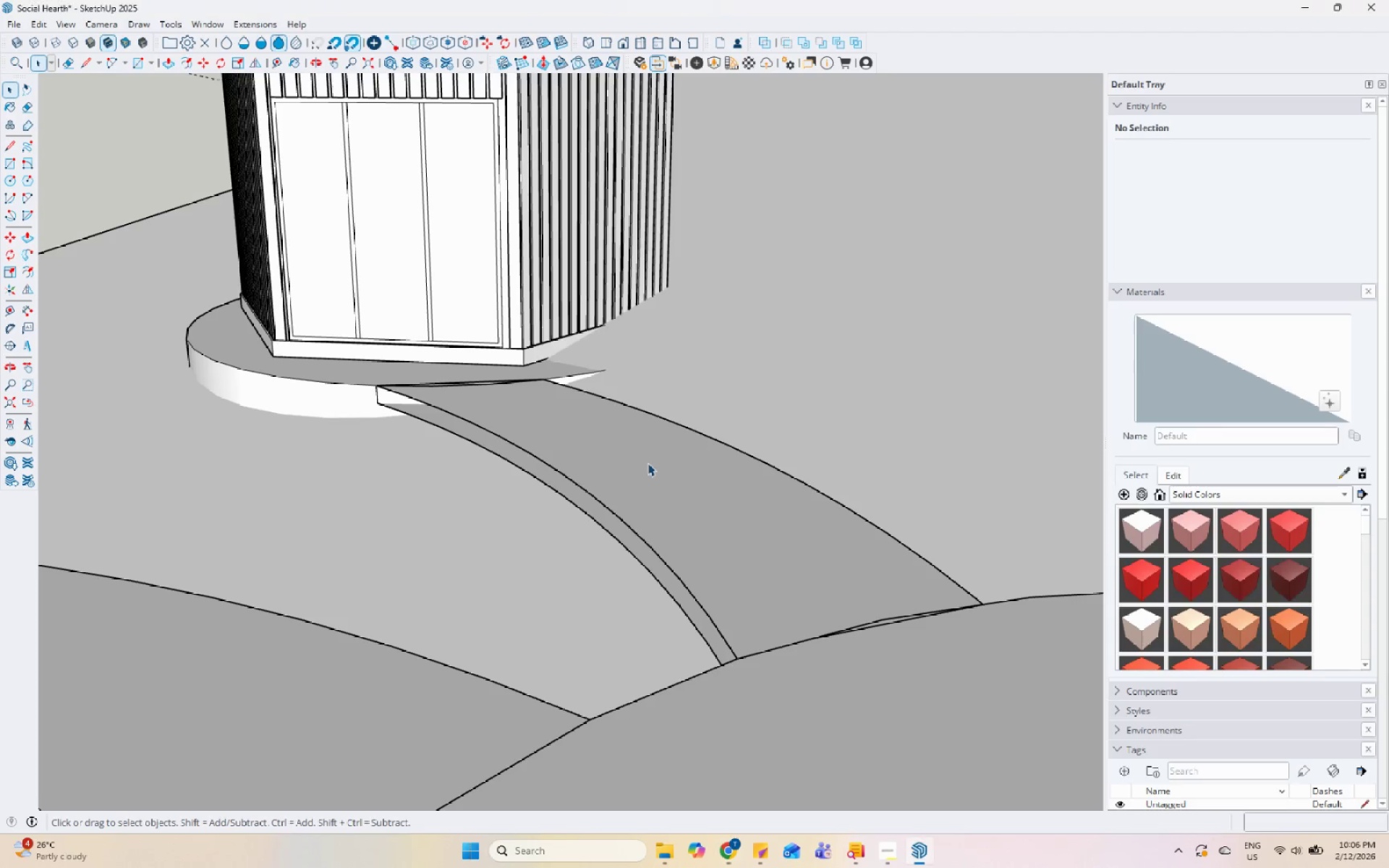 
scroll: coordinate [694, 447], scroll_direction: up, amount: 6.0
 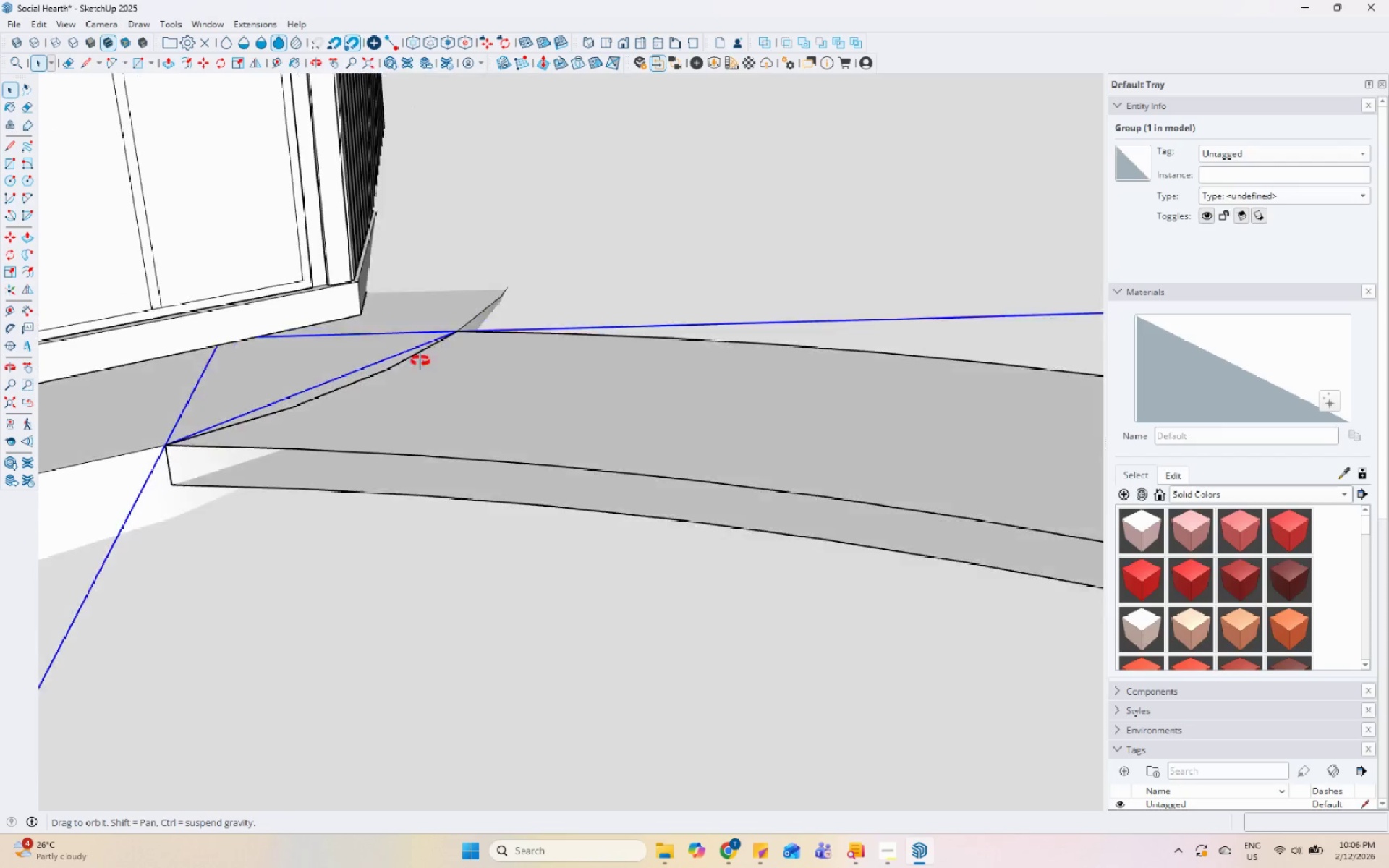 
right_click([1053, 43])
 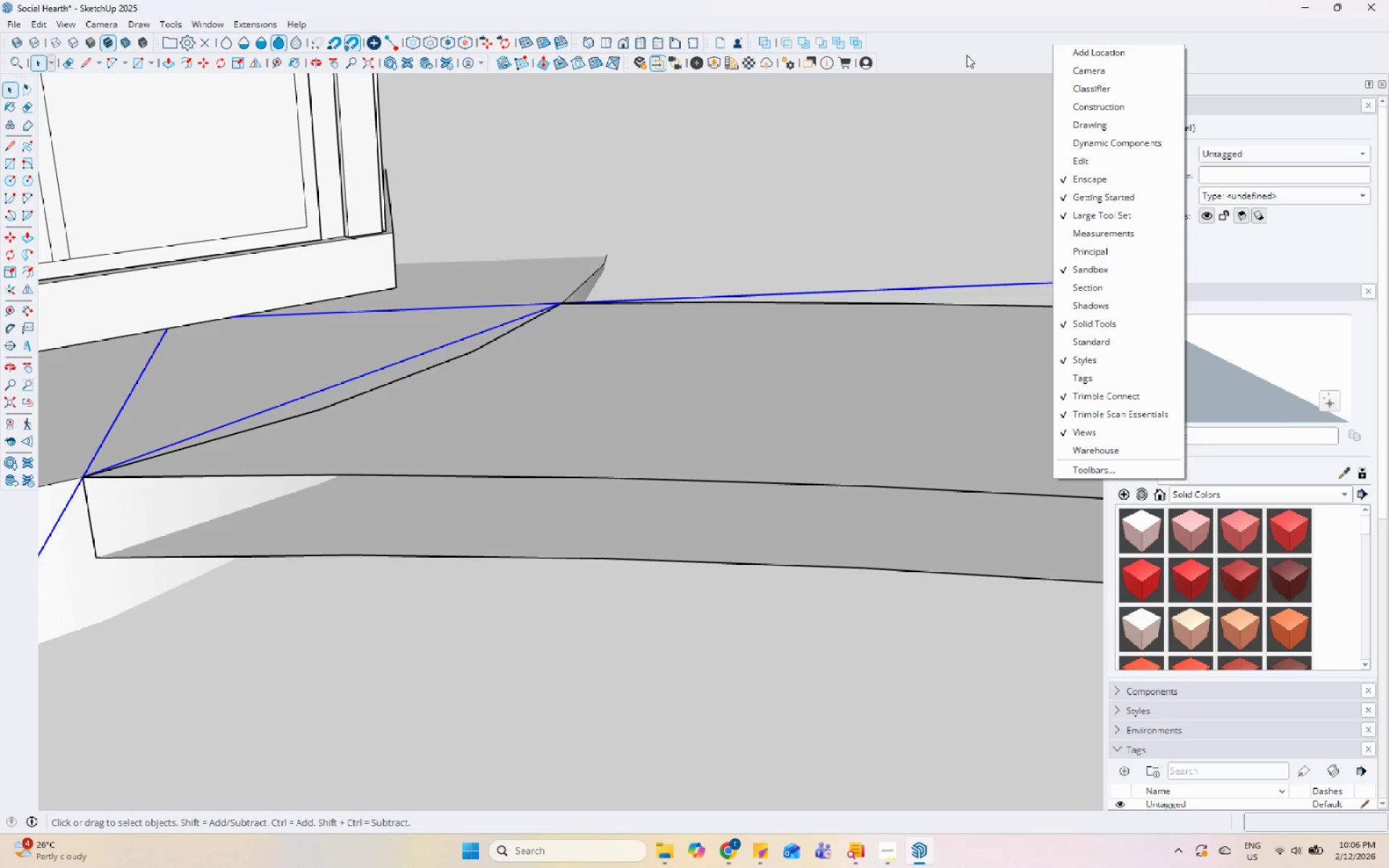 
scroll: coordinate [245, 417], scroll_direction: up, amount: 6.0
 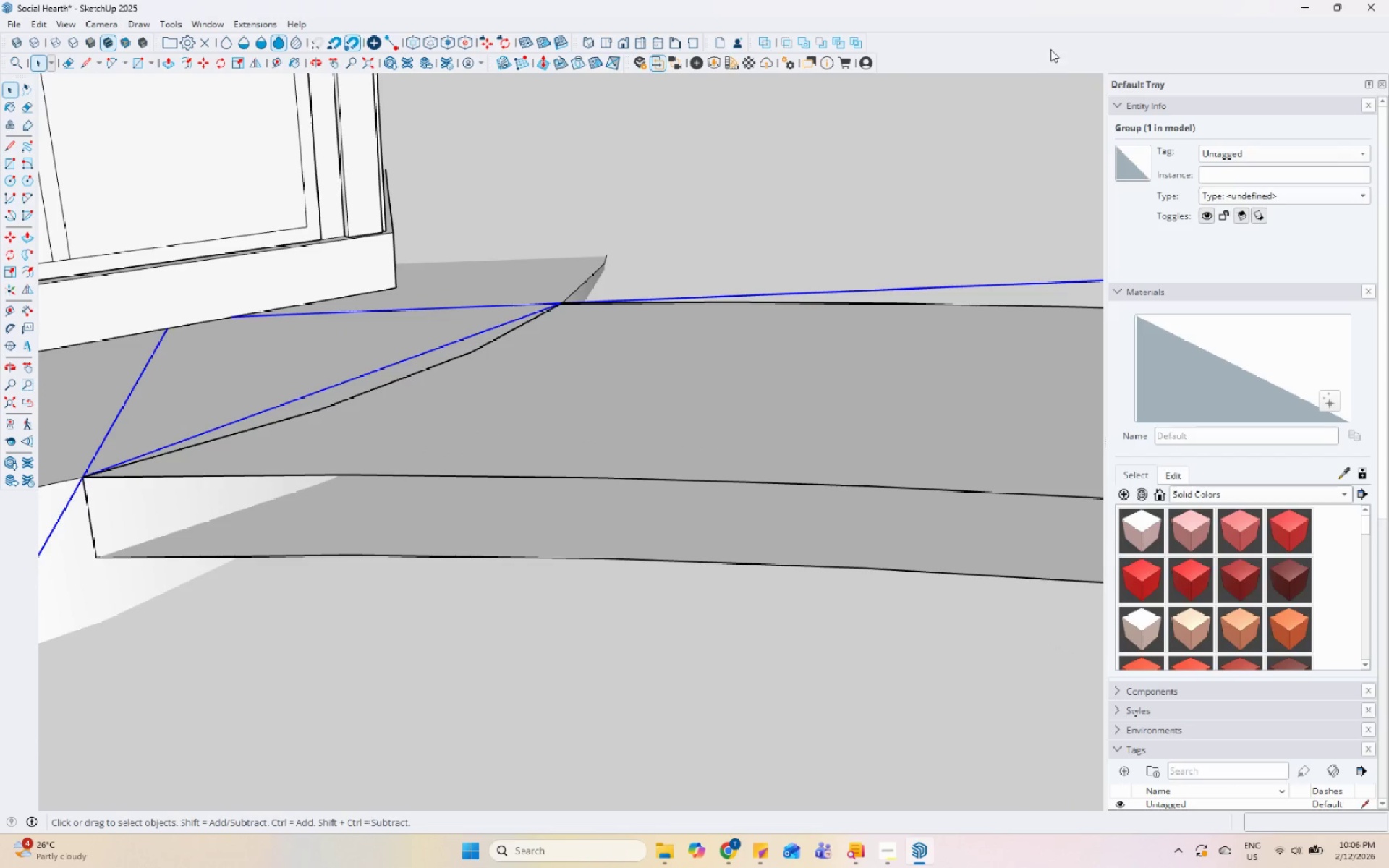 
left_click([1118, 468])
 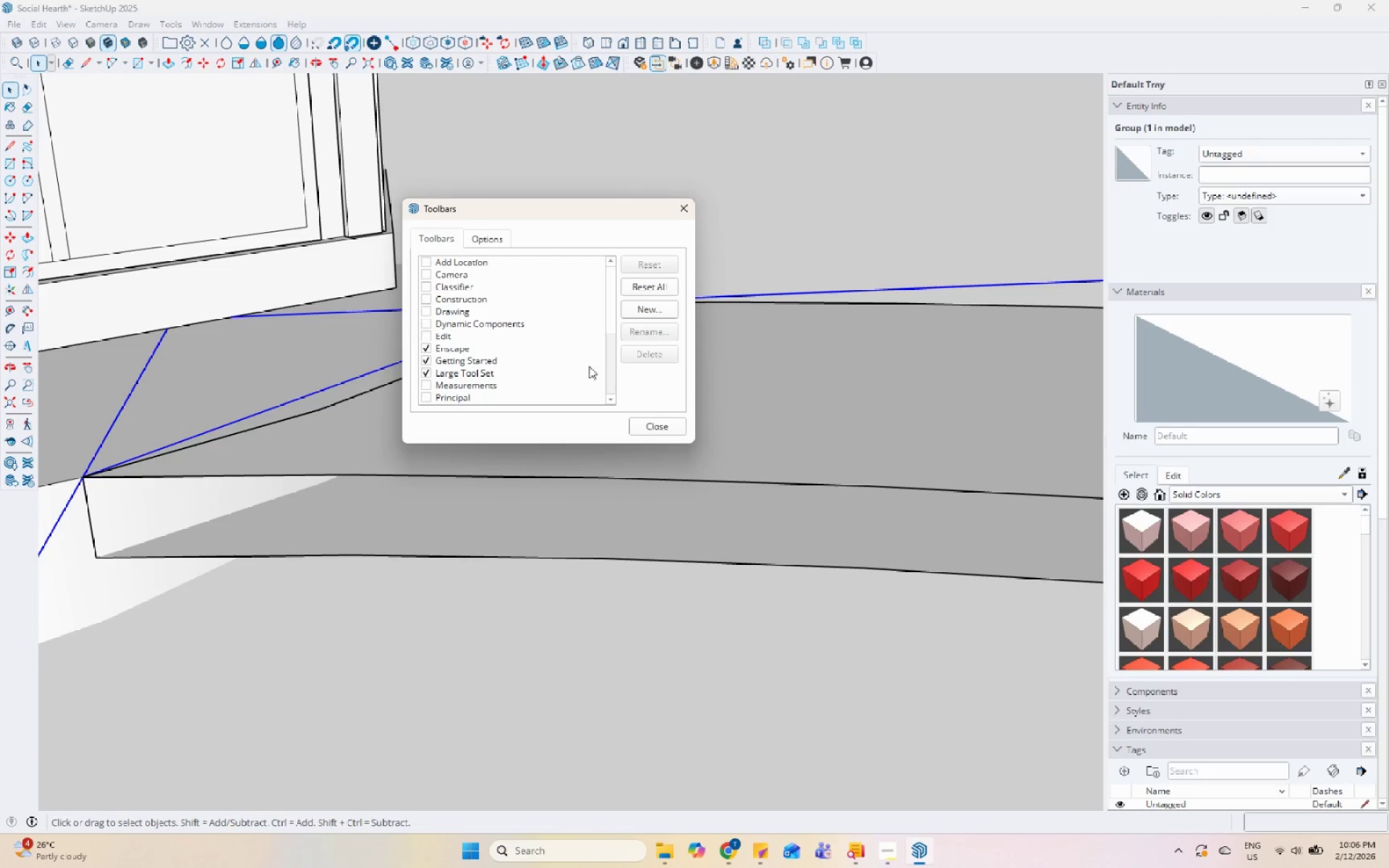 
scroll: coordinate [550, 358], scroll_direction: down, amount: 13.0
 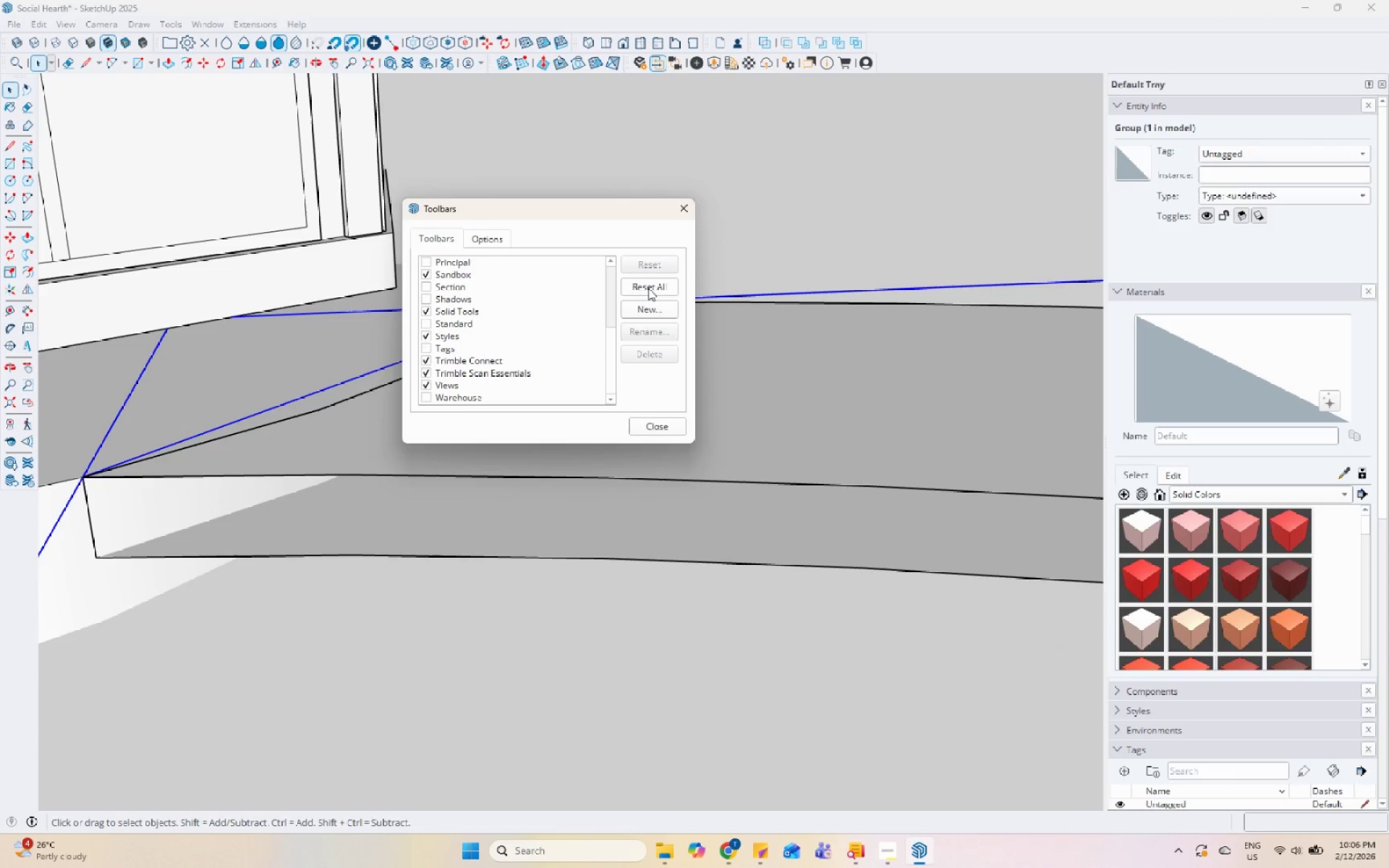 
left_click([648, 288])
 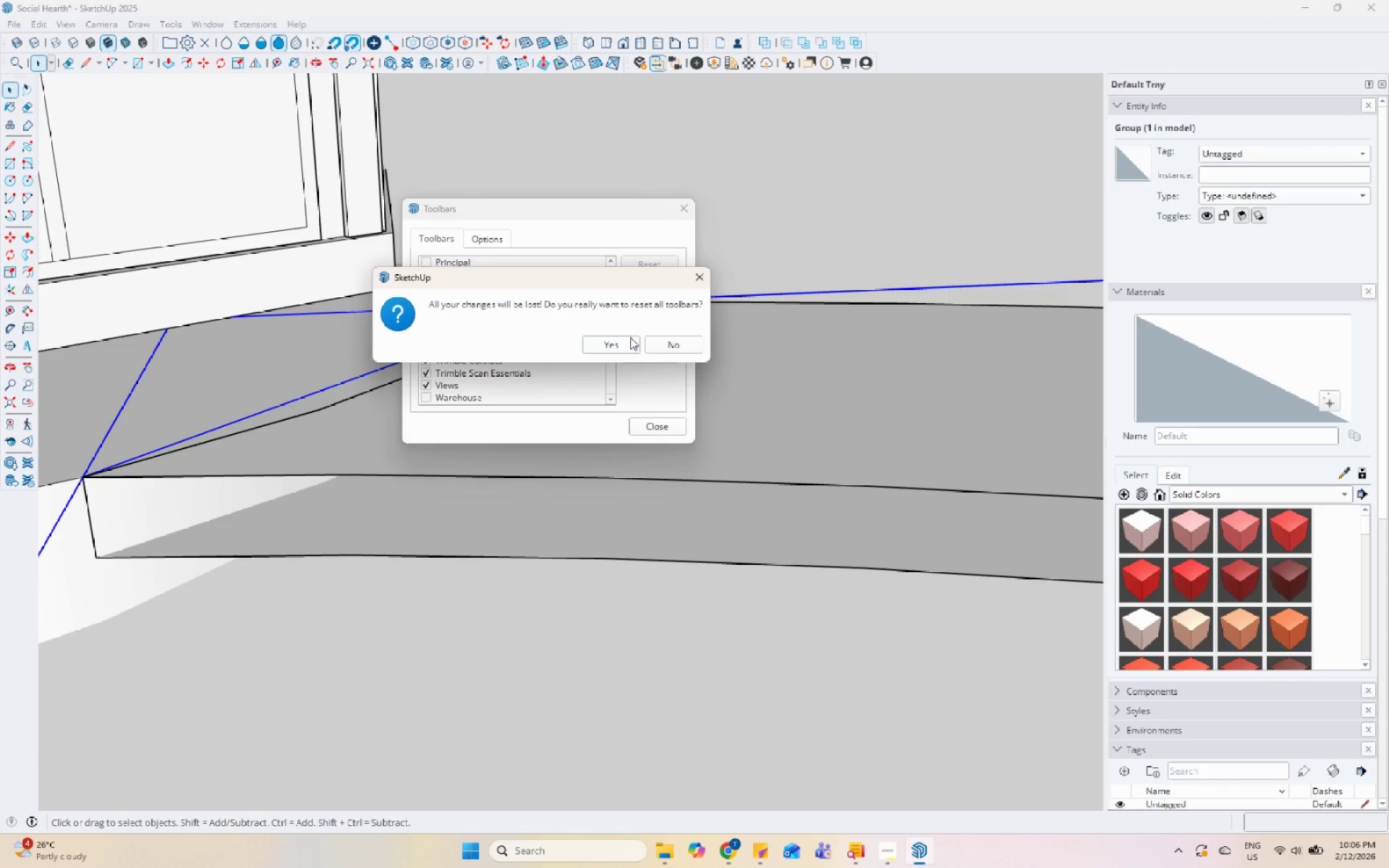 
left_click([661, 346])
 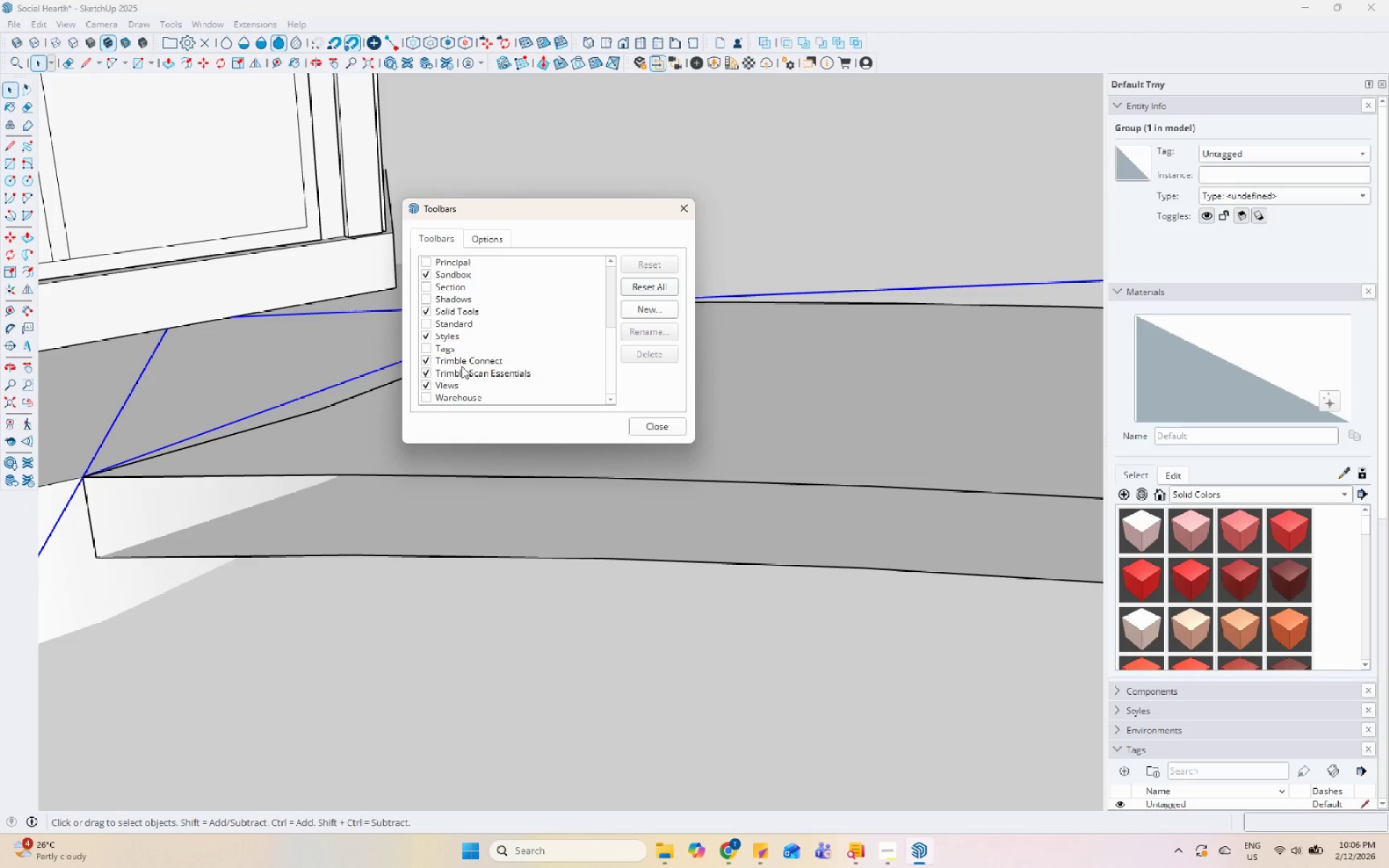 
scroll: coordinate [453, 364], scroll_direction: up, amount: 10.0
 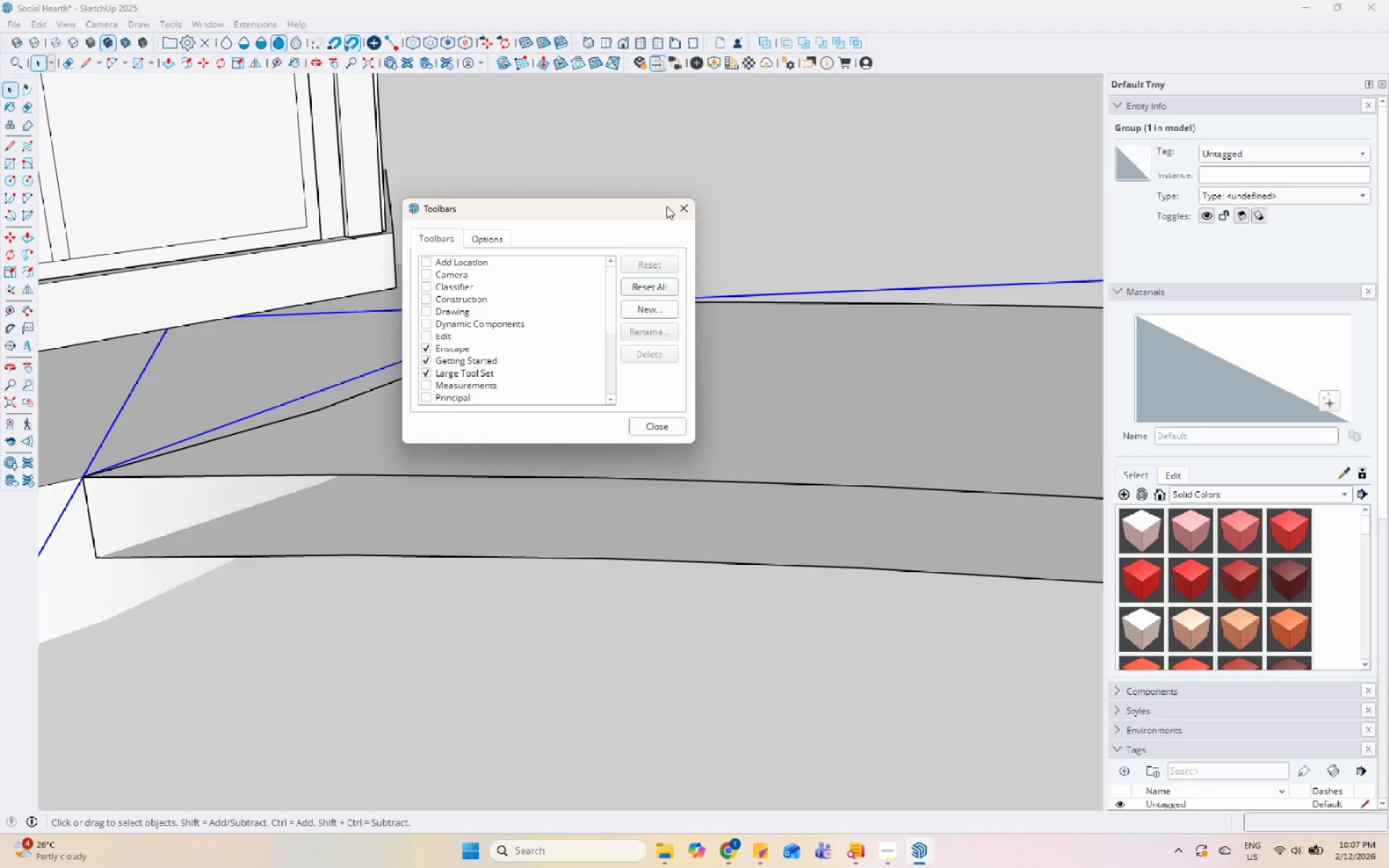 
left_click([684, 206])
 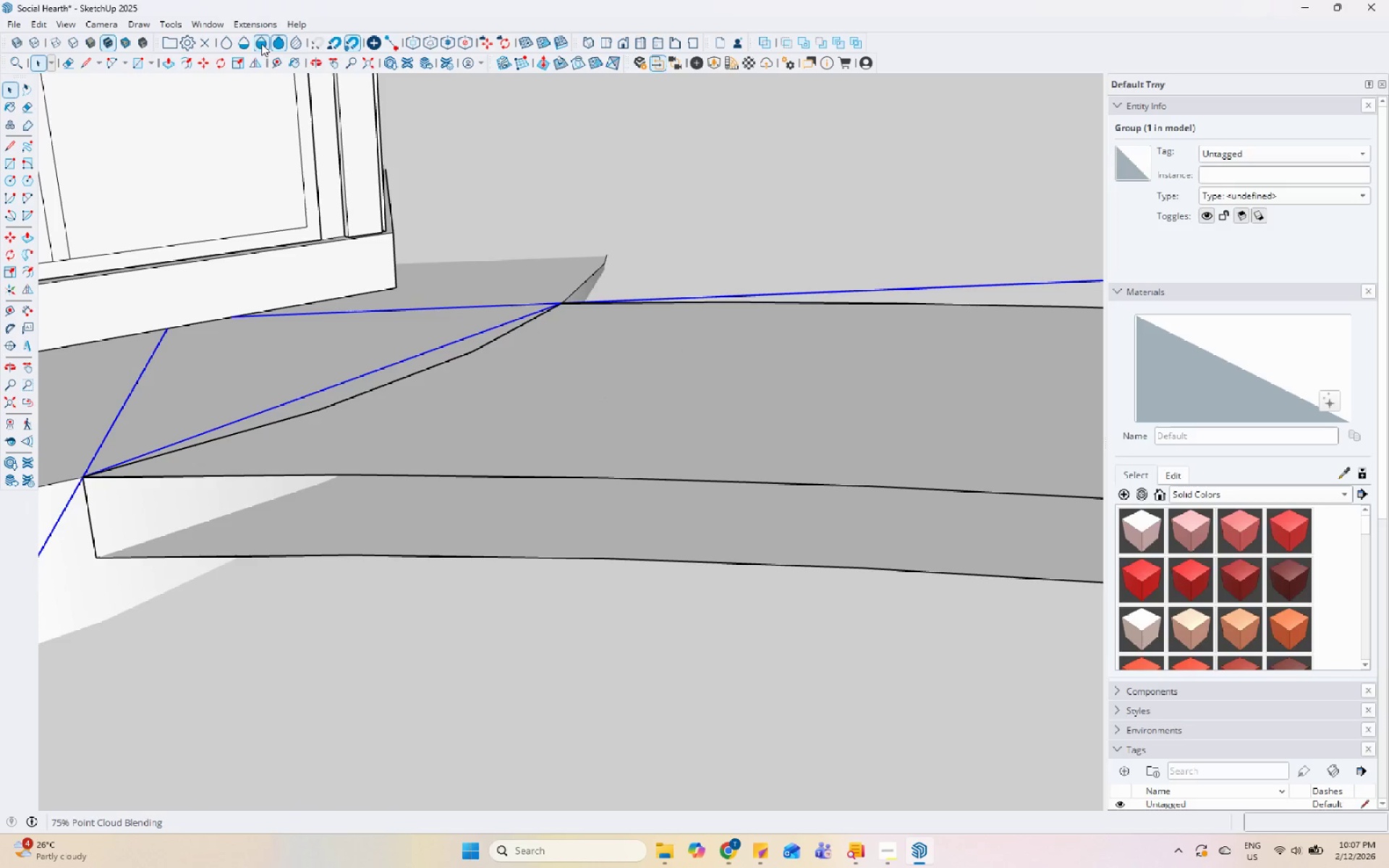 
left_click([266, 27])
 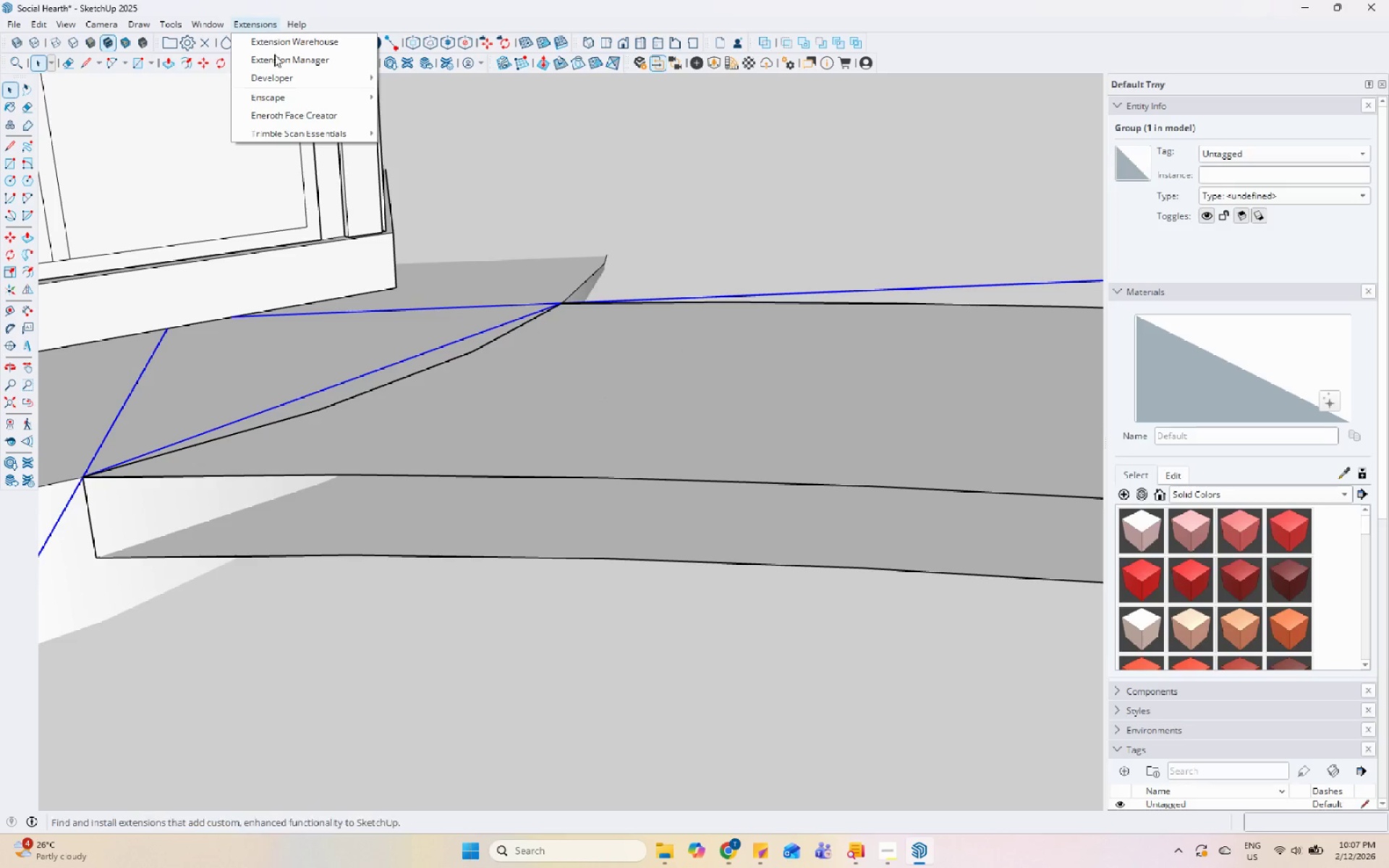 
mouse_move([301, 108])
 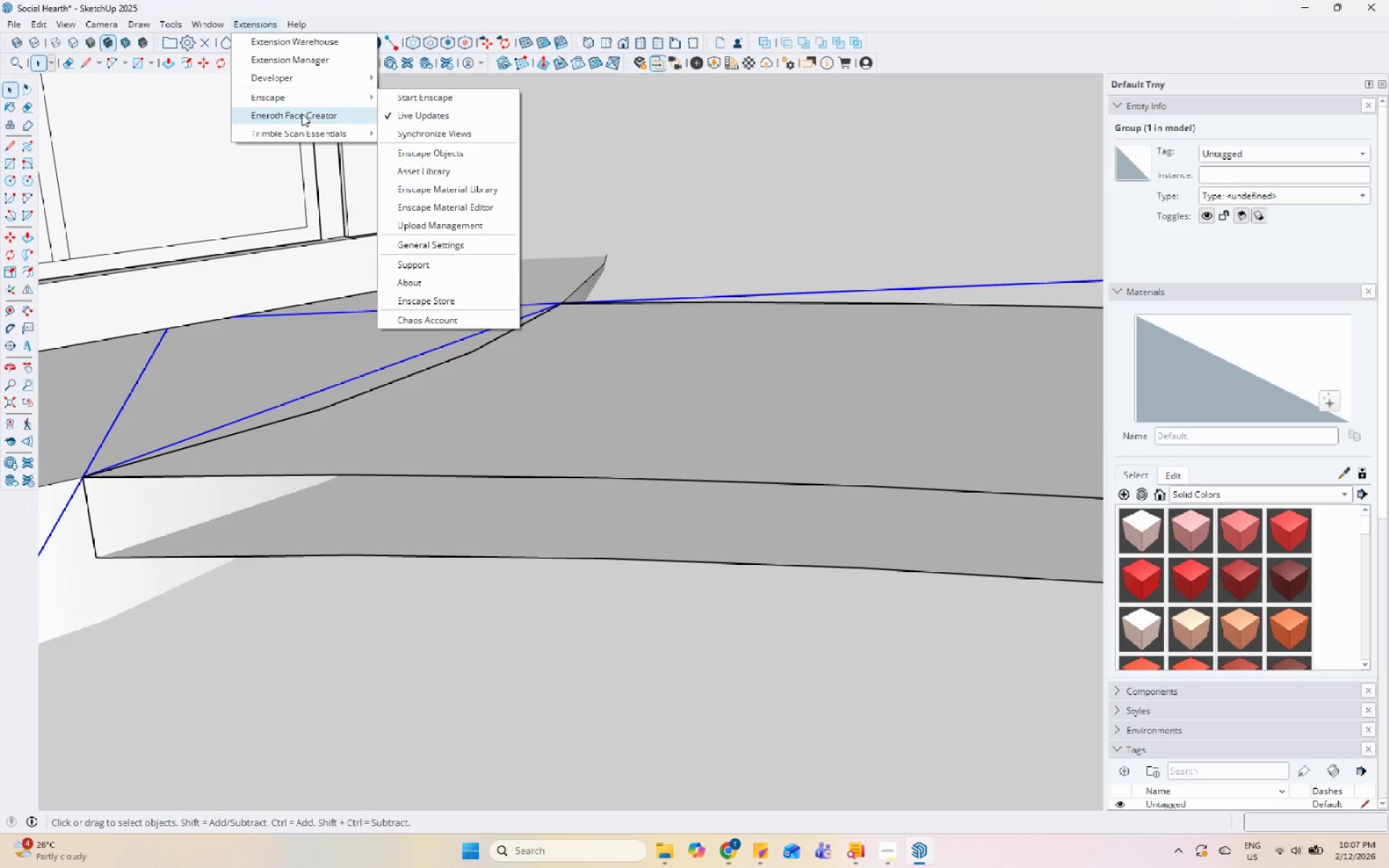 
left_click([302, 114])
 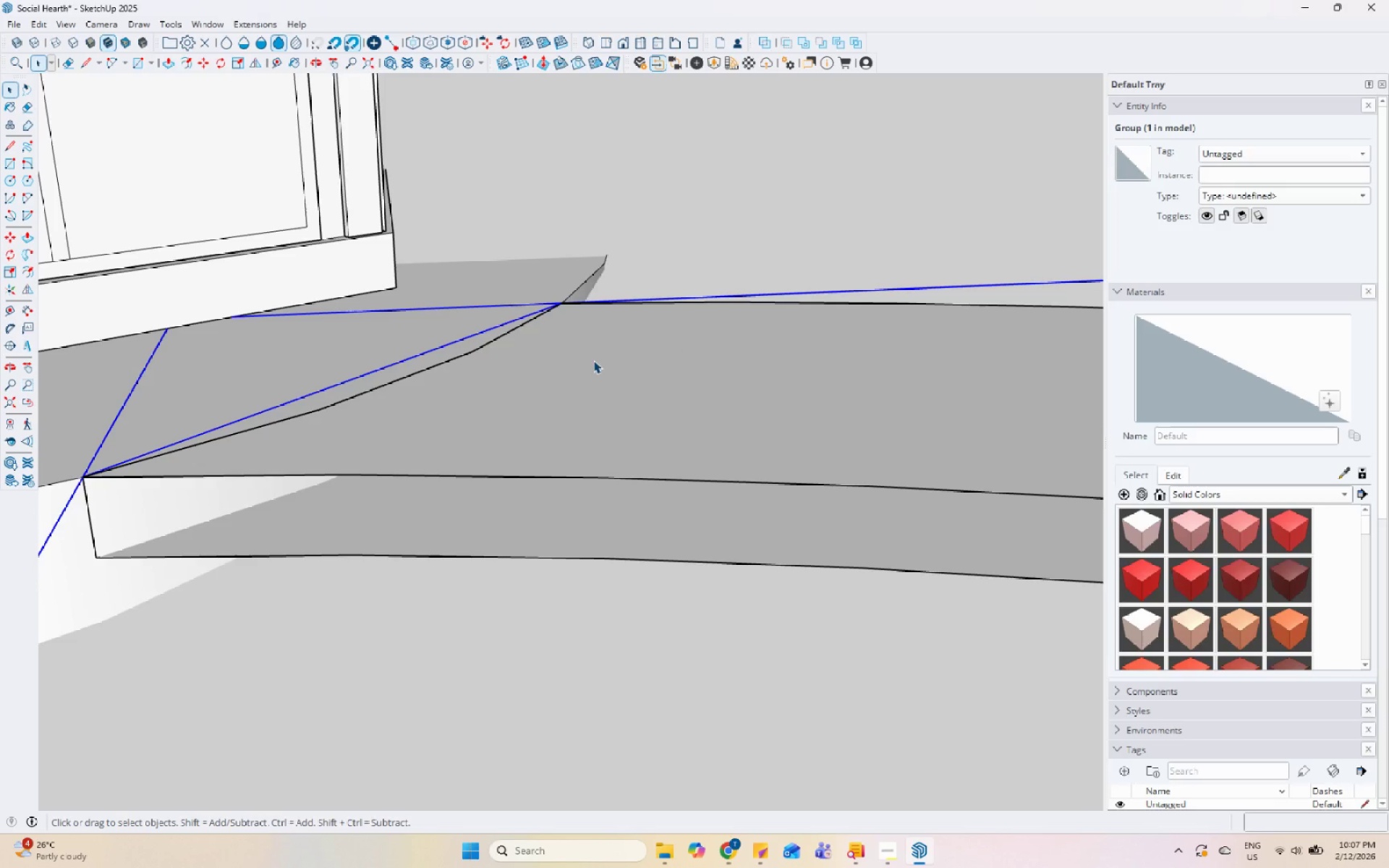 
scroll: coordinate [333, 434], scroll_direction: down, amount: 11.0
 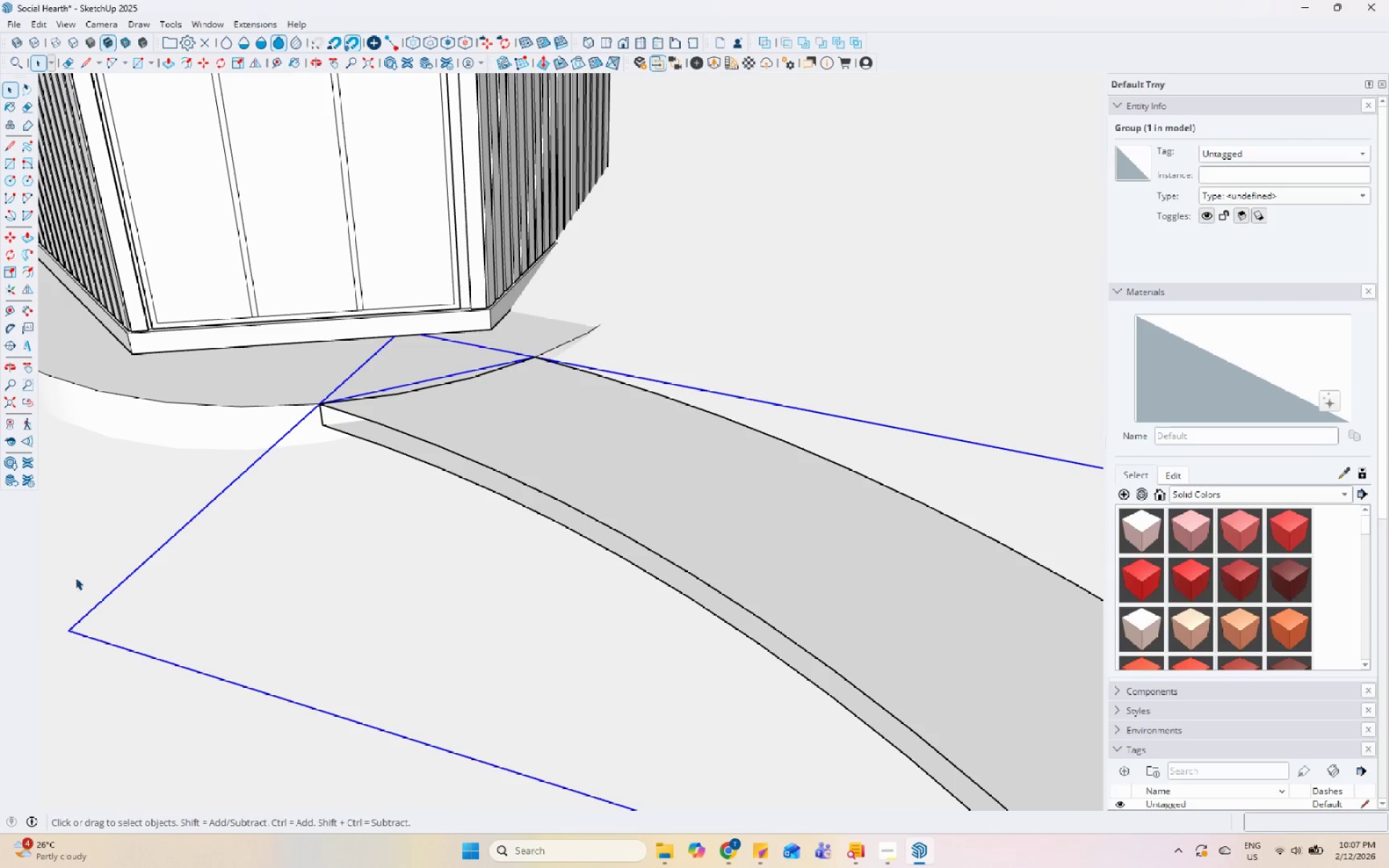 
left_click([25, 550])
 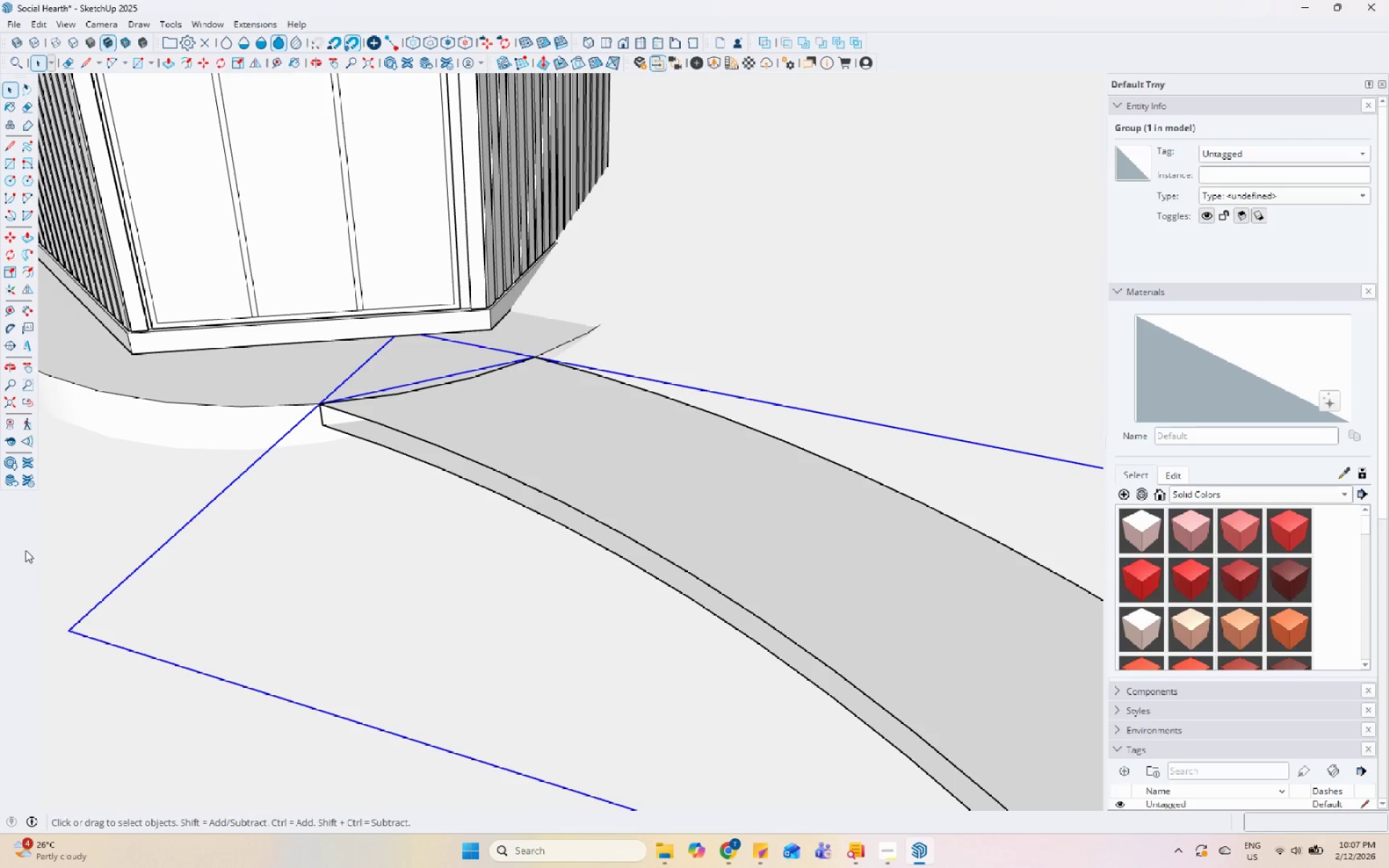 
right_click([25, 550])
 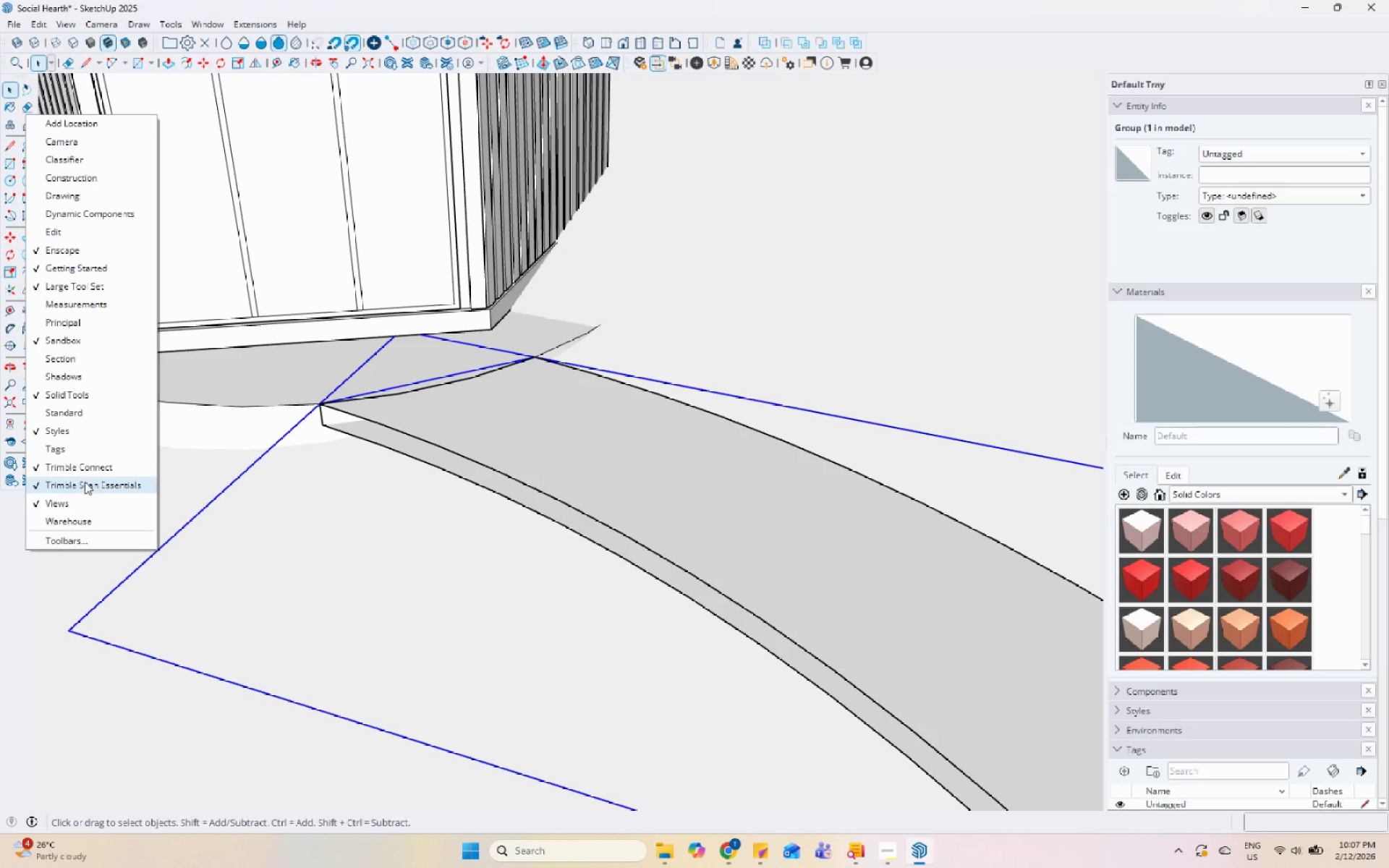 
wait(6.62)
 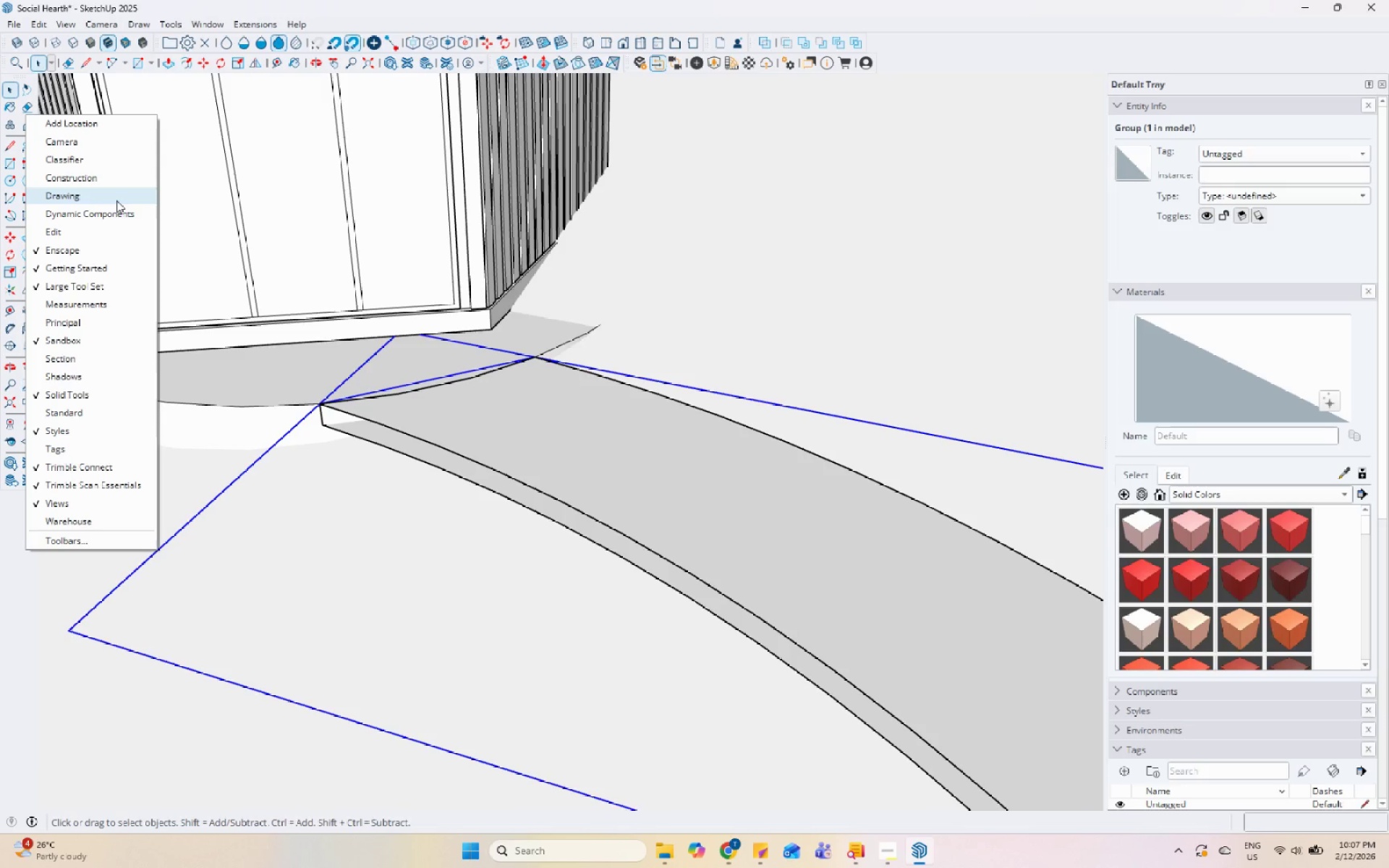 
key(Escape)
 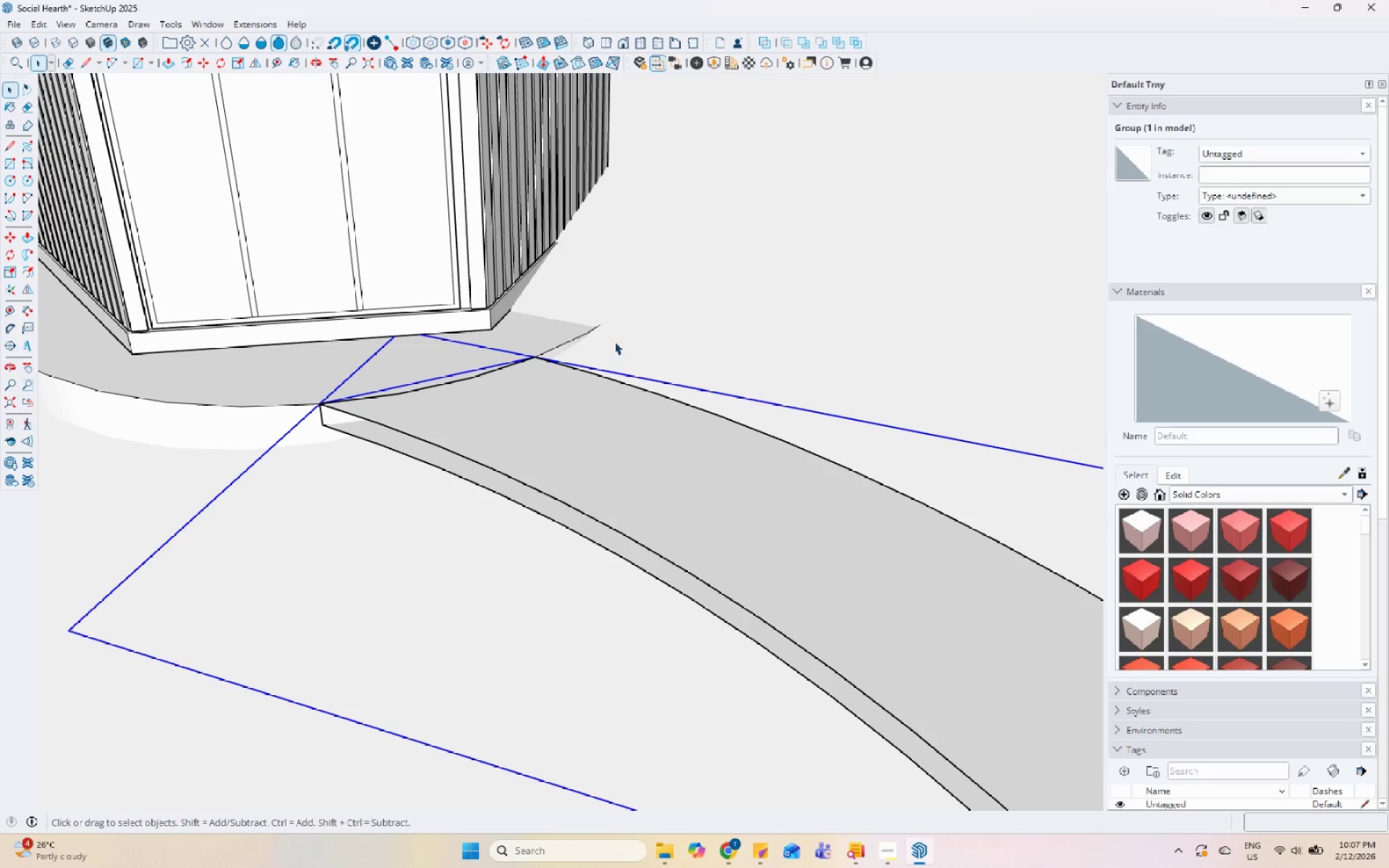 
key(Escape)
 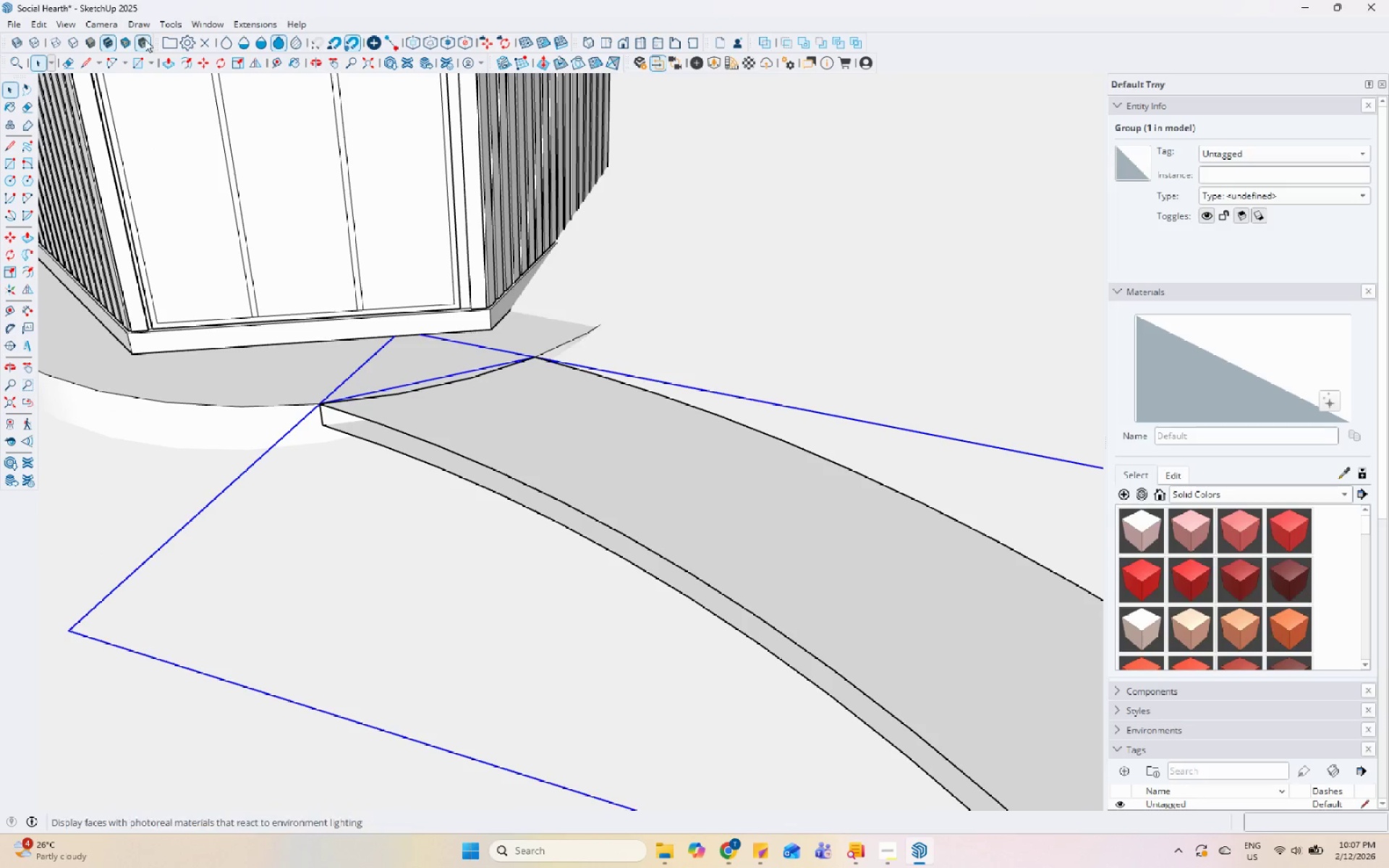 
left_click([135, 30])
 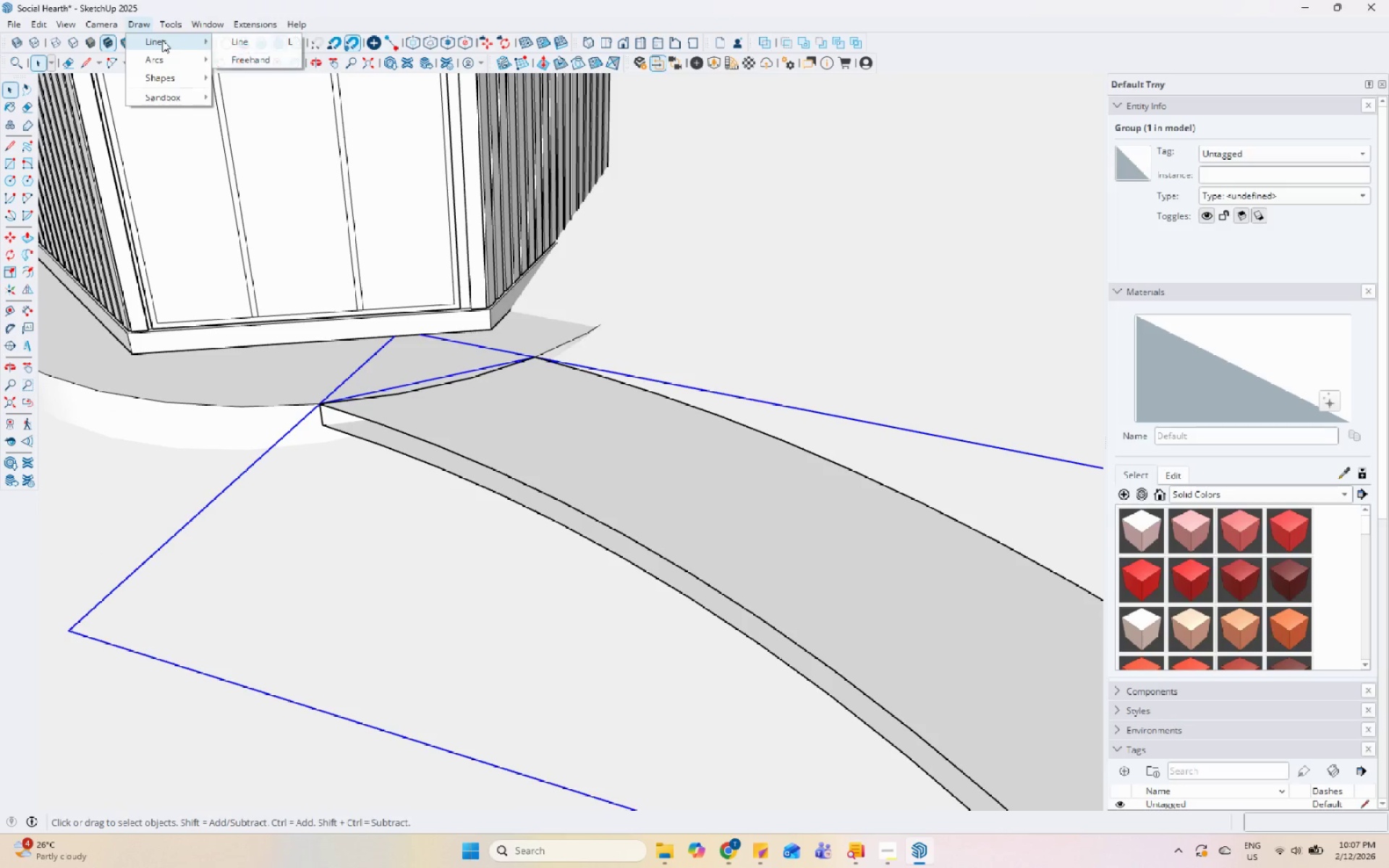 
mouse_move([173, 81])
 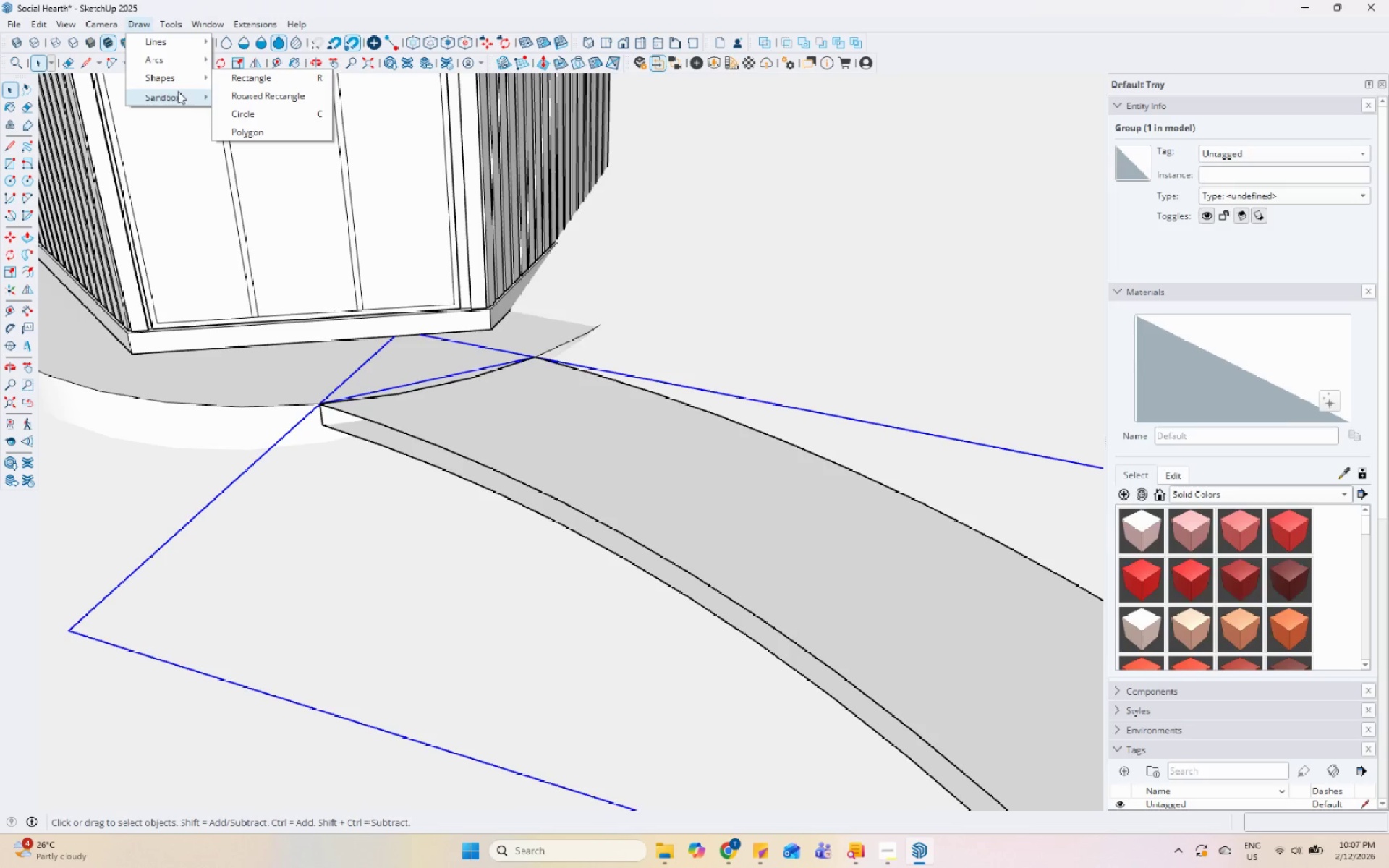 
mouse_move([184, 81])
 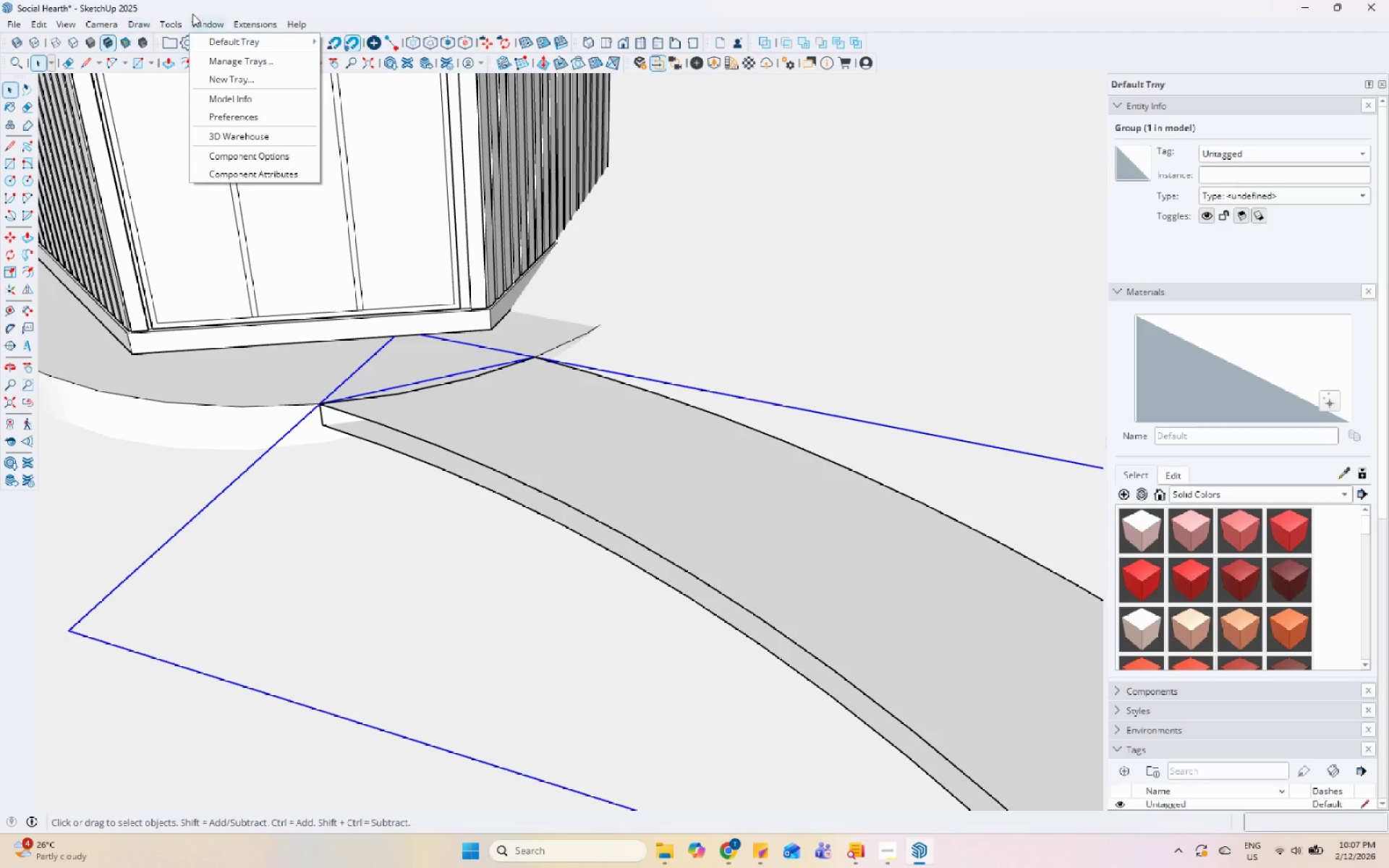 
mouse_move([179, 30])
 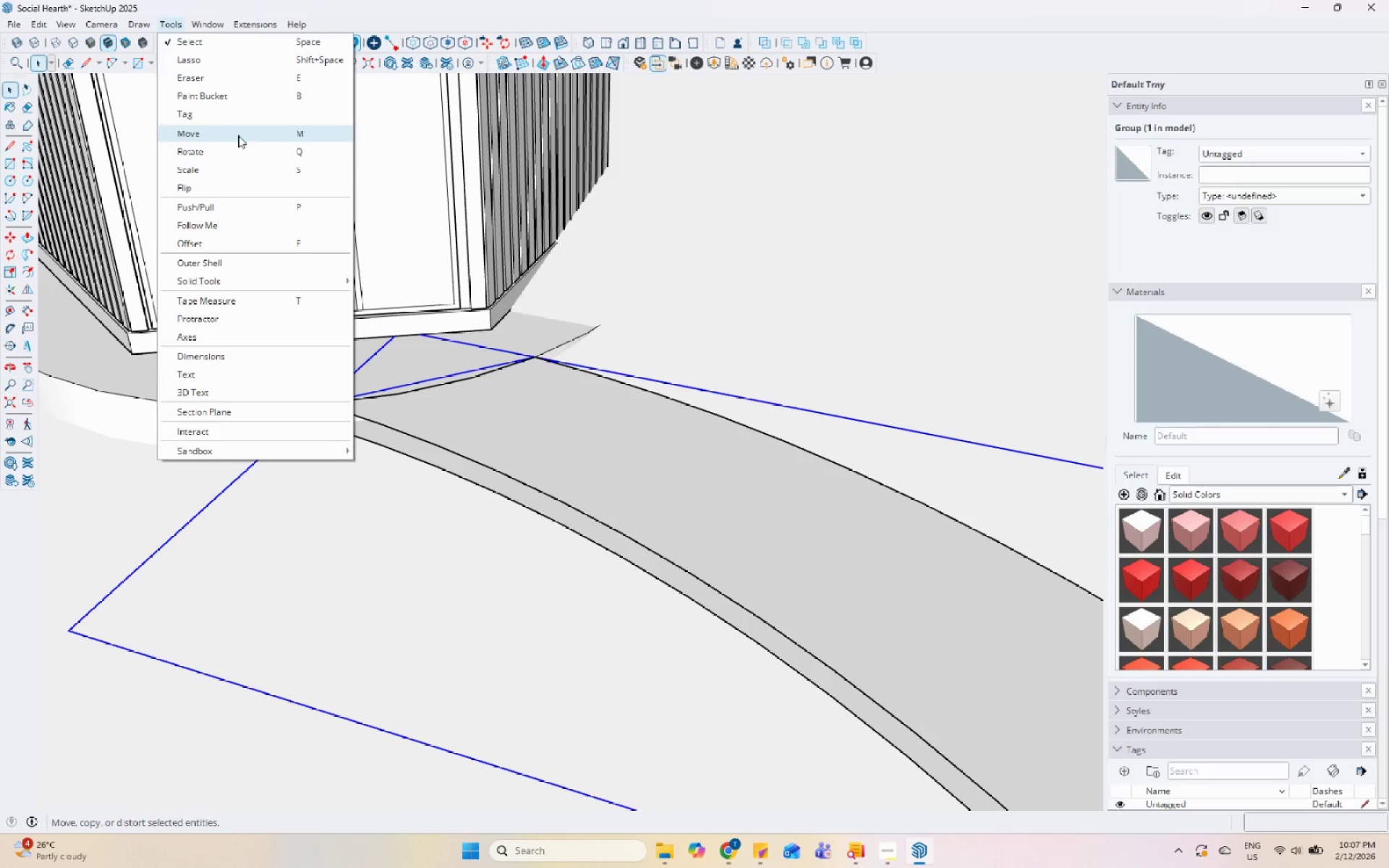 
left_click([224, 208])
 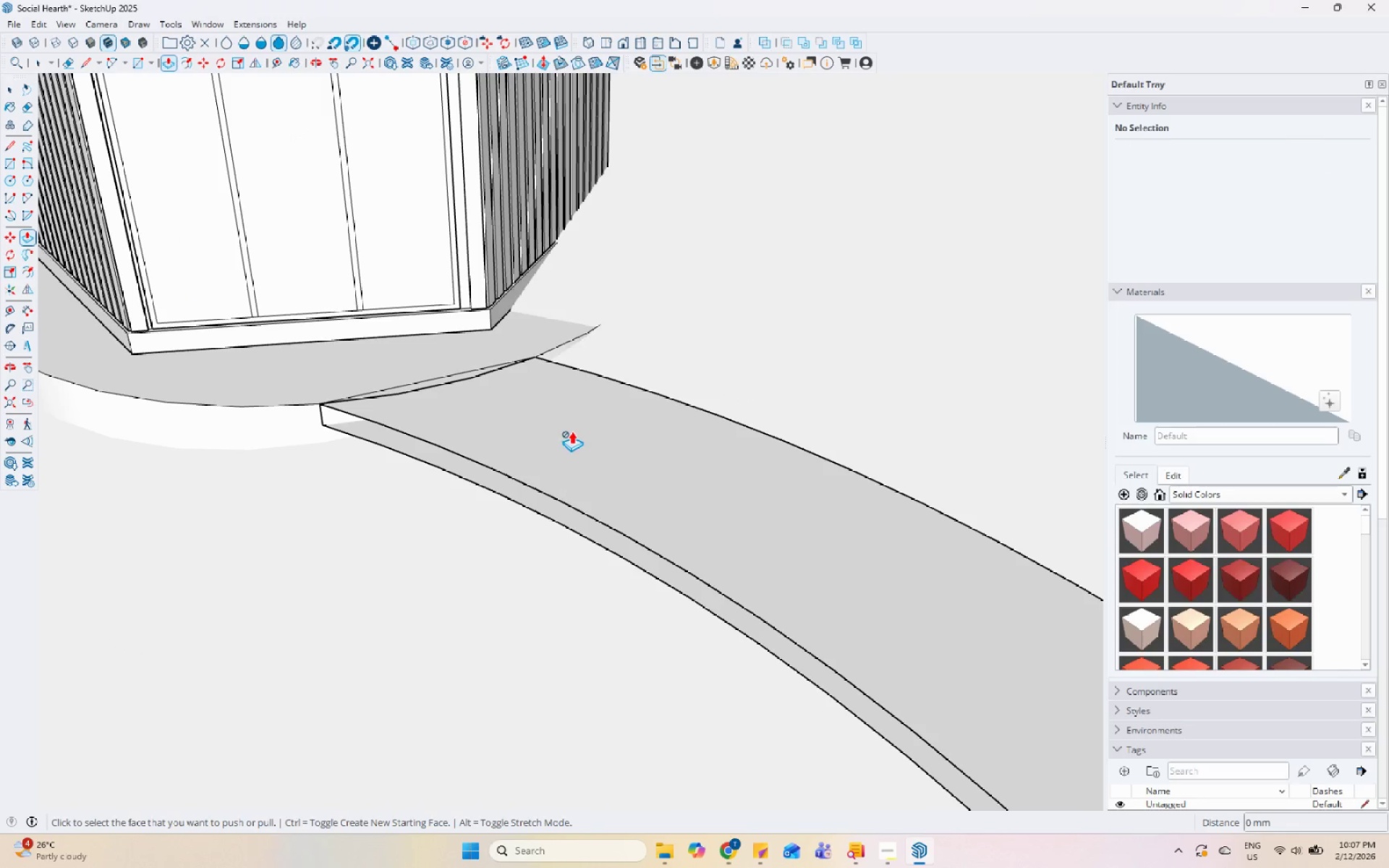 
key(Space)
 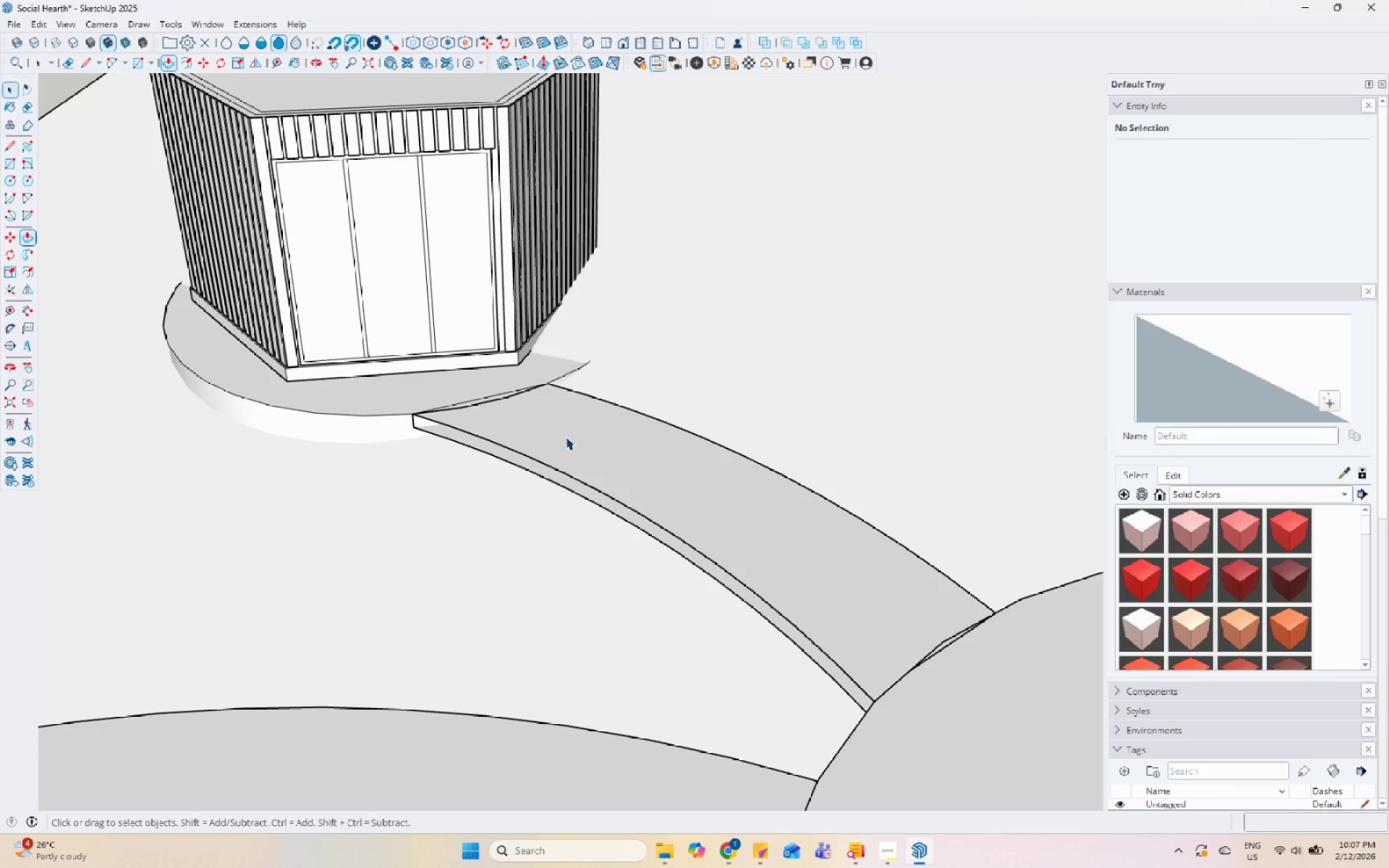 
left_click([566, 437])
 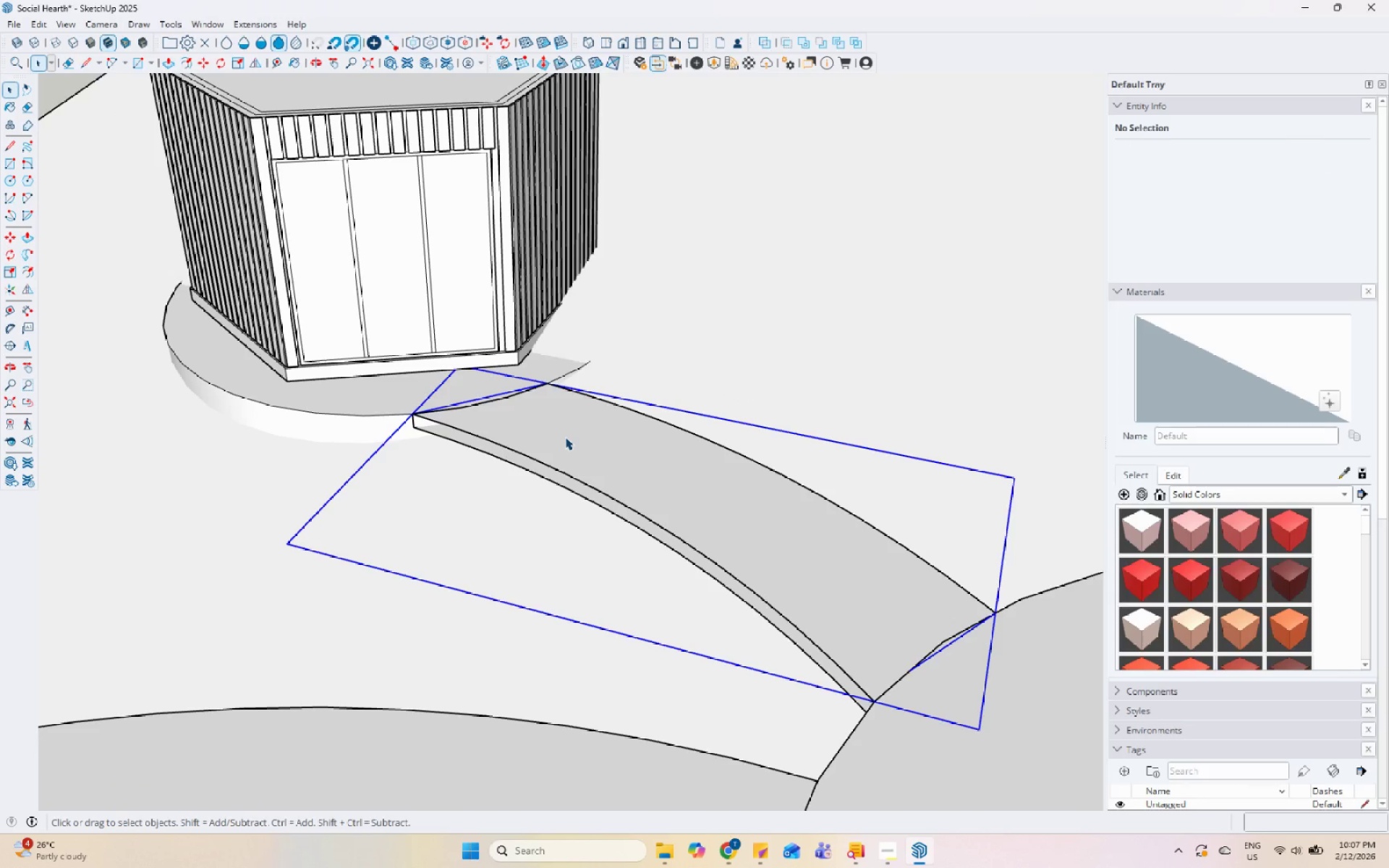 
scroll: coordinate [569, 432], scroll_direction: down, amount: 5.0
 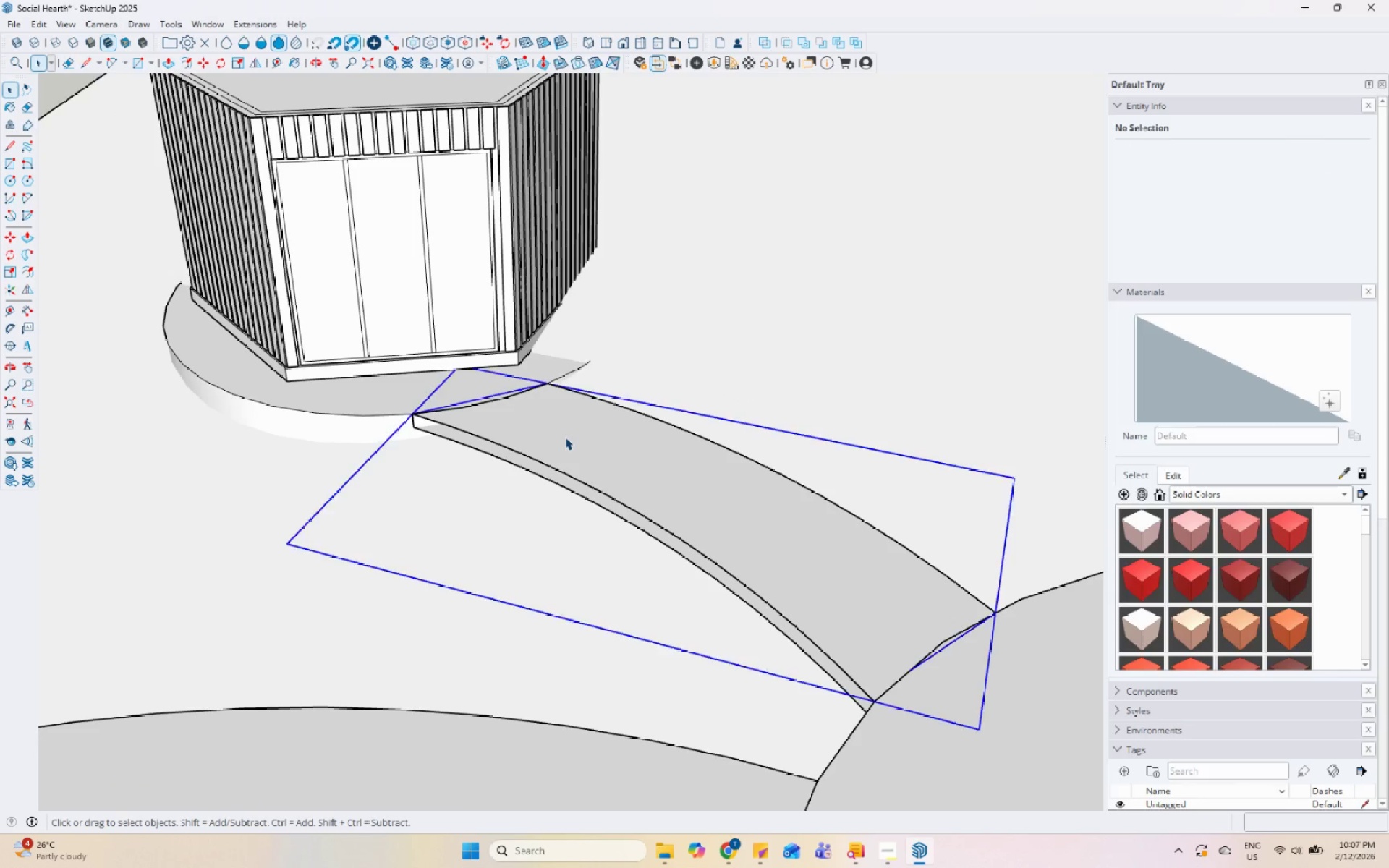 
scroll: coordinate [561, 434], scroll_direction: up, amount: 9.0
 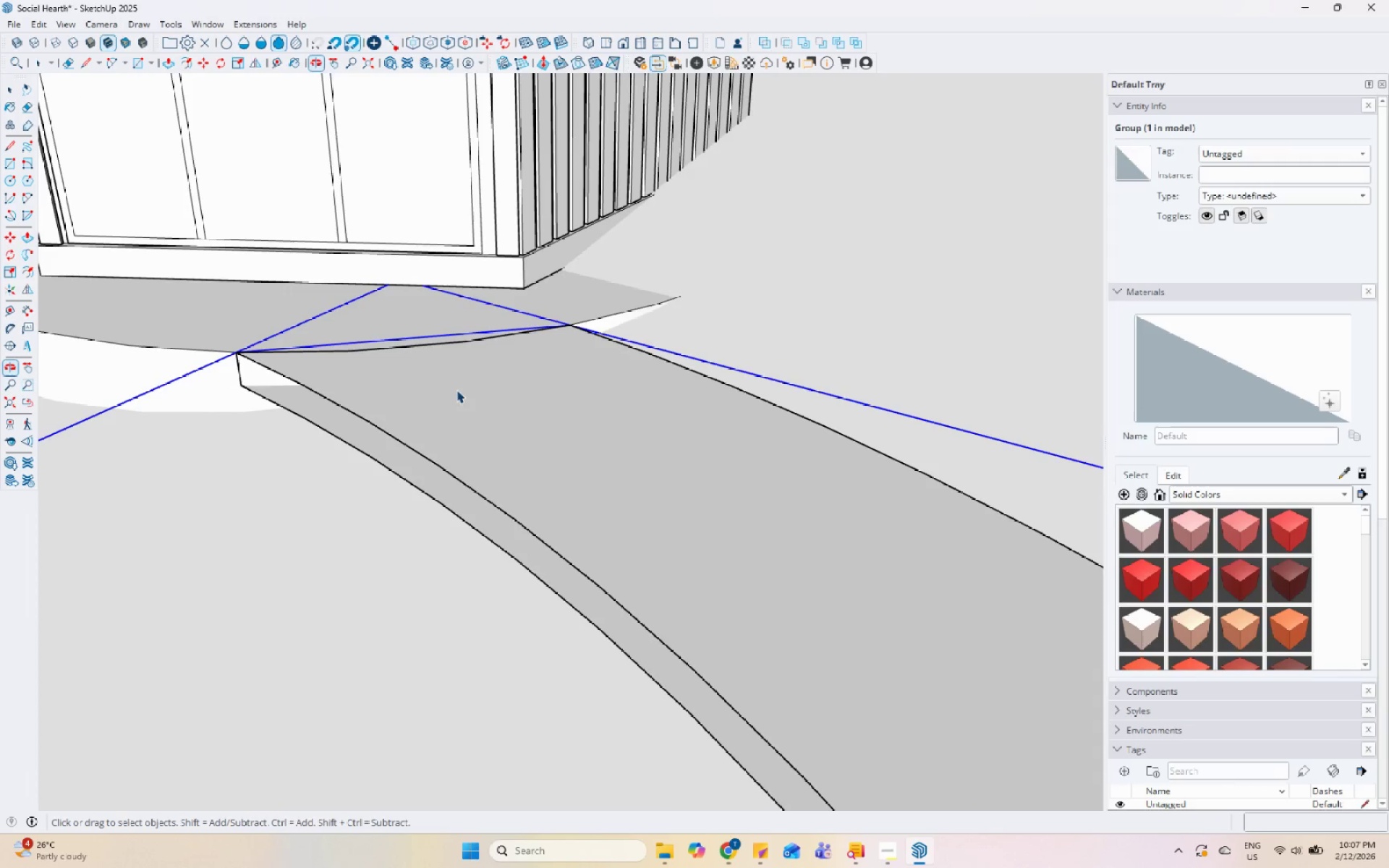 
double_click([438, 378])
 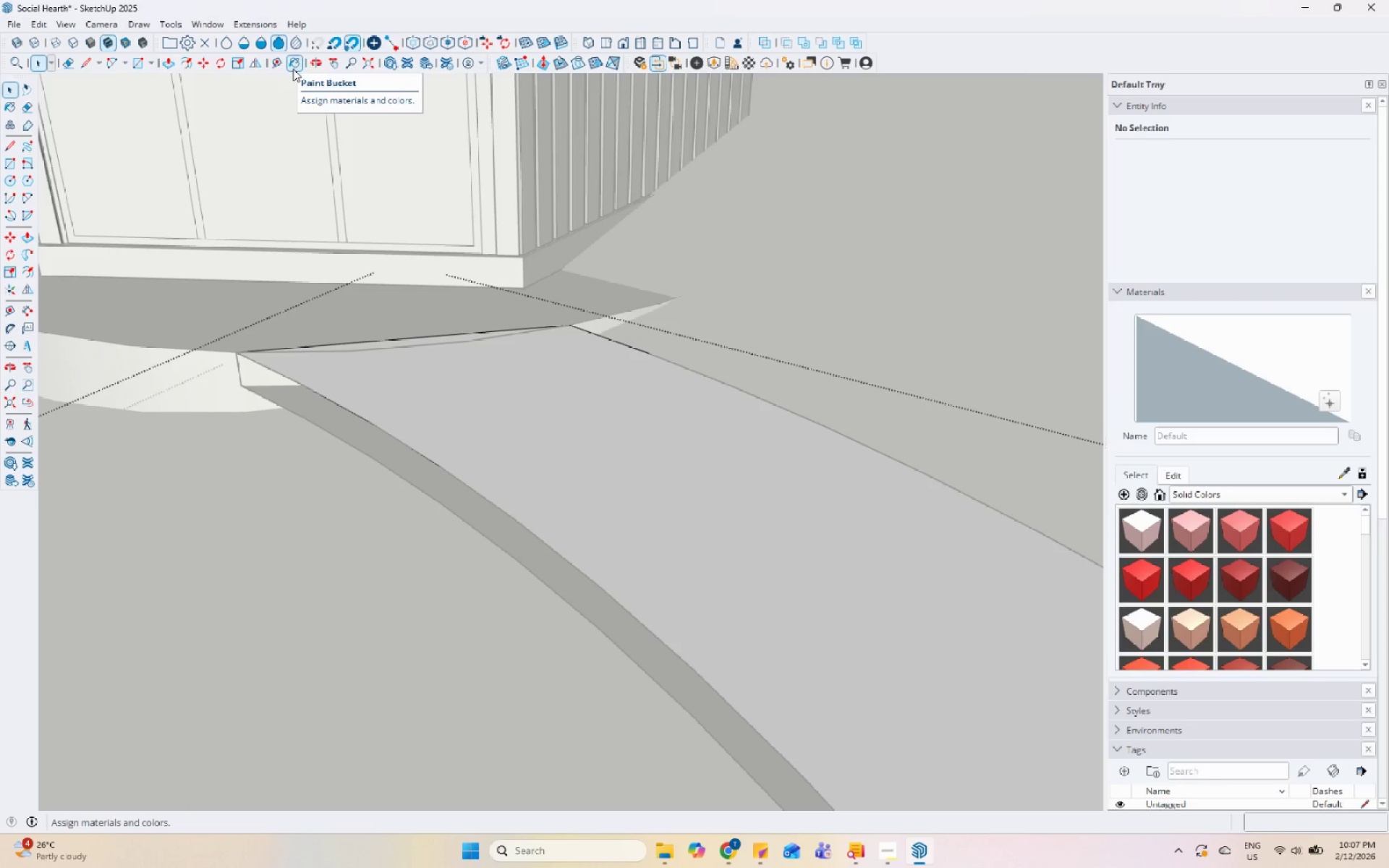 
key(Escape)
 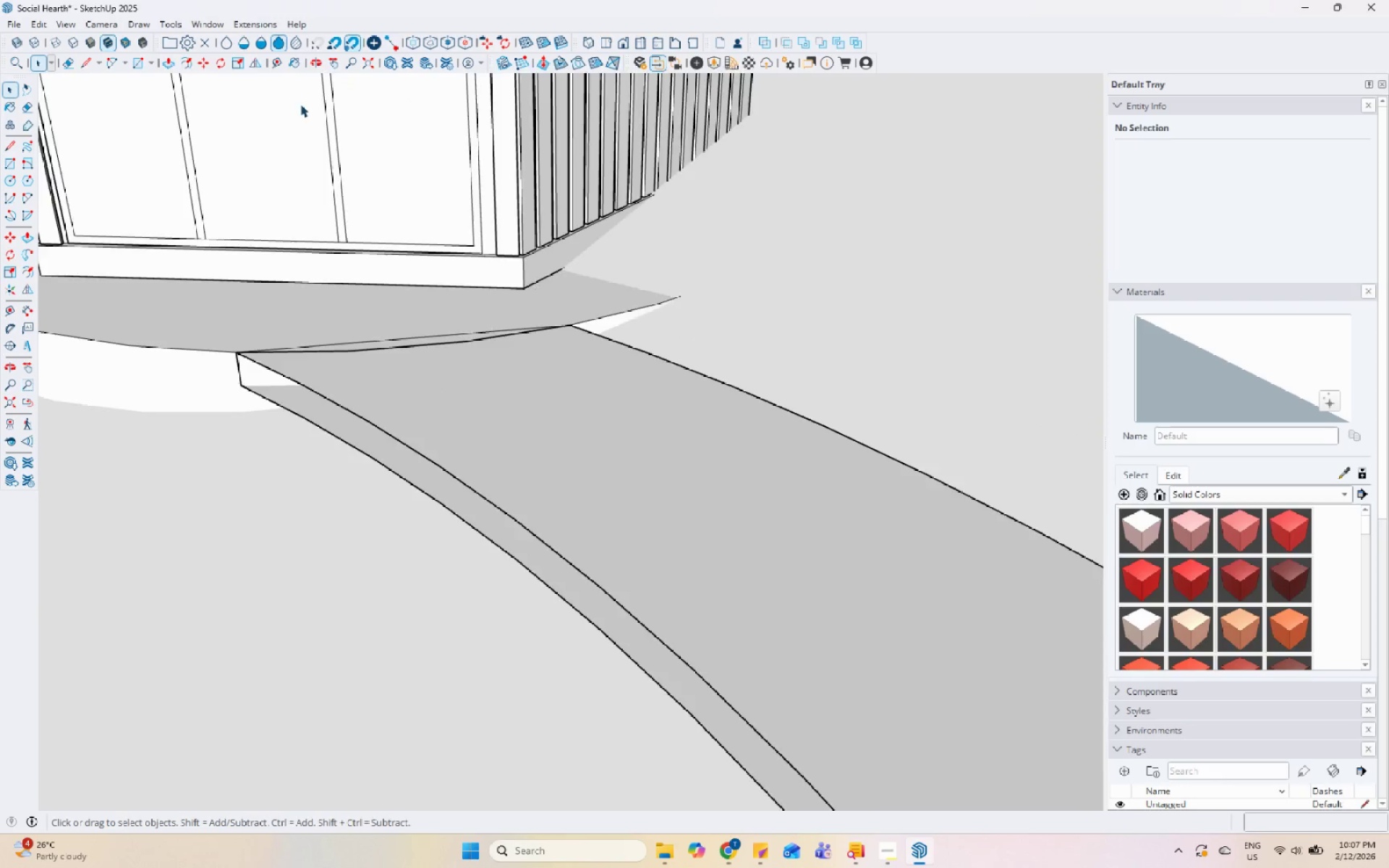 
key(Escape)
 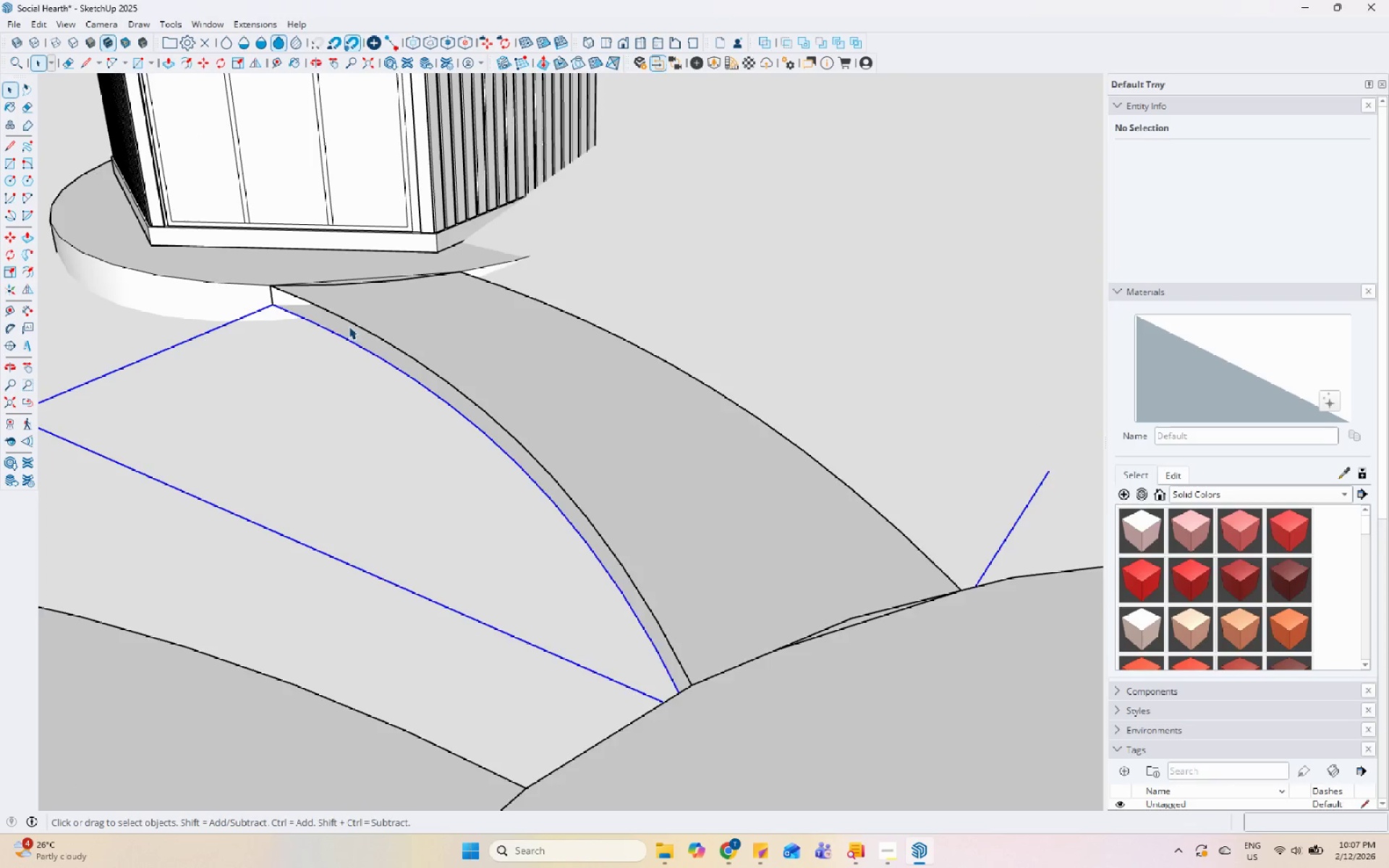 
scroll: coordinate [337, 281], scroll_direction: down, amount: 6.0
 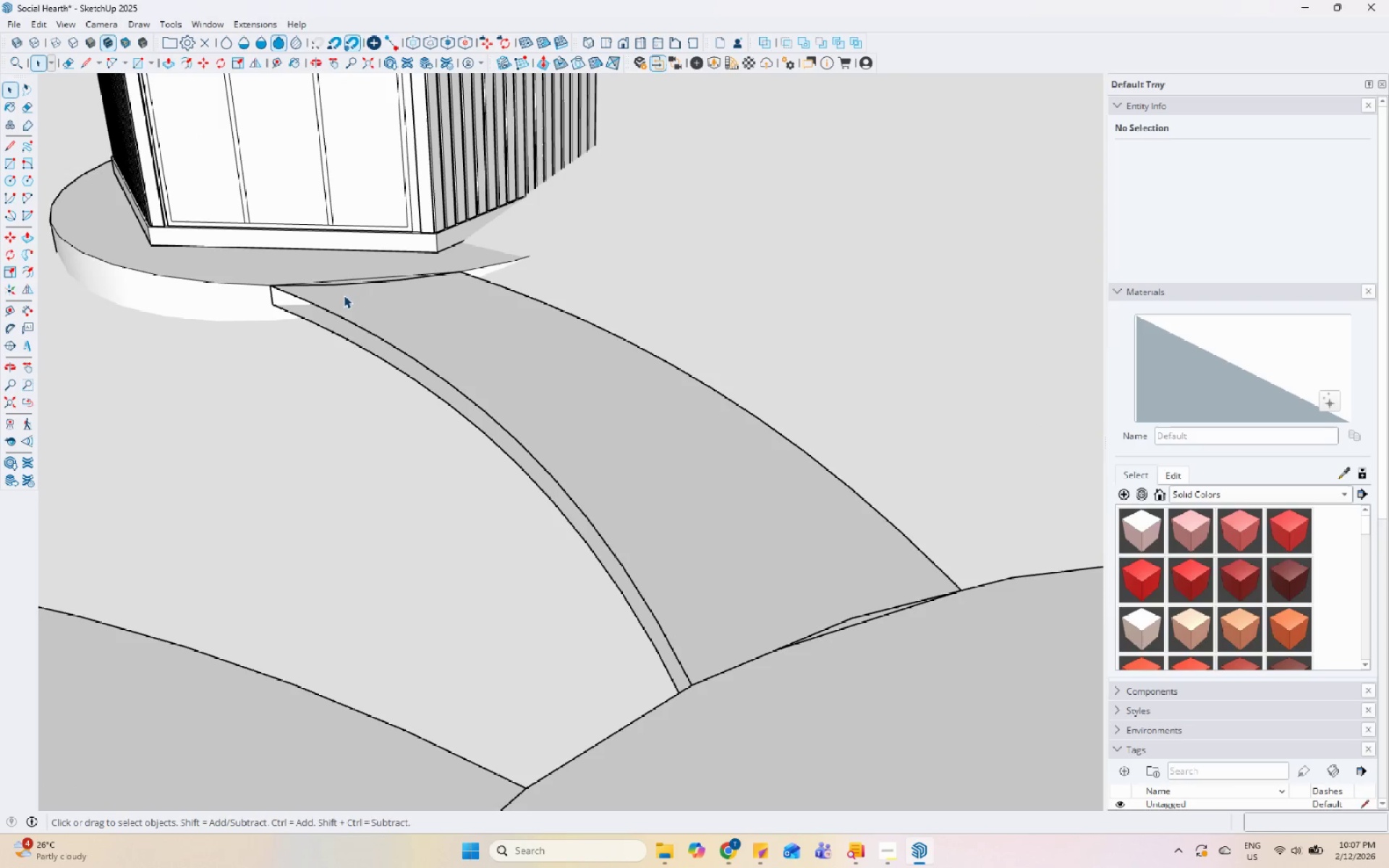 
scroll: coordinate [349, 327], scroll_direction: up, amount: 5.0
 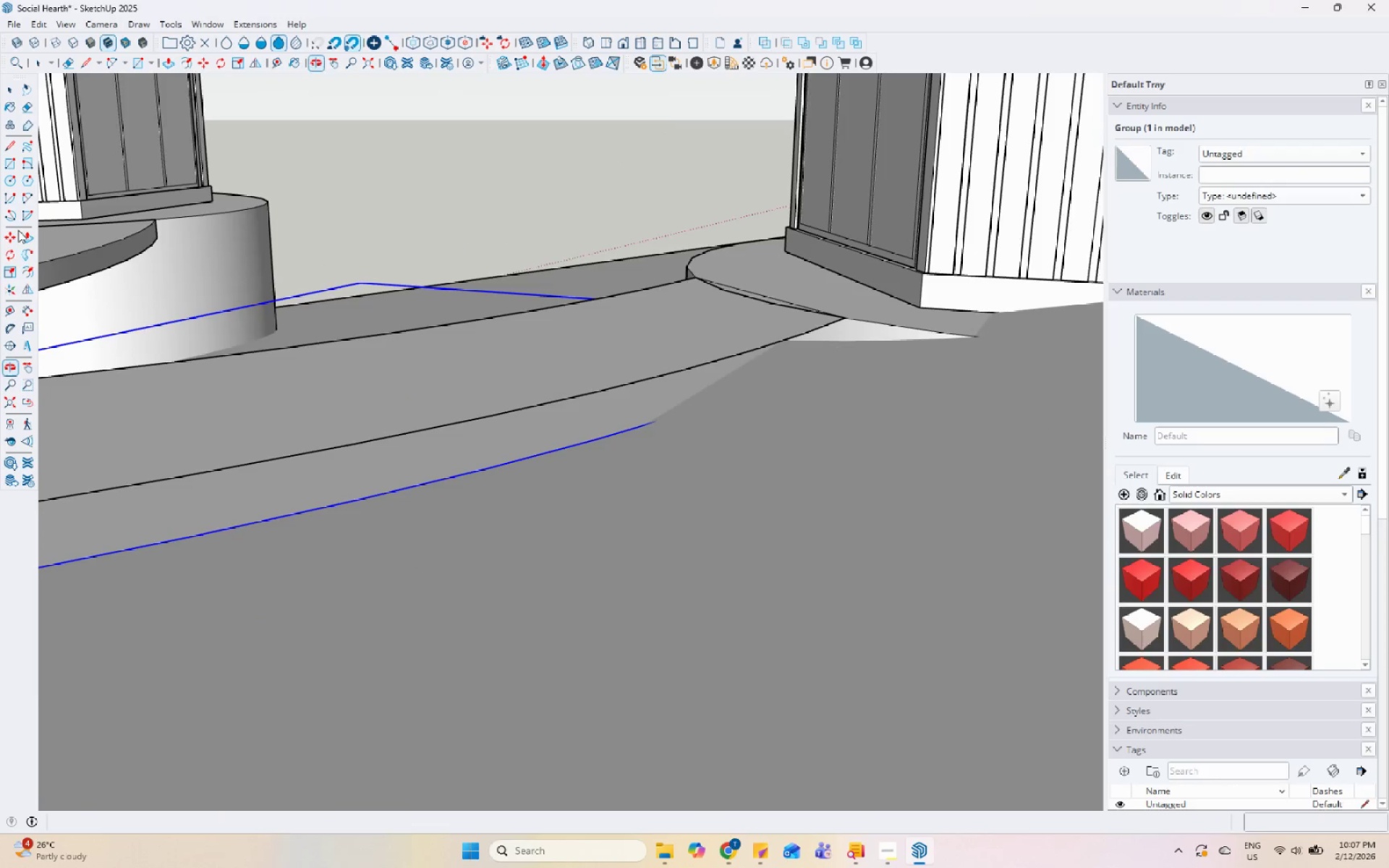 
scroll: coordinate [606, 325], scroll_direction: down, amount: 2.0
 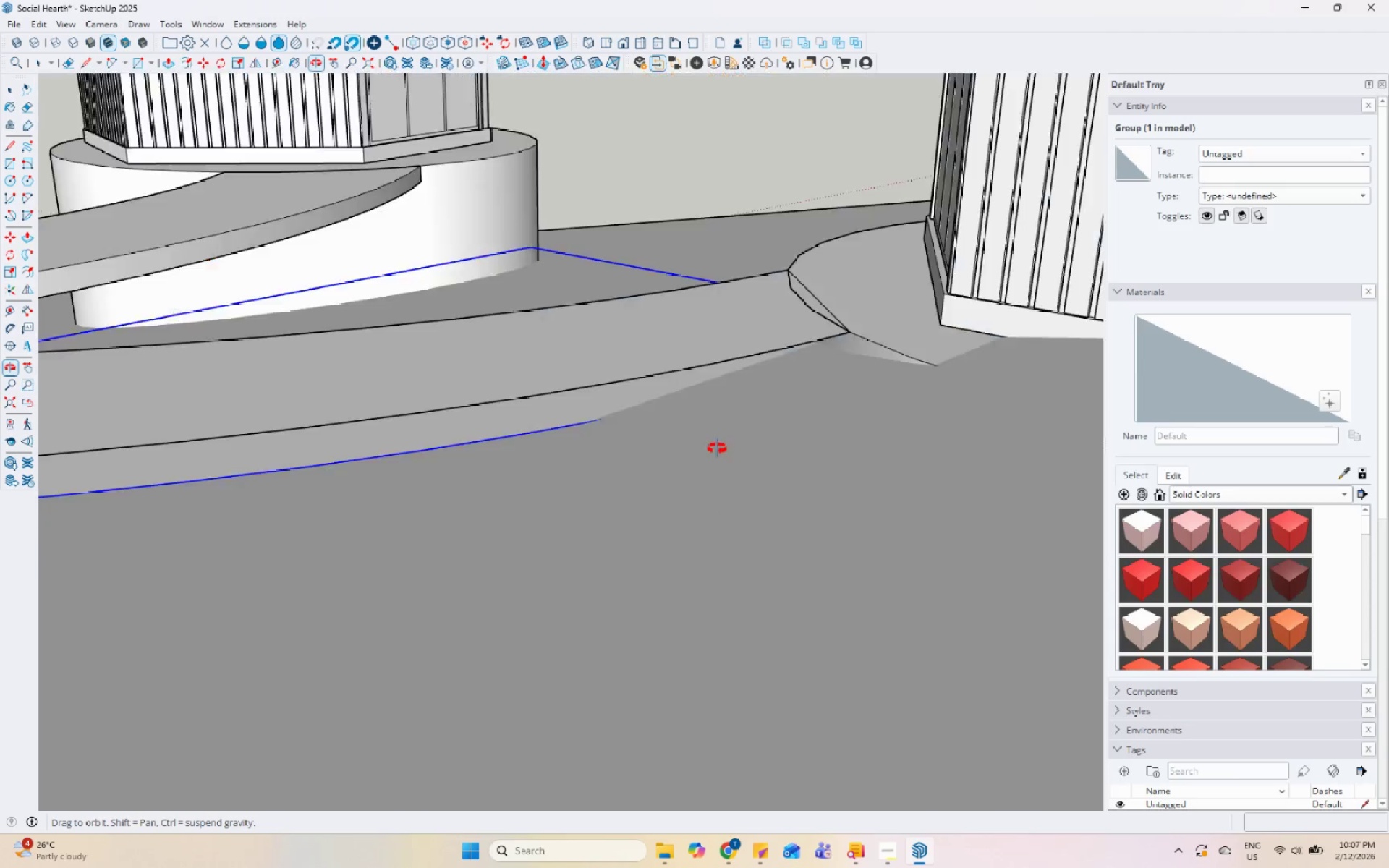 
key(Space)
 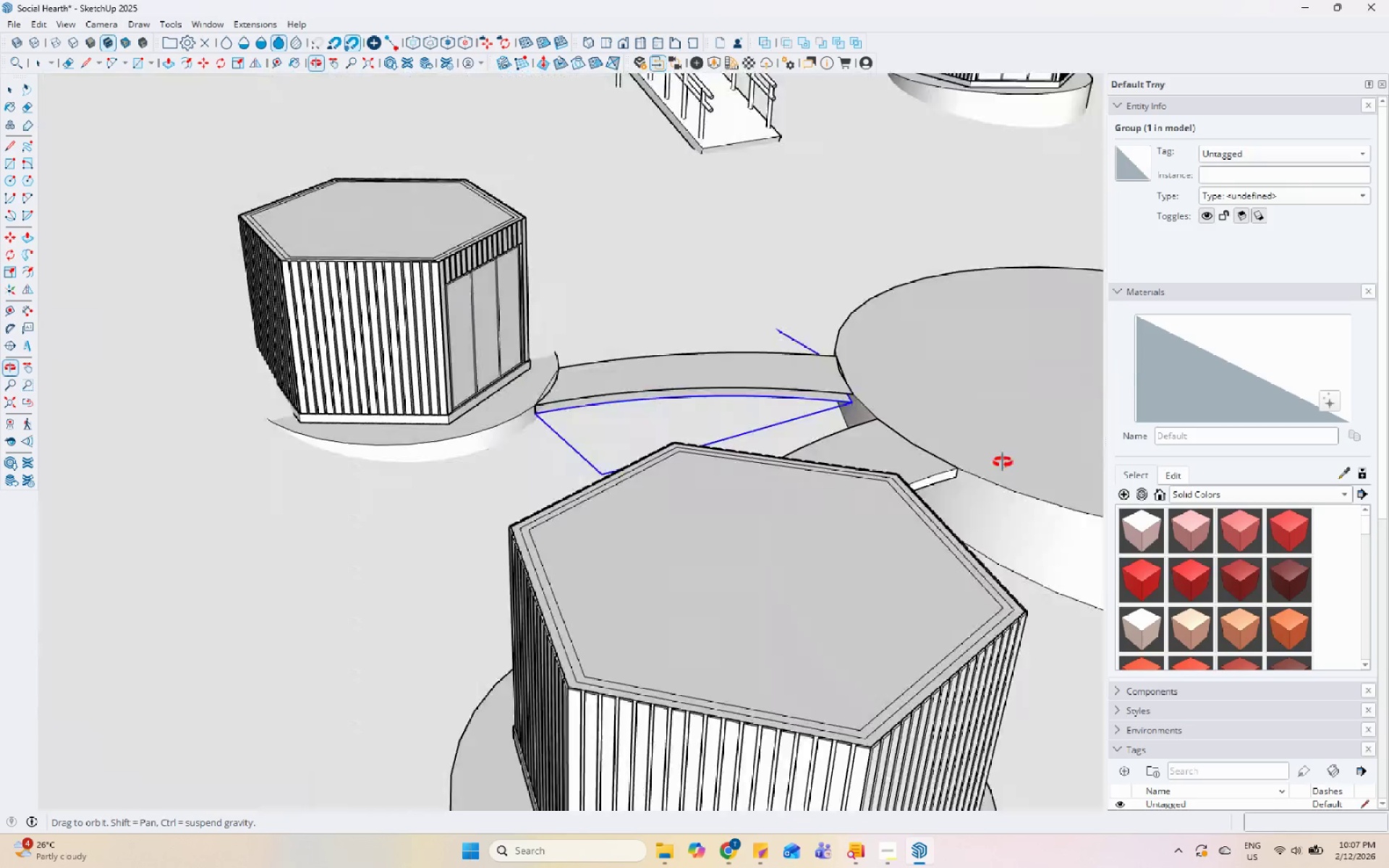 
scroll: coordinate [699, 387], scroll_direction: down, amount: 14.0
 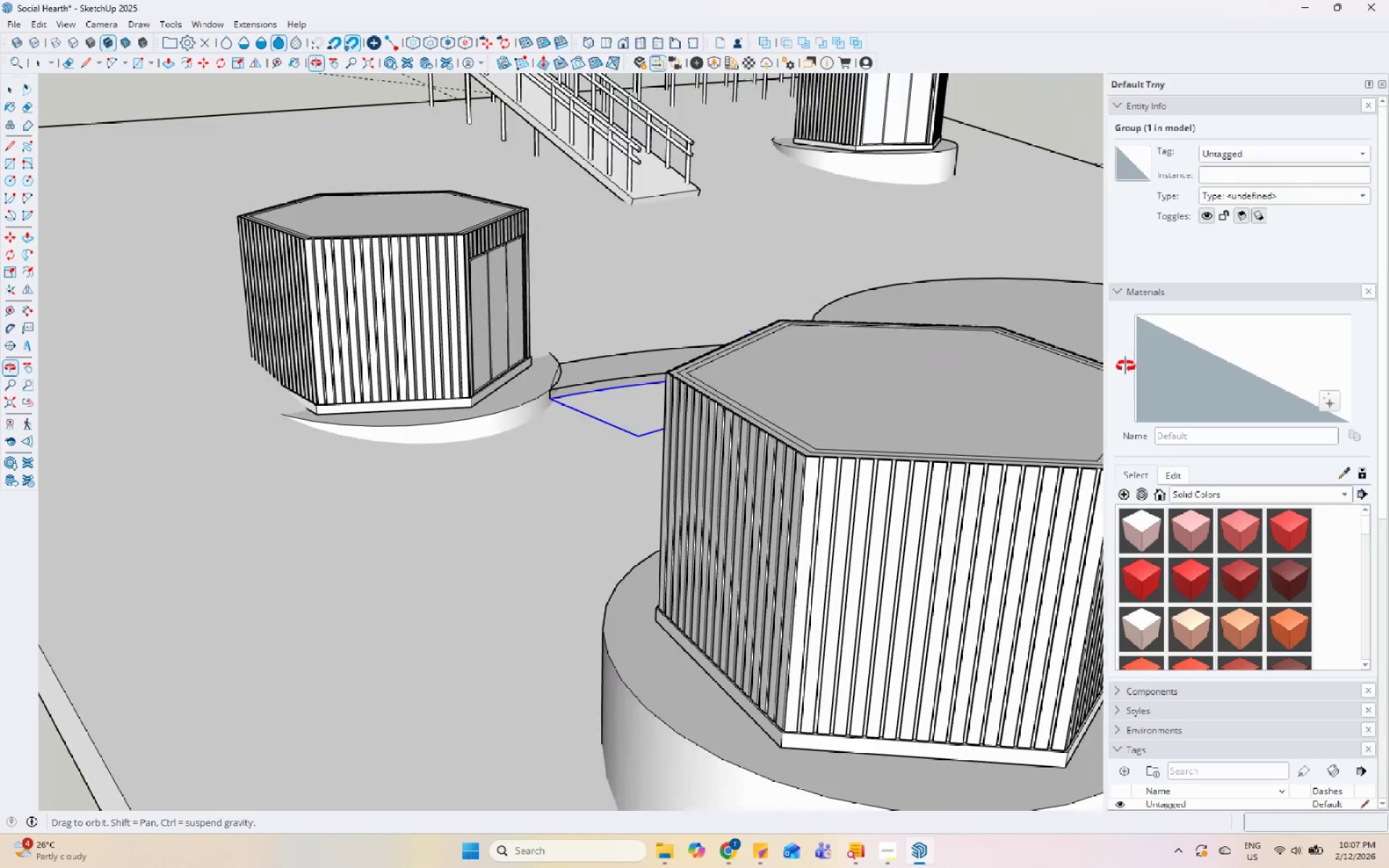 
scroll: coordinate [802, 464], scroll_direction: up, amount: 6.0
 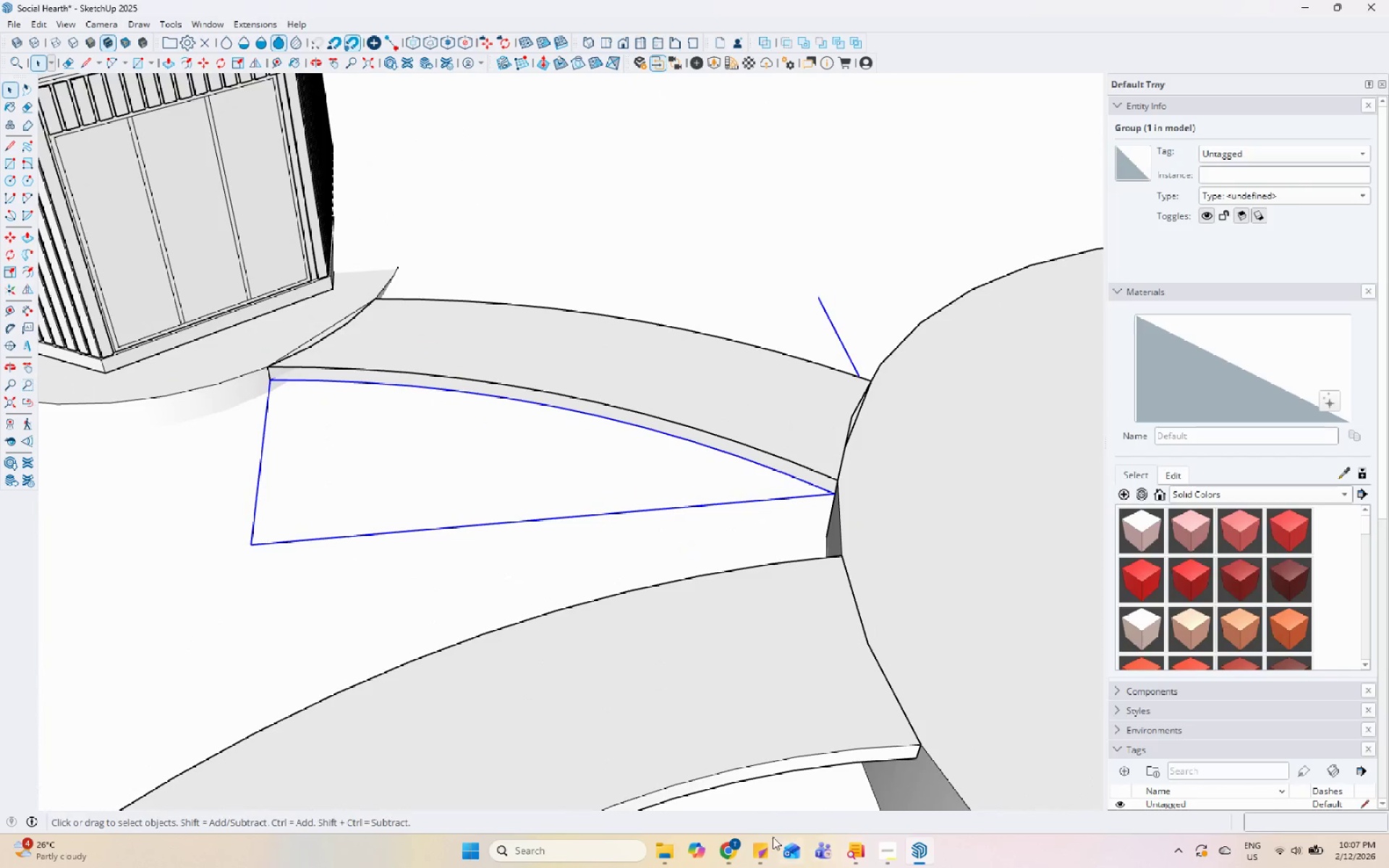 
left_click([736, 848])
 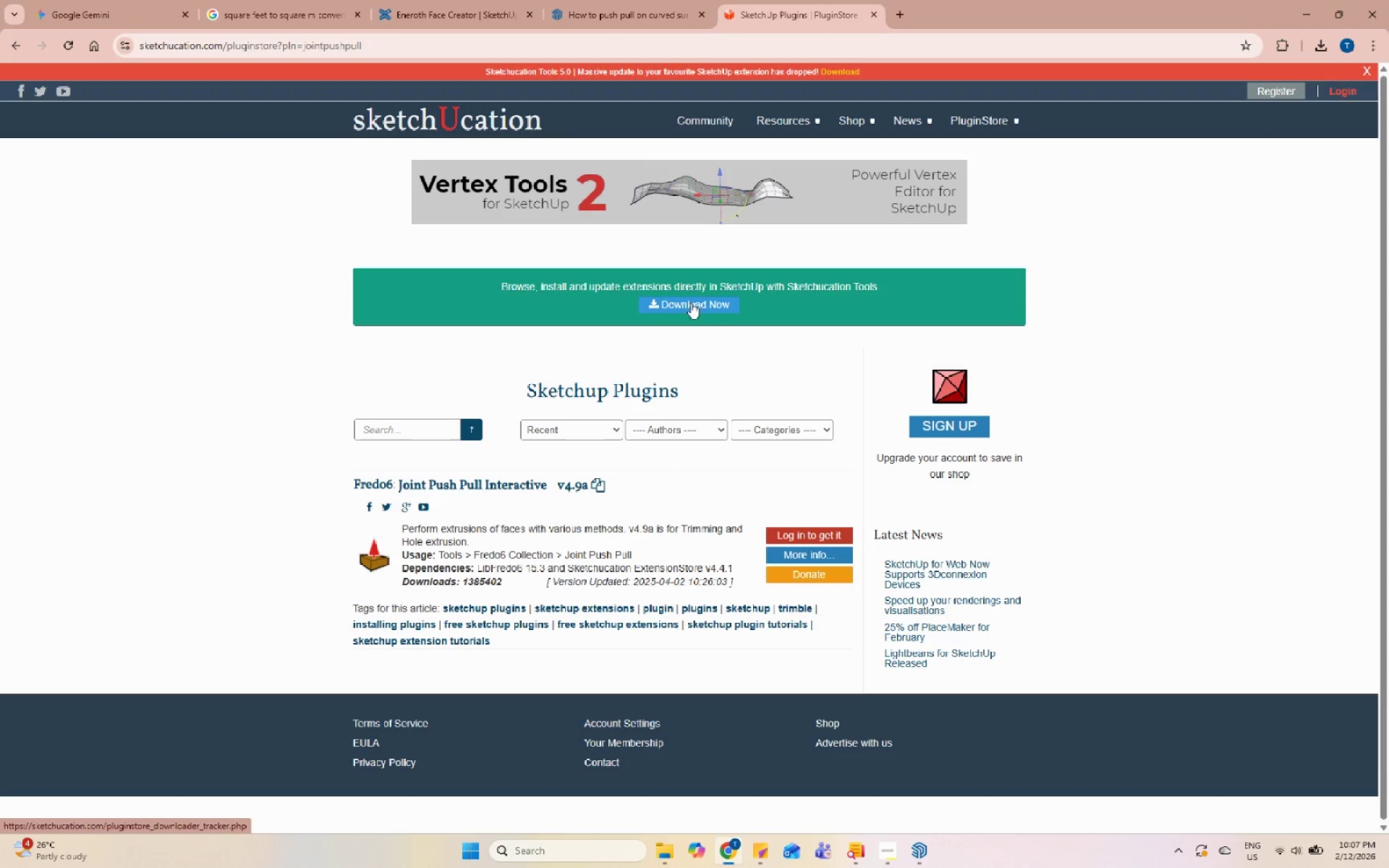 
left_click([931, 431])
 